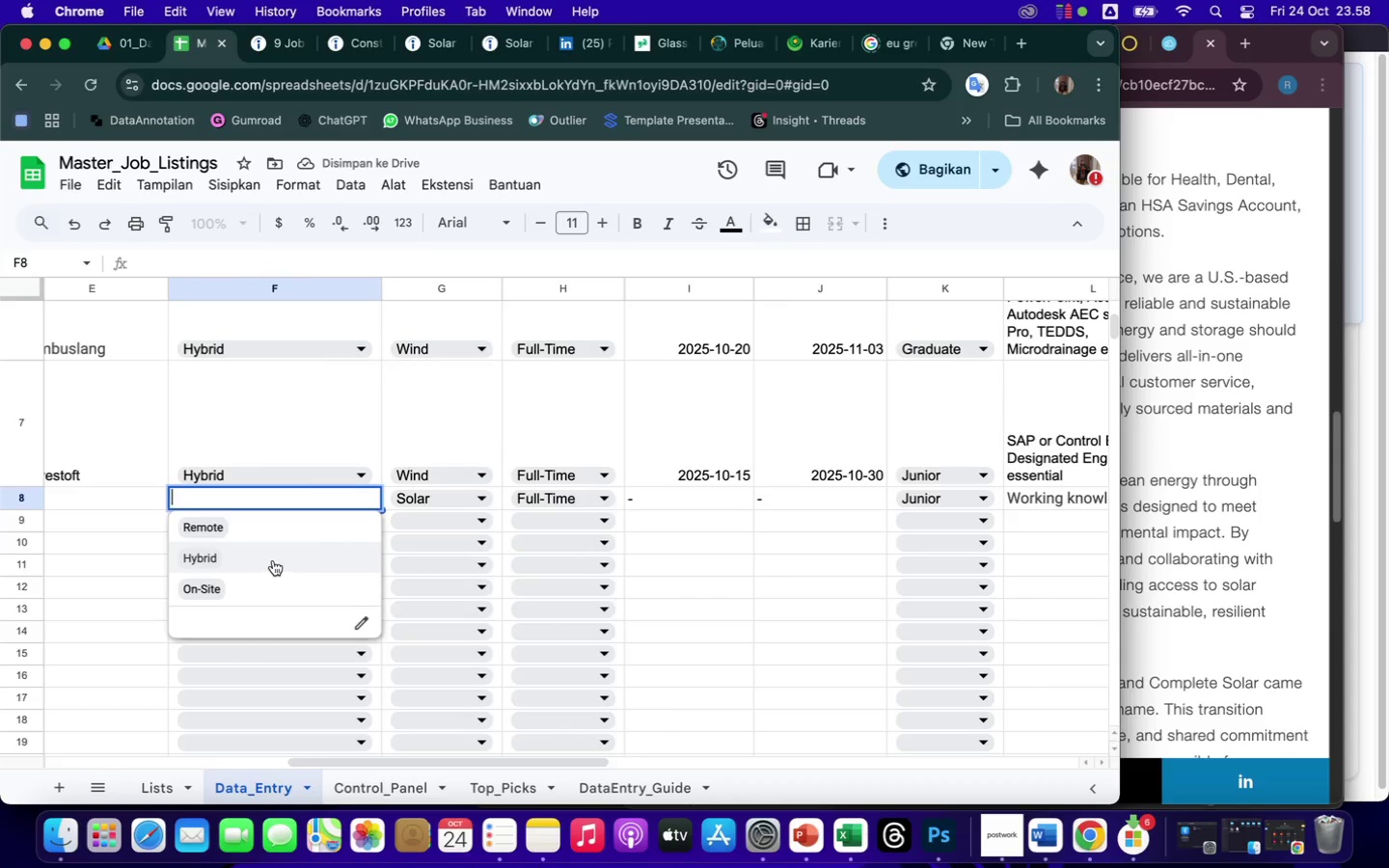 
left_click([272, 589])
 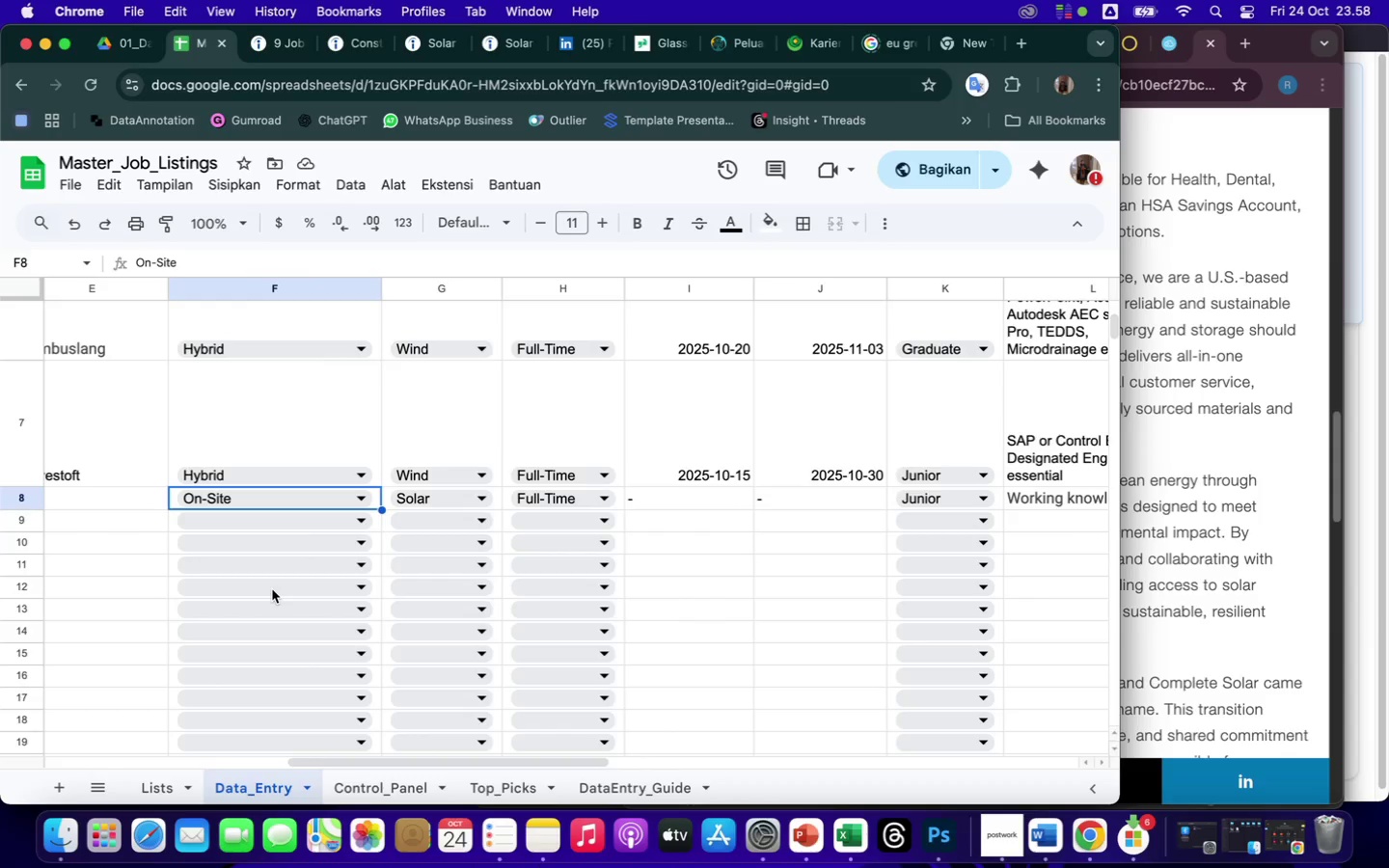 
wait(7.84)
 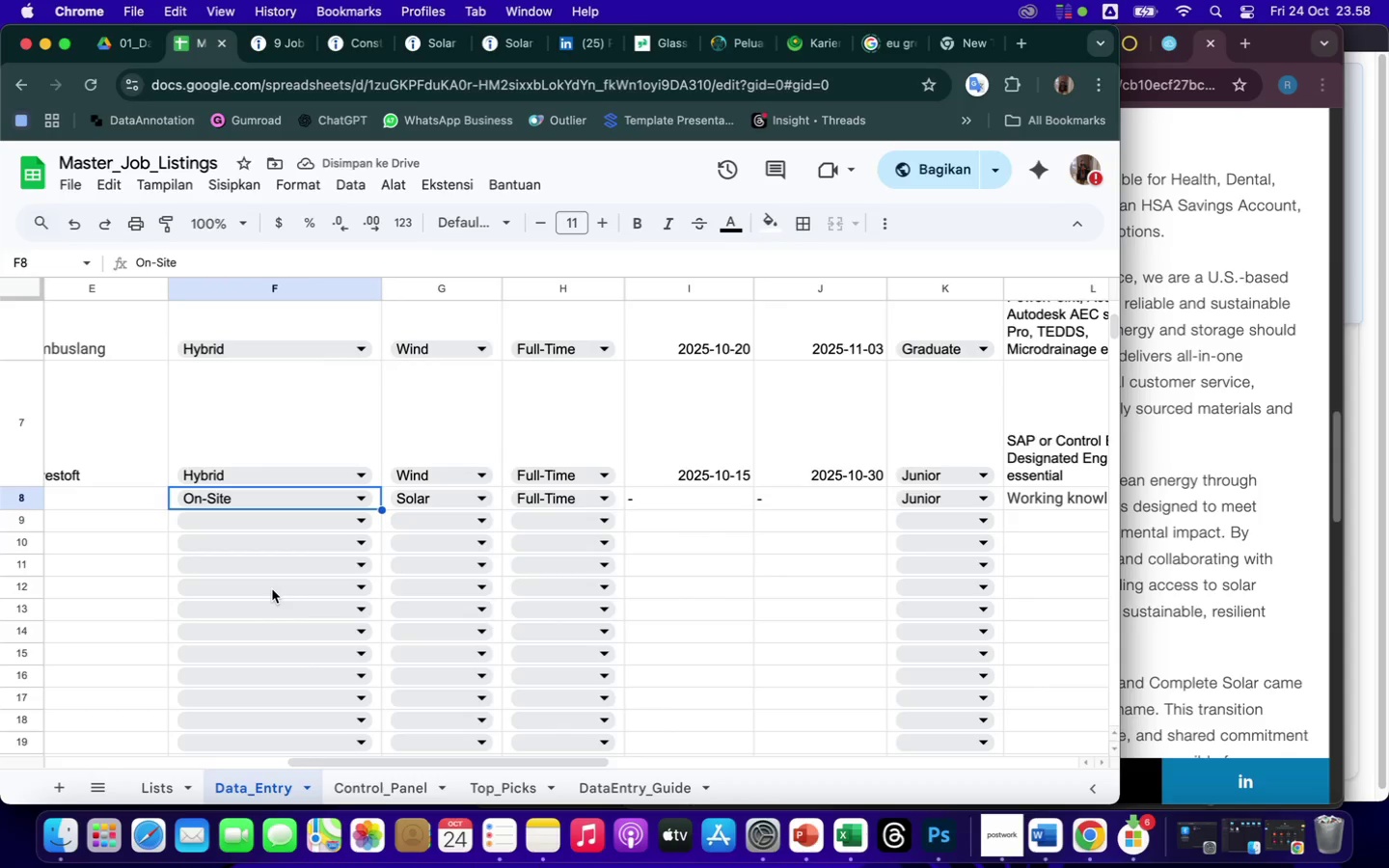 
key(ArrowLeft)
 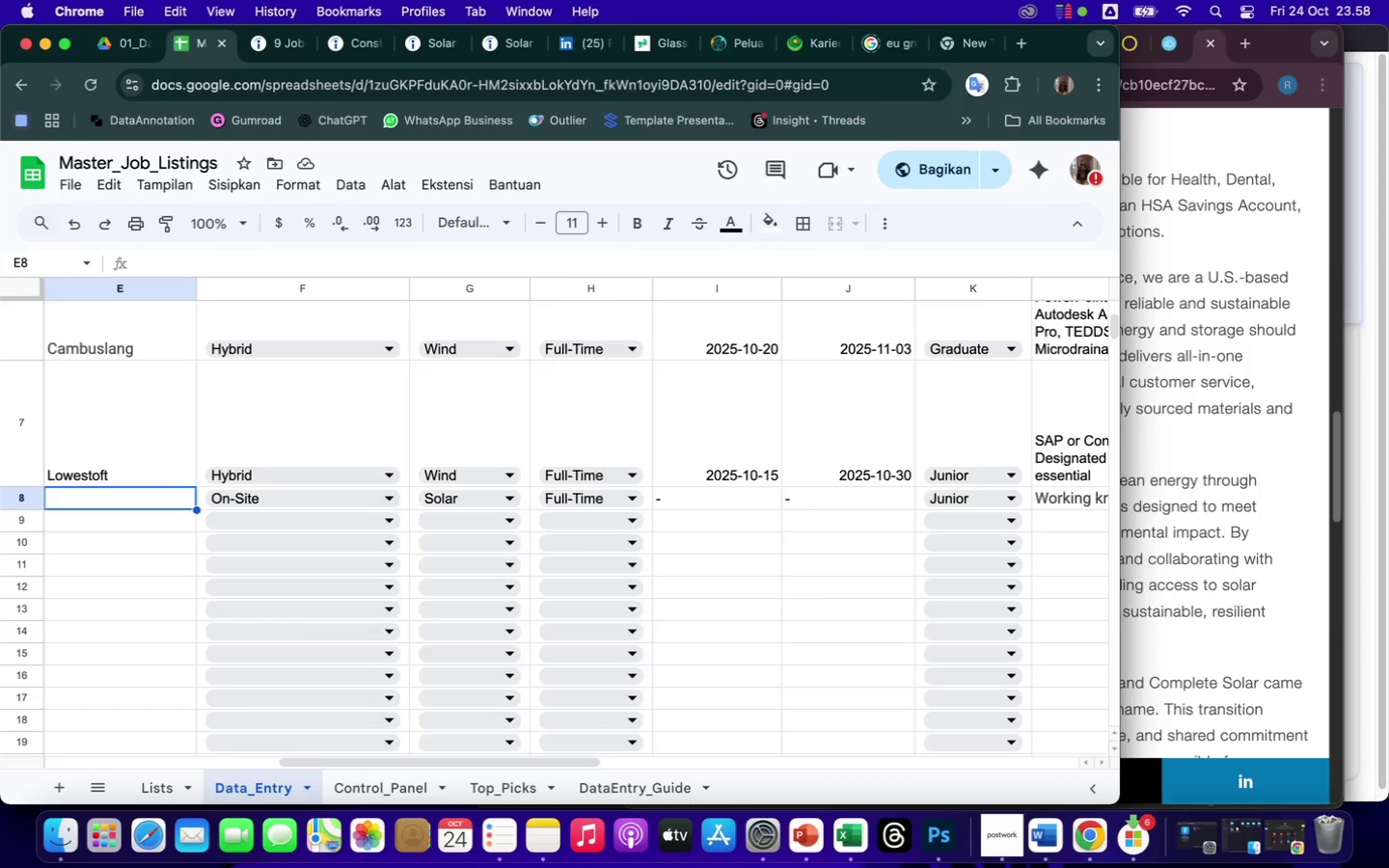 
key(ArrowLeft)
 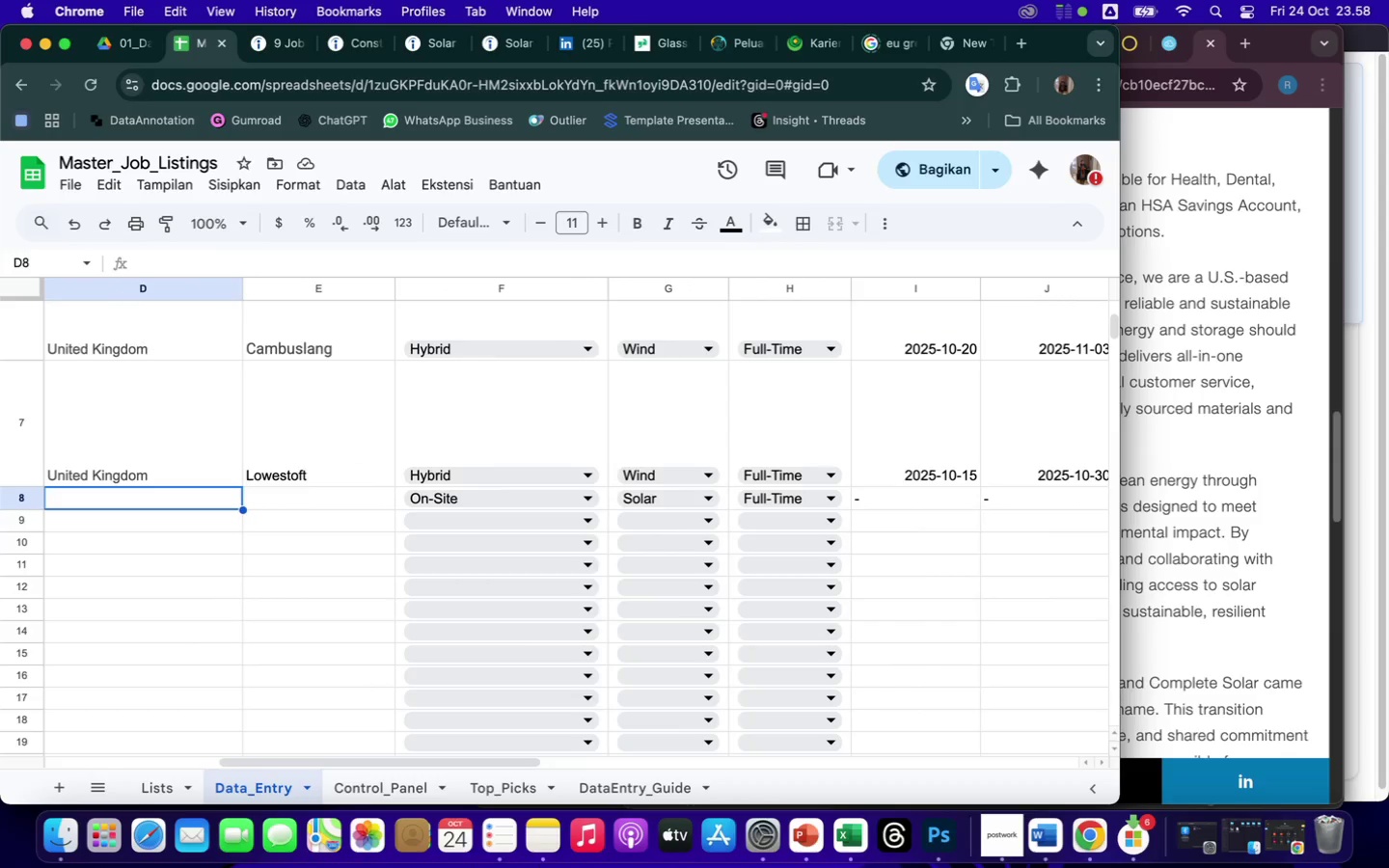 
key(ArrowLeft)
 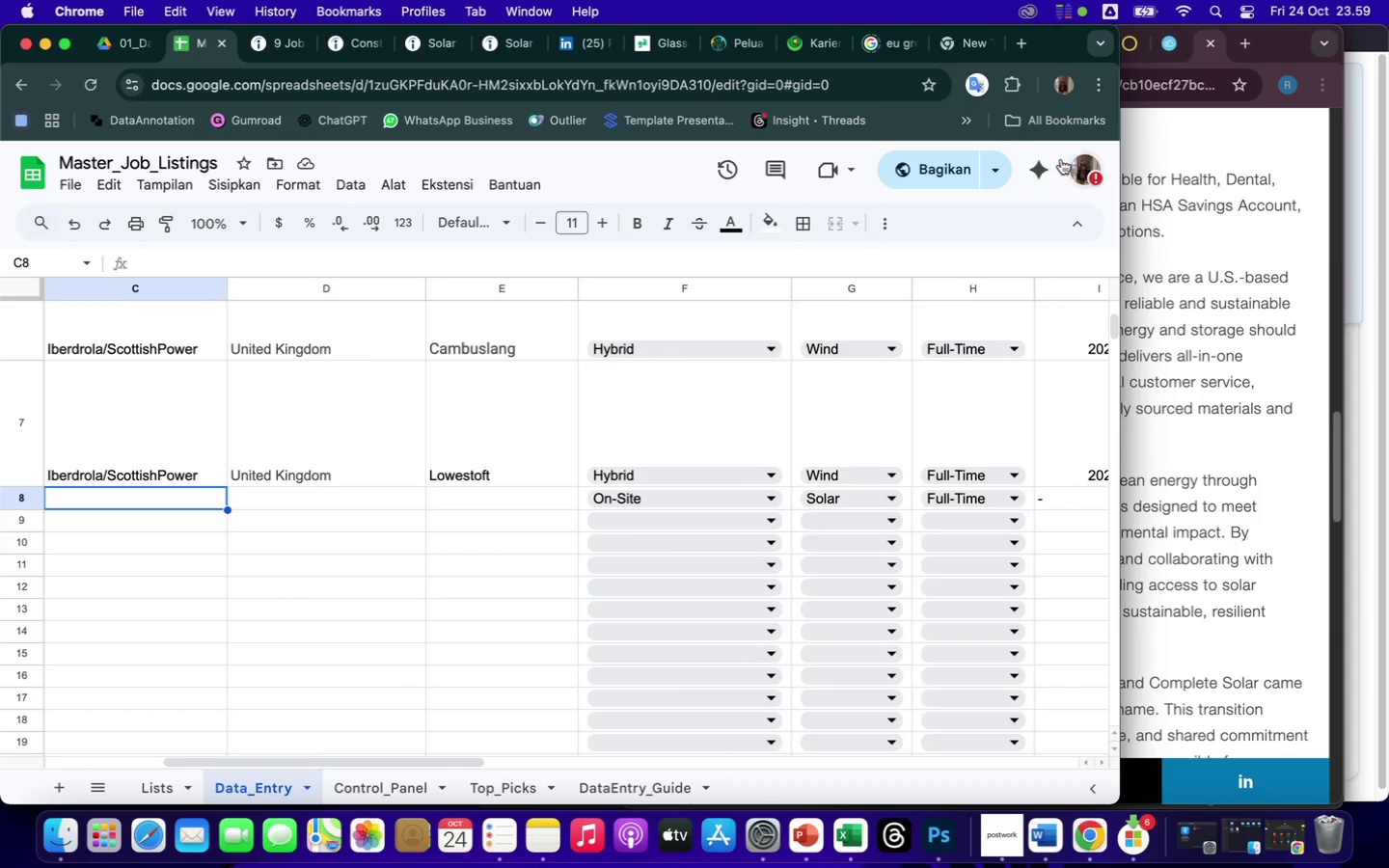 
left_click([1234, 312])
 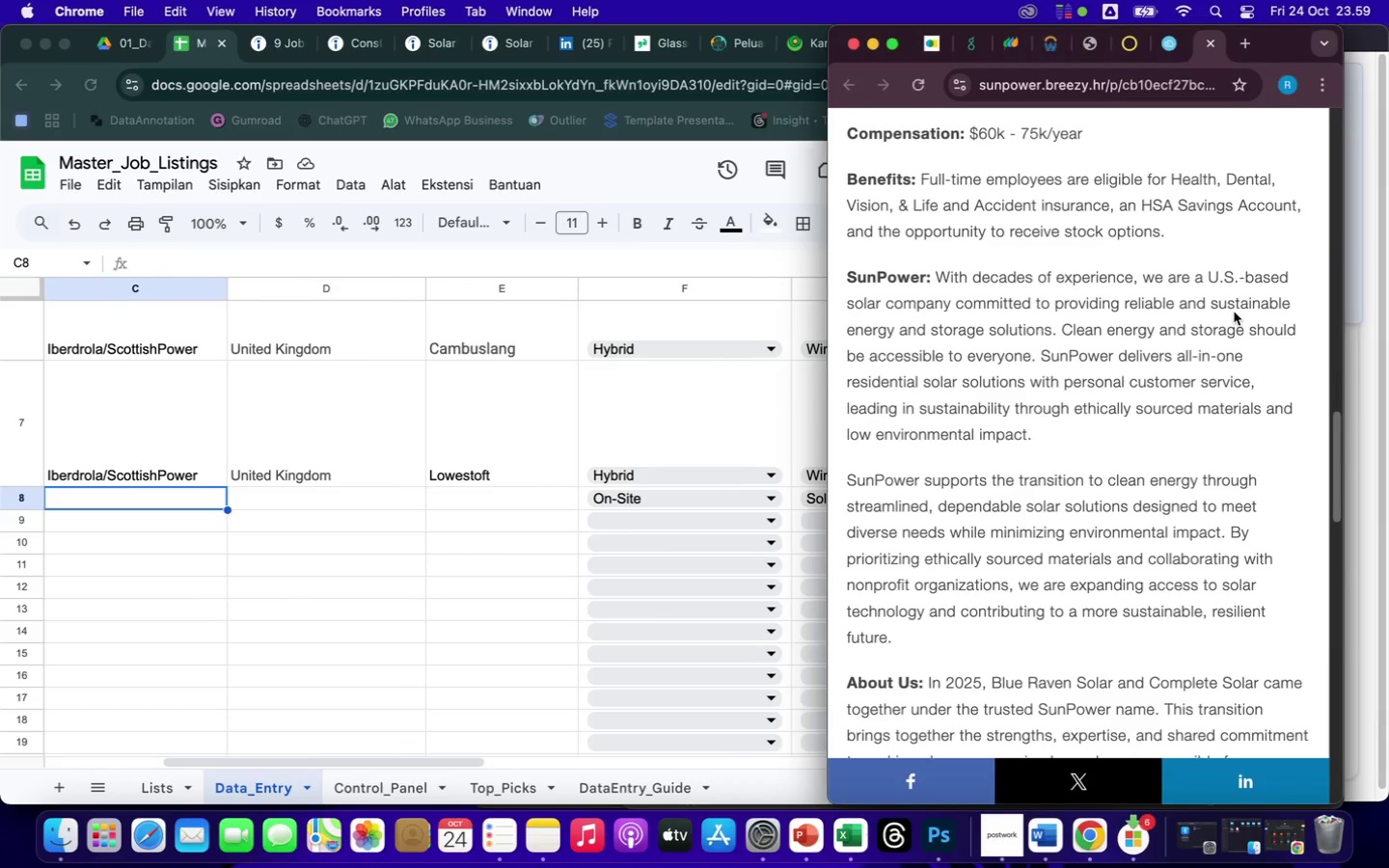 
scroll: coordinate [1236, 315], scroll_direction: up, amount: 56.0
 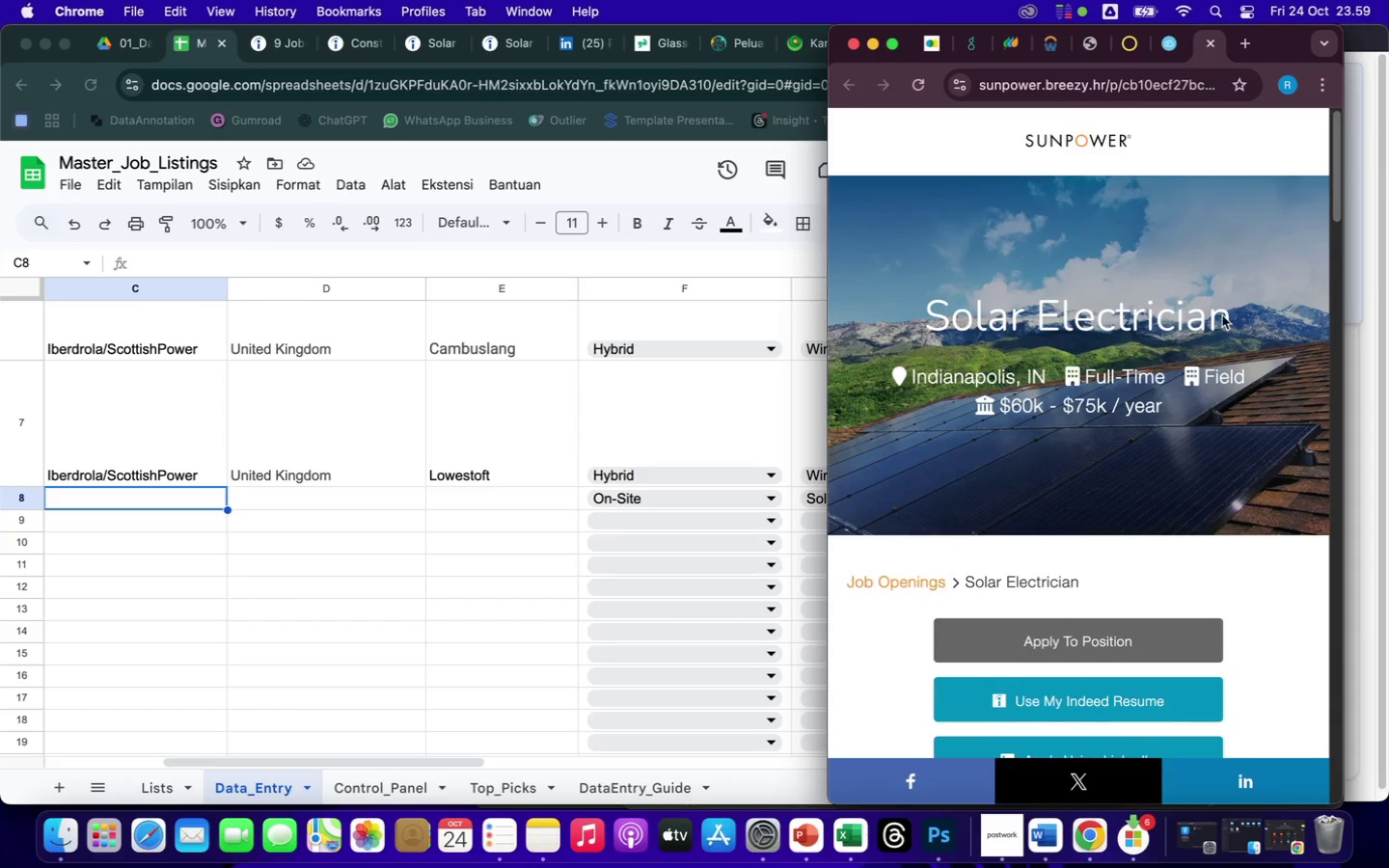 
wait(8.68)
 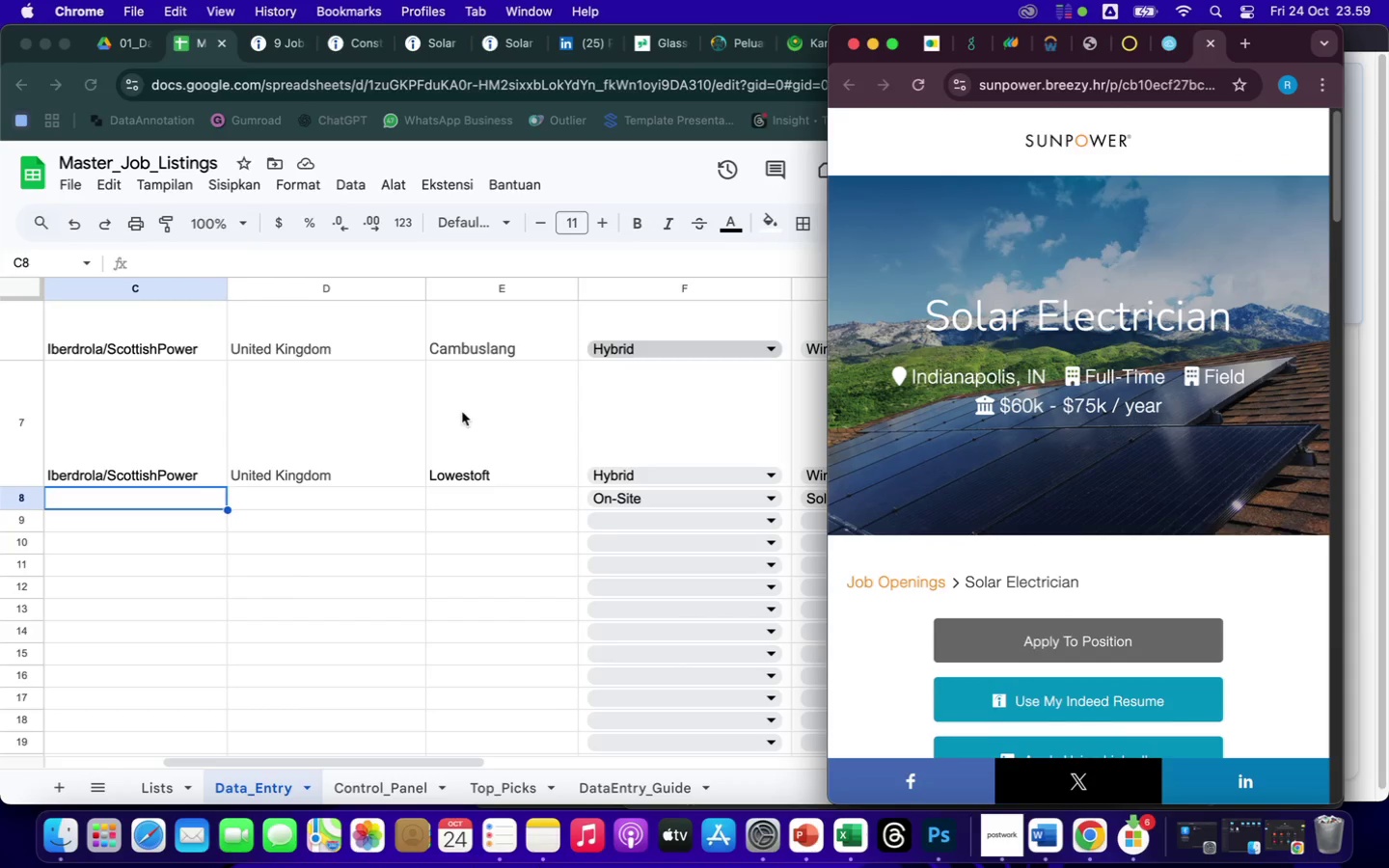 
type(Sun)
 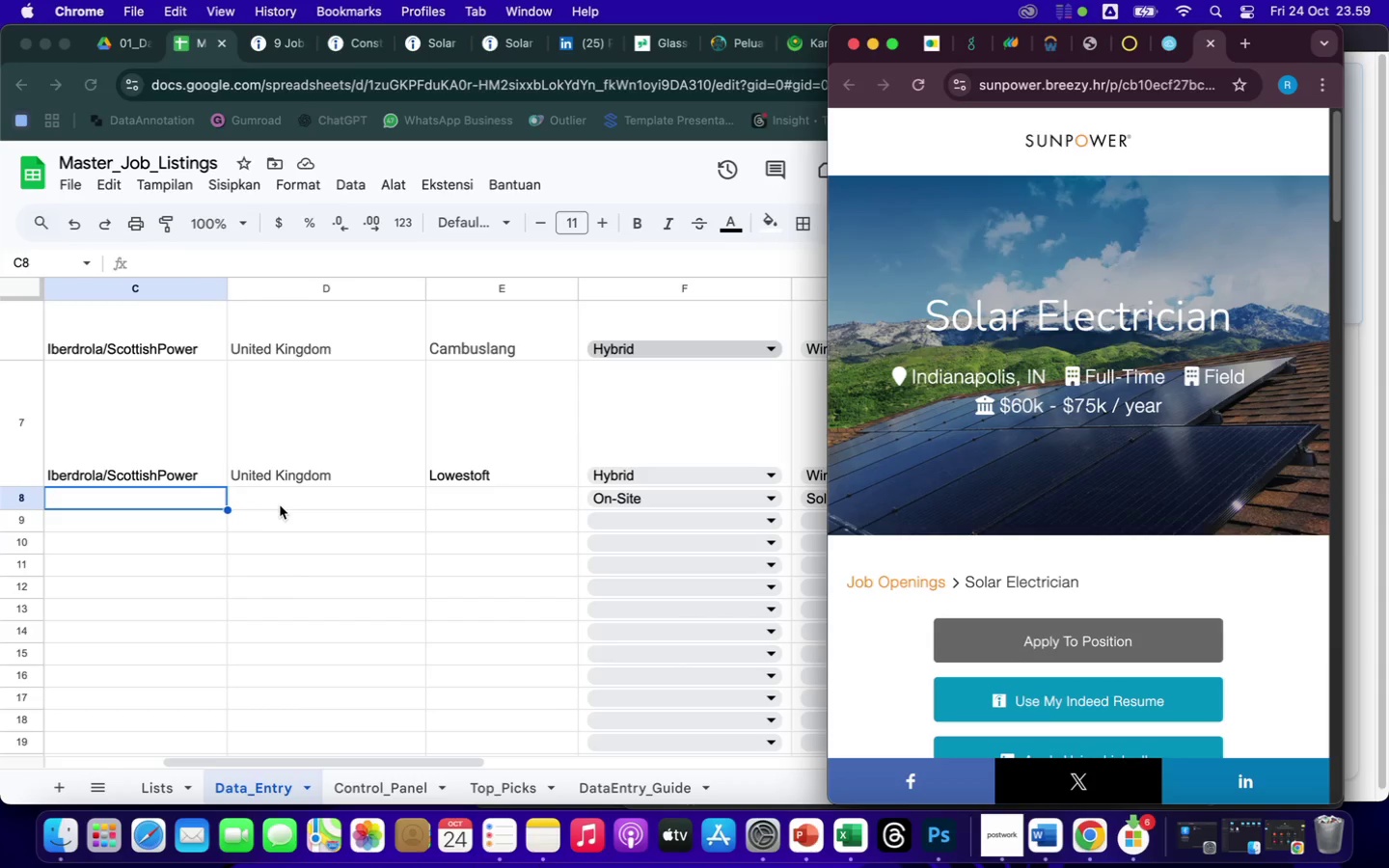 
left_click([278, 505])
 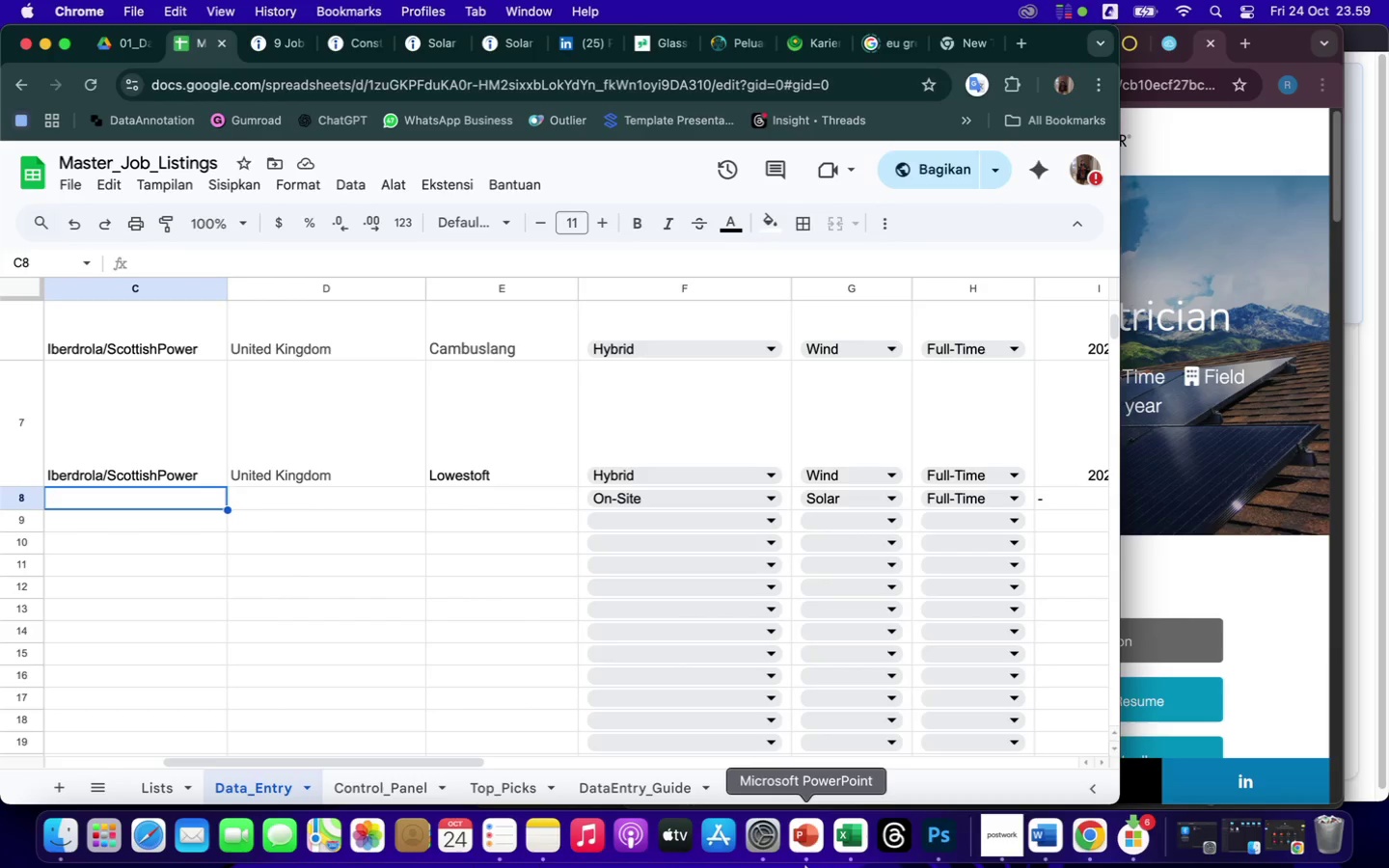 
left_click([854, 839])
 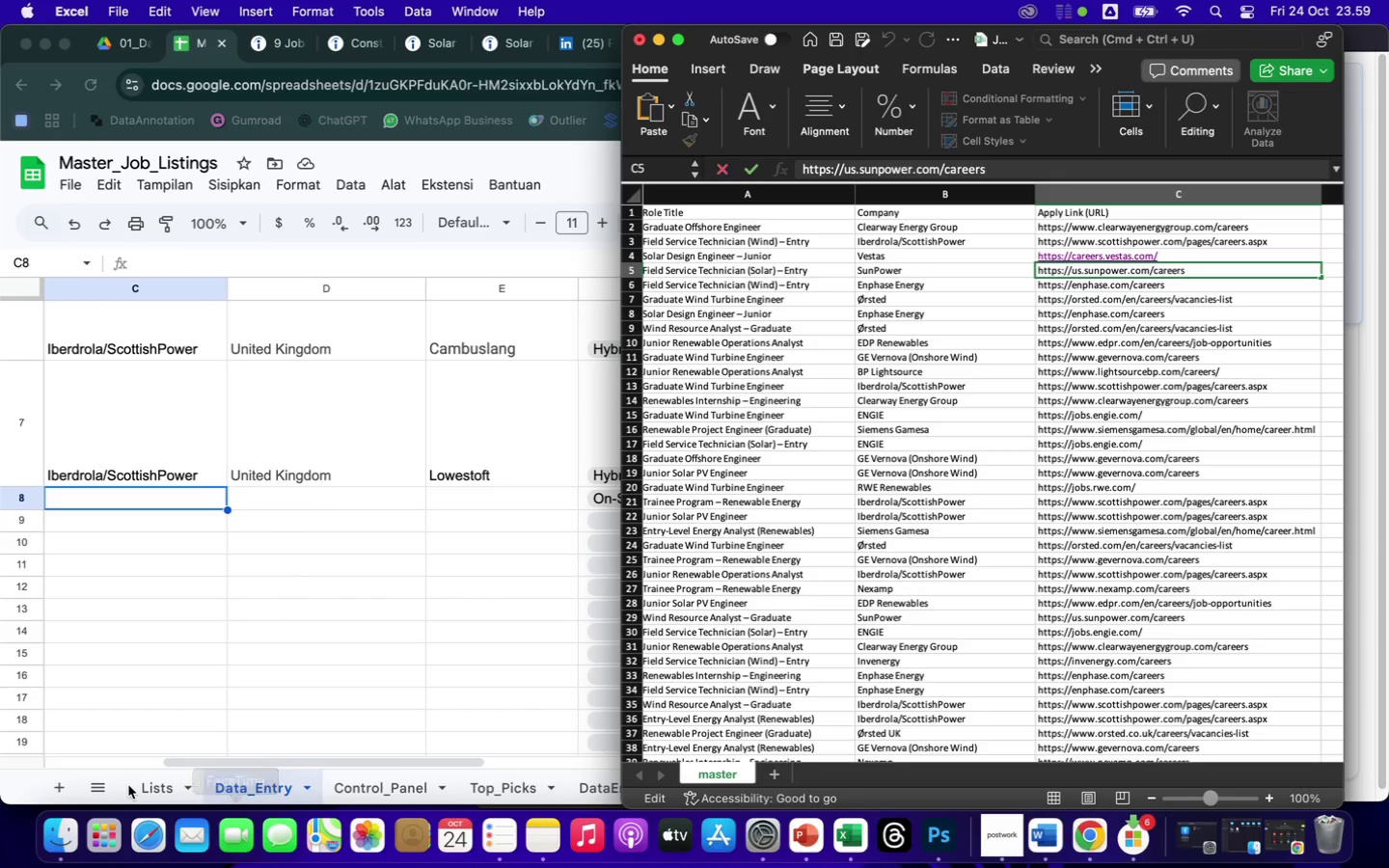 
wait(6.35)
 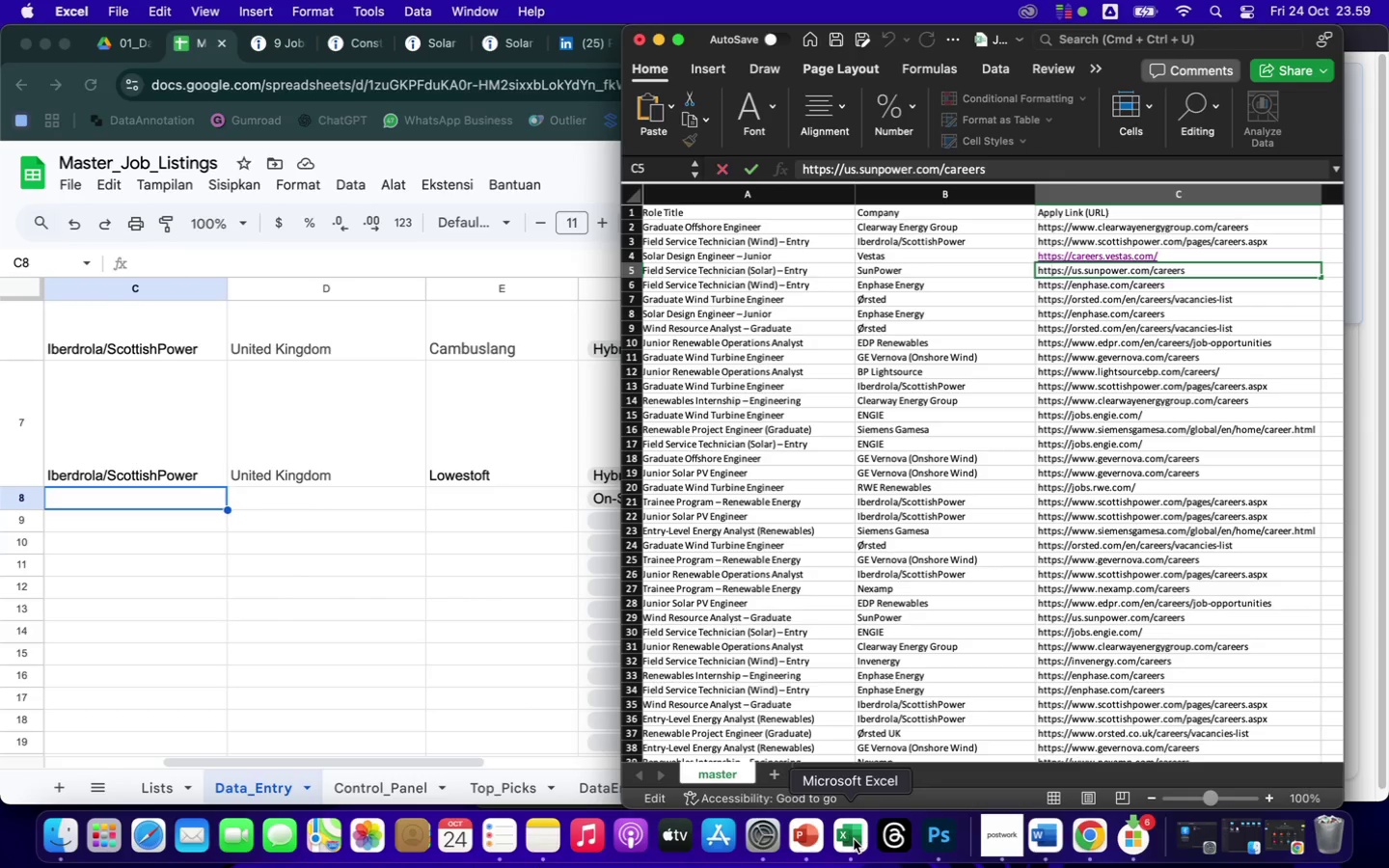 
left_click([280, 496])
 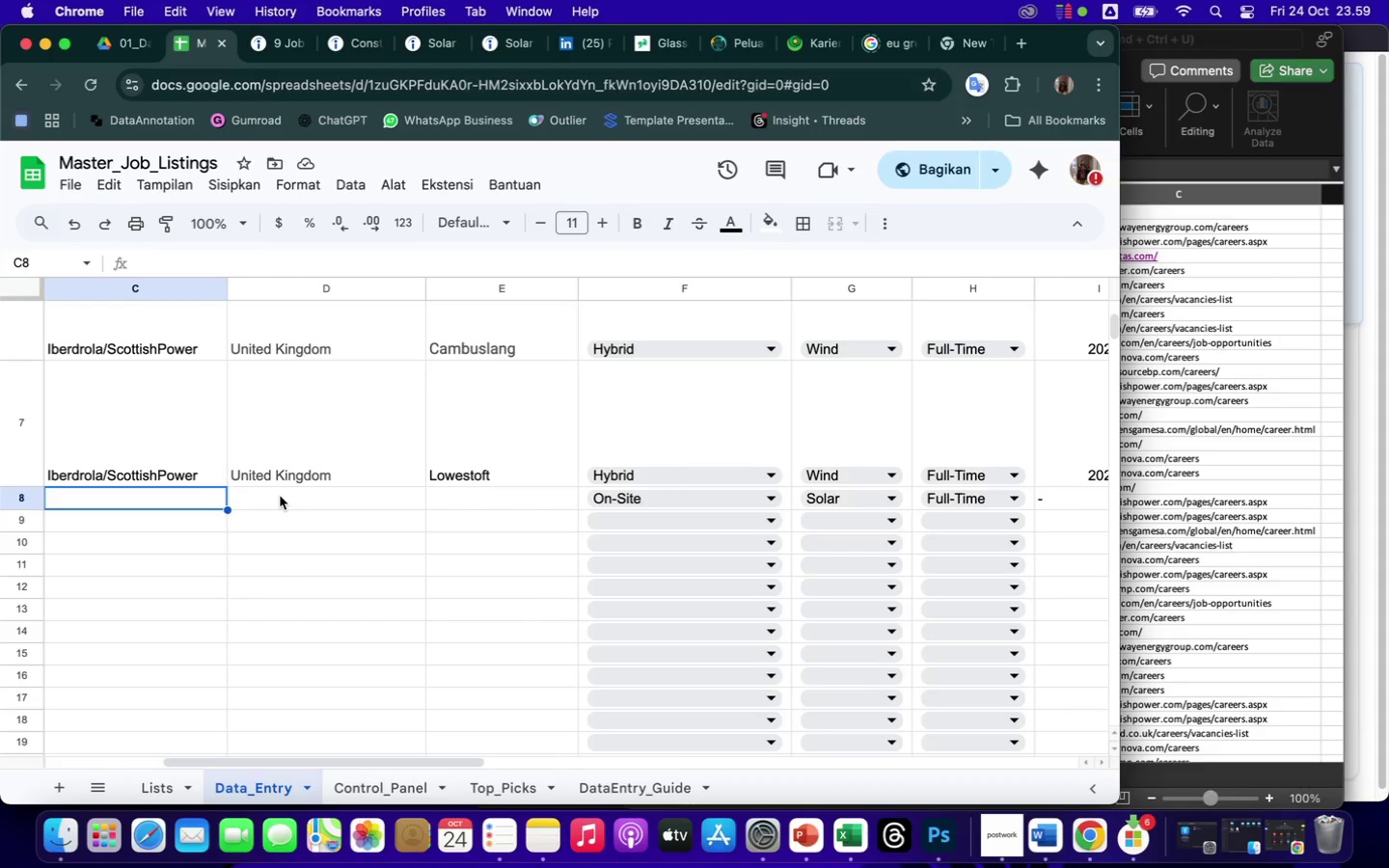 
left_click([280, 496])
 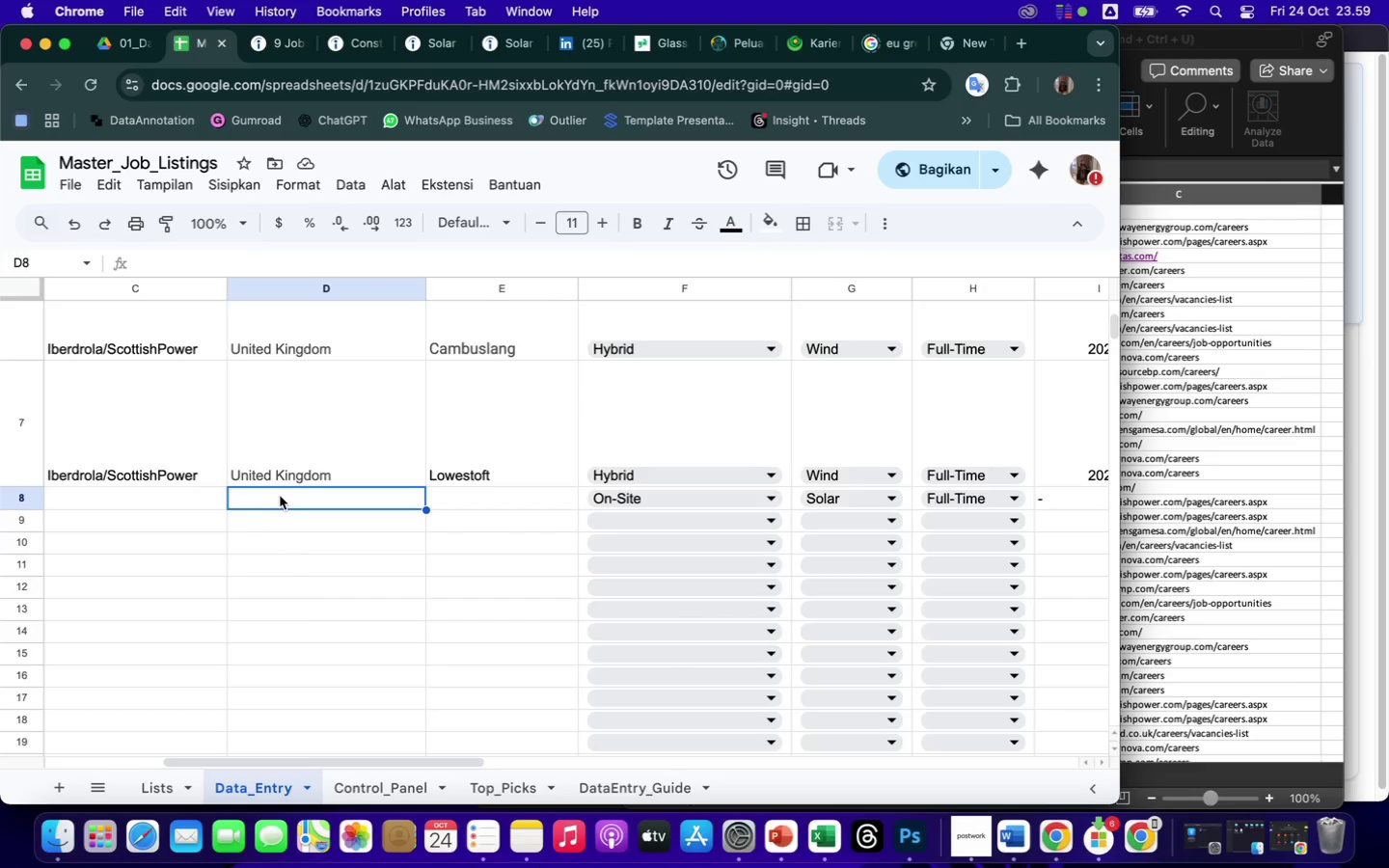 
wait(20.28)
 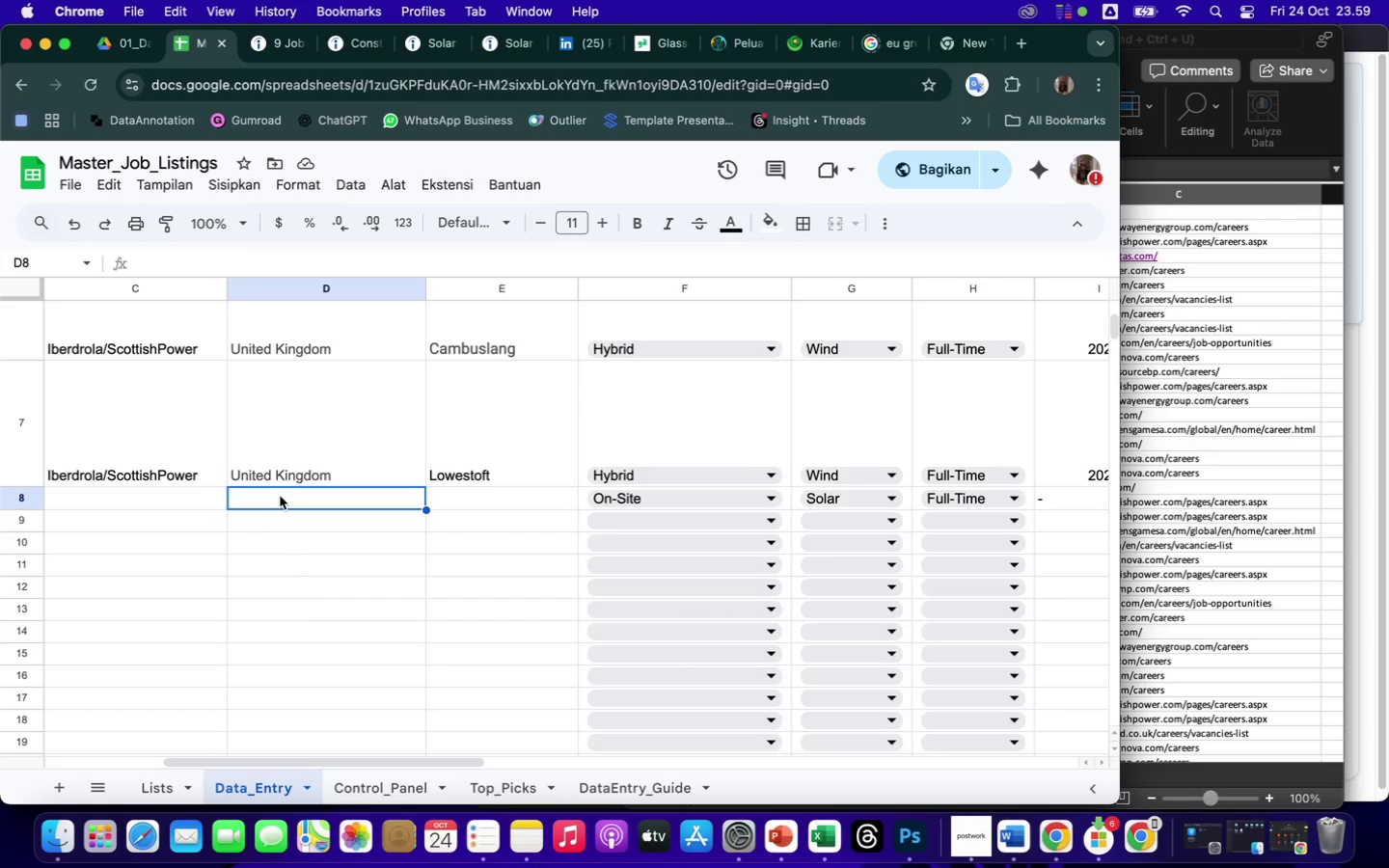 
left_click([93, 499])
 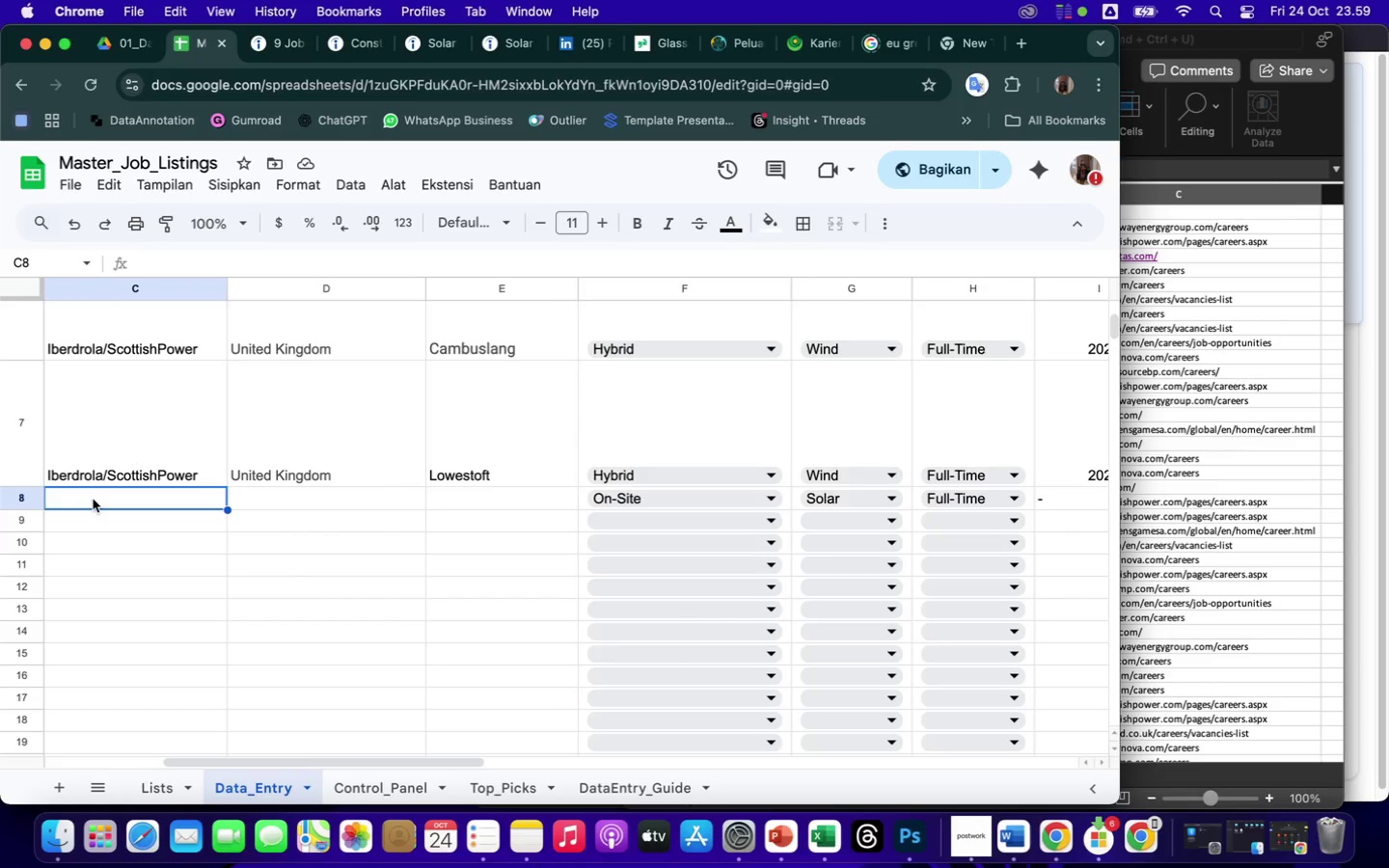 
type(Sun)
 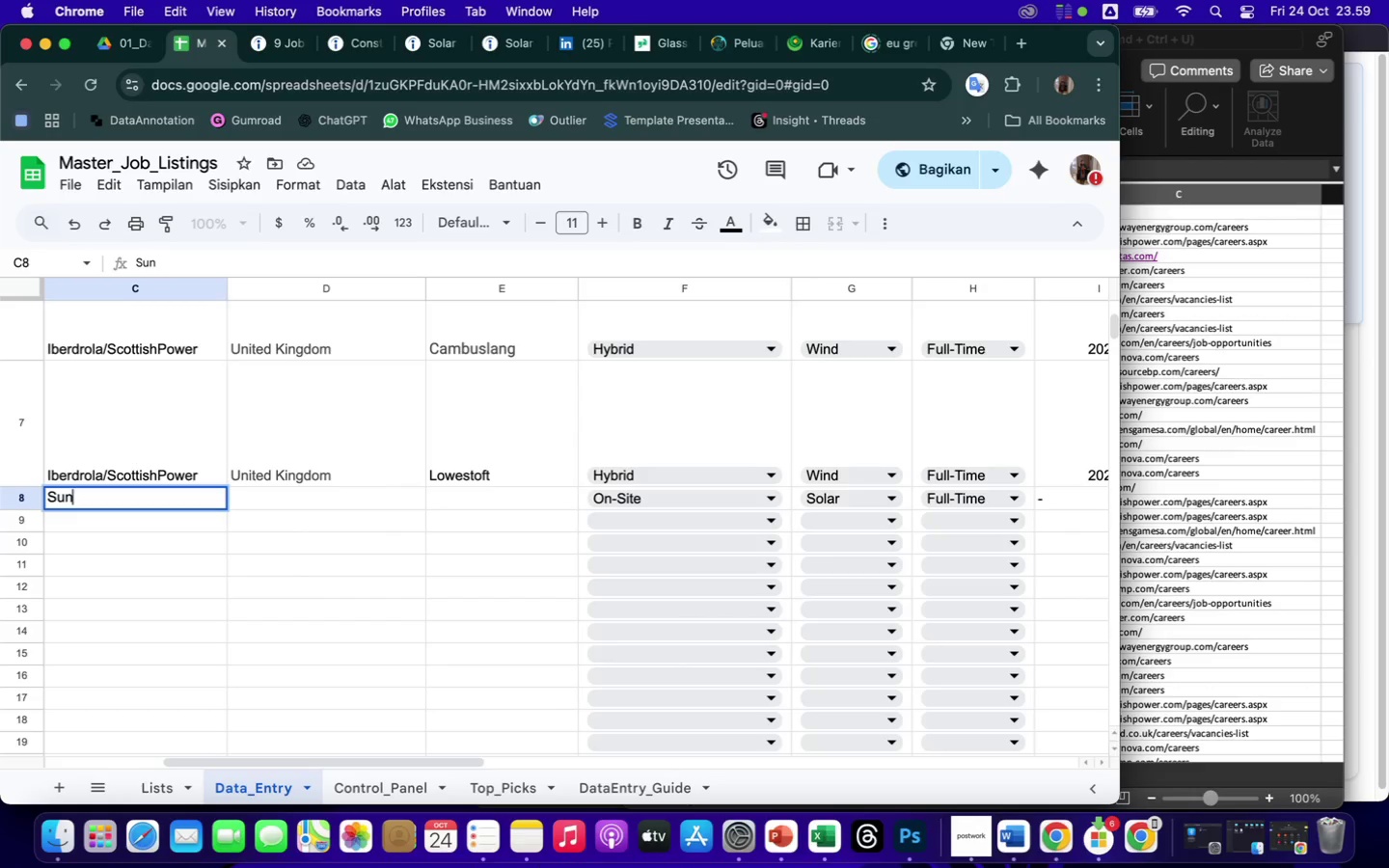 
scroll: coordinate [167, 417], scroll_direction: up, amount: 31.0
 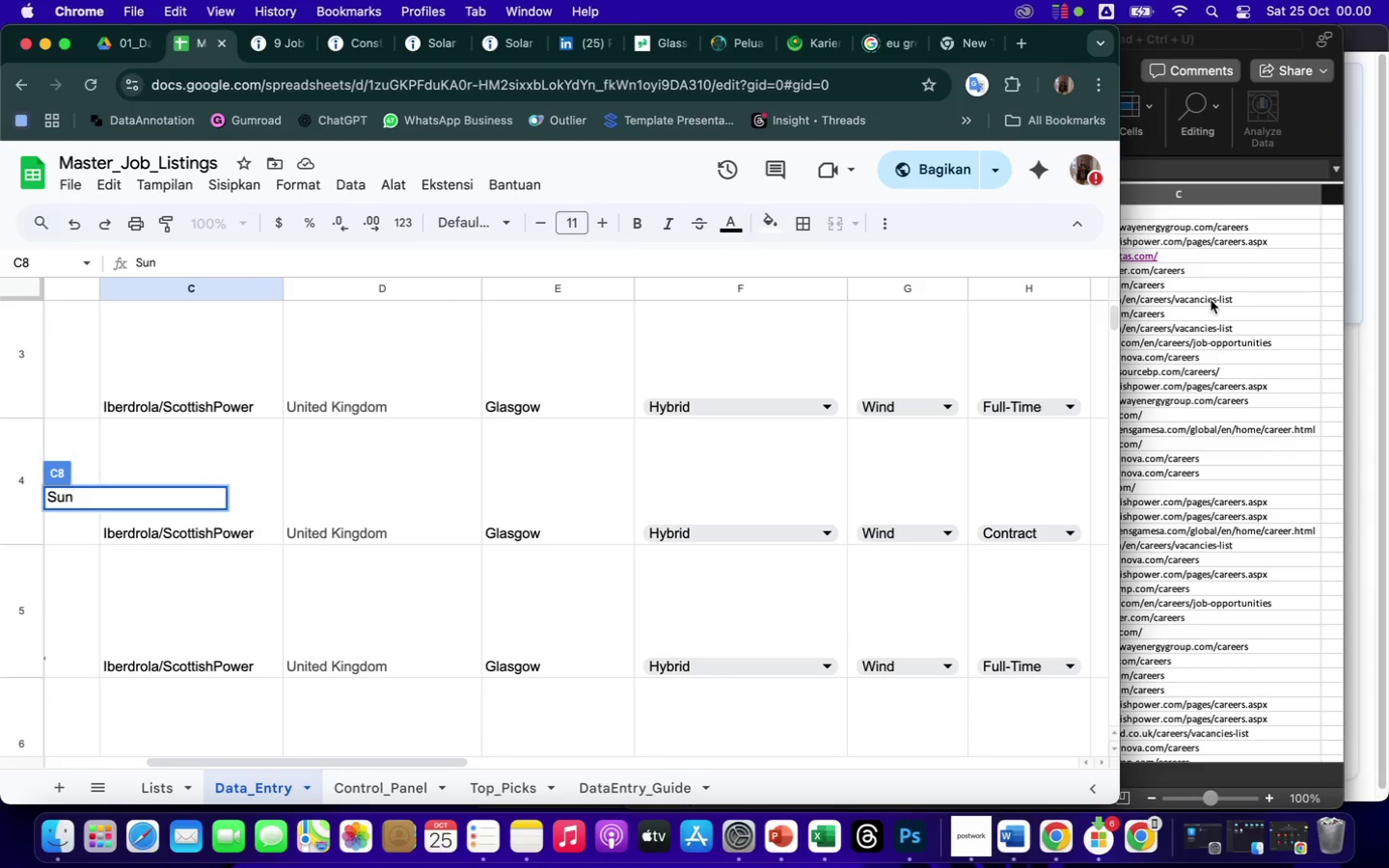 
left_click([1247, 342])
 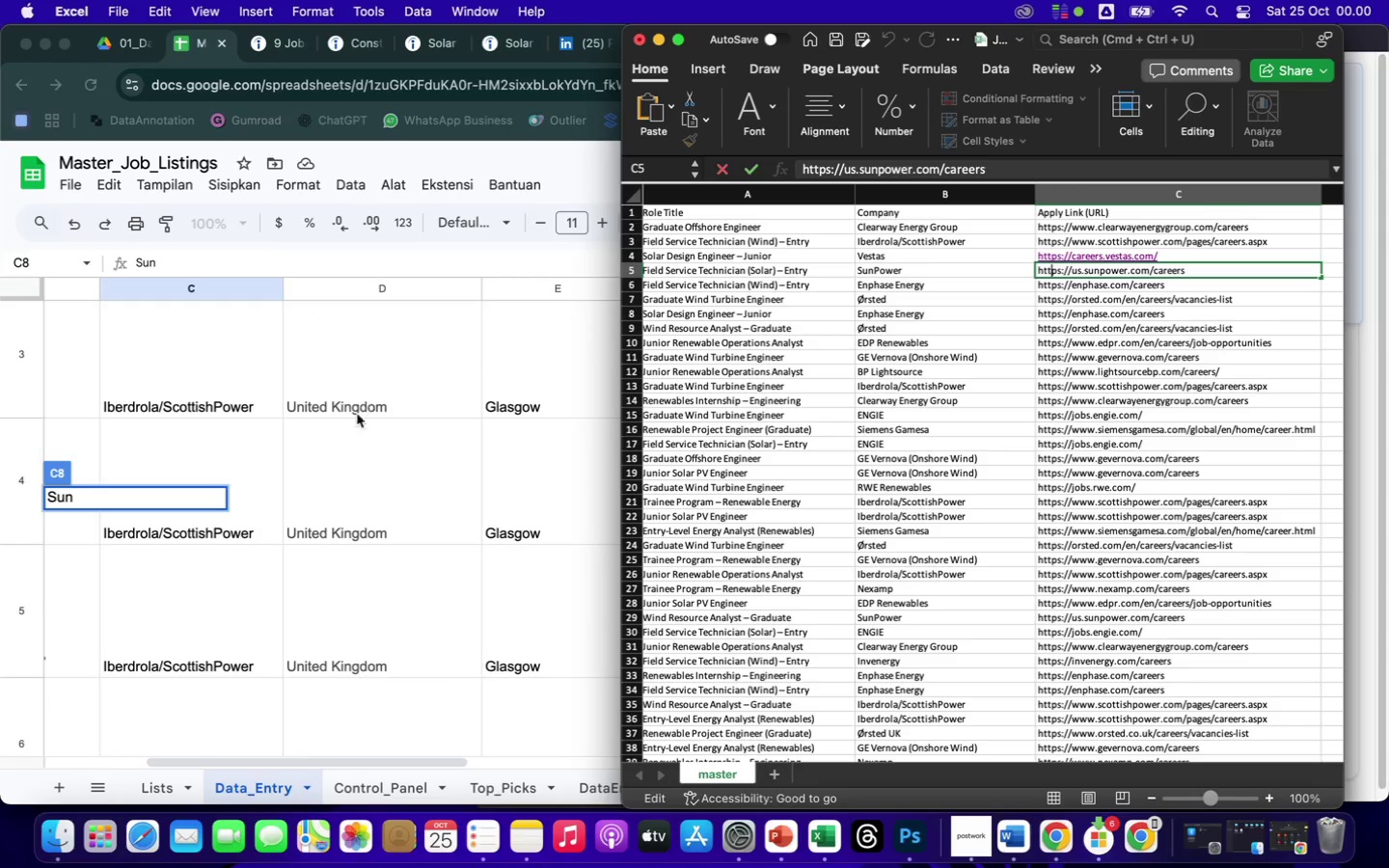 
left_click([140, 499])
 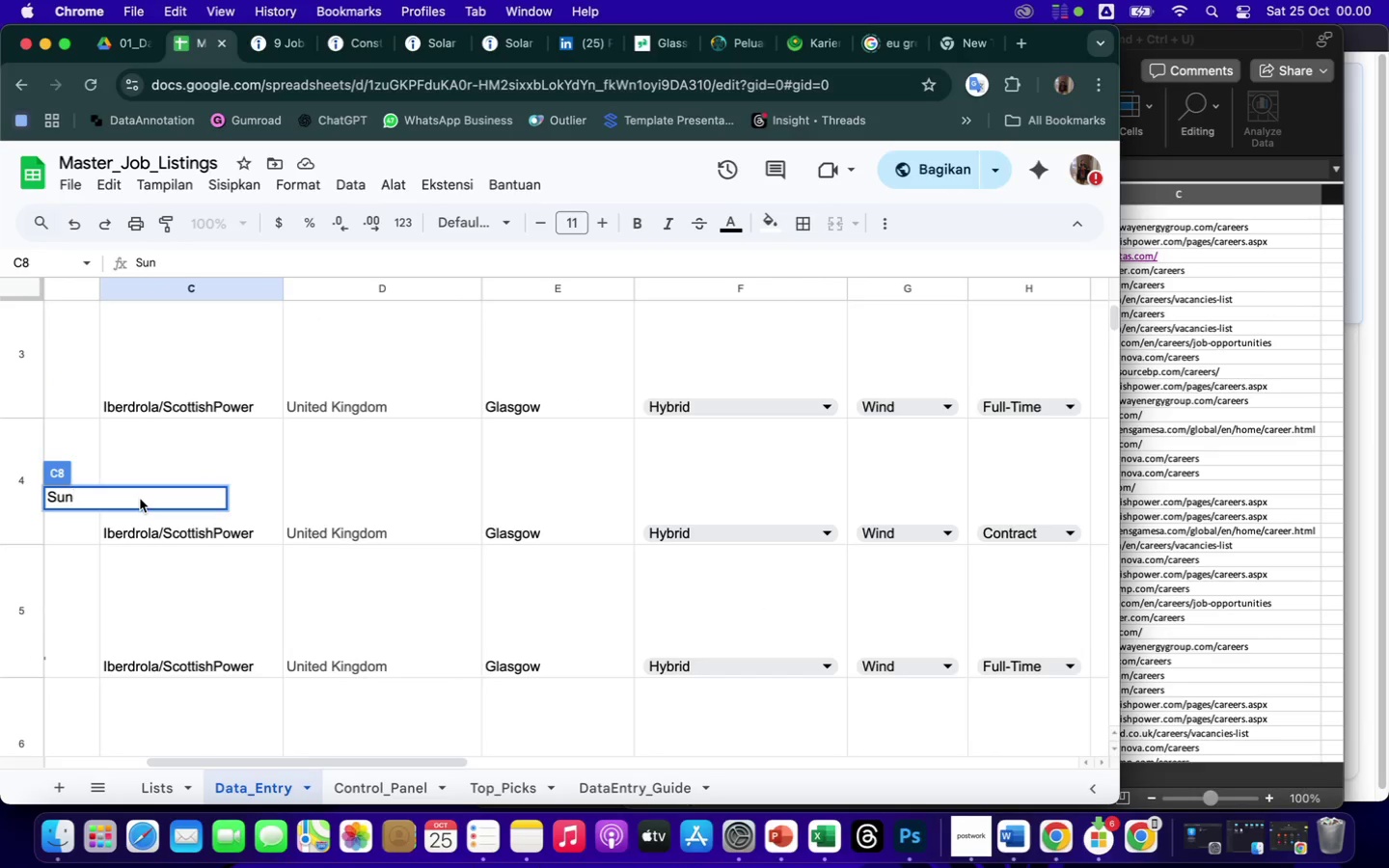 
type(Power)
 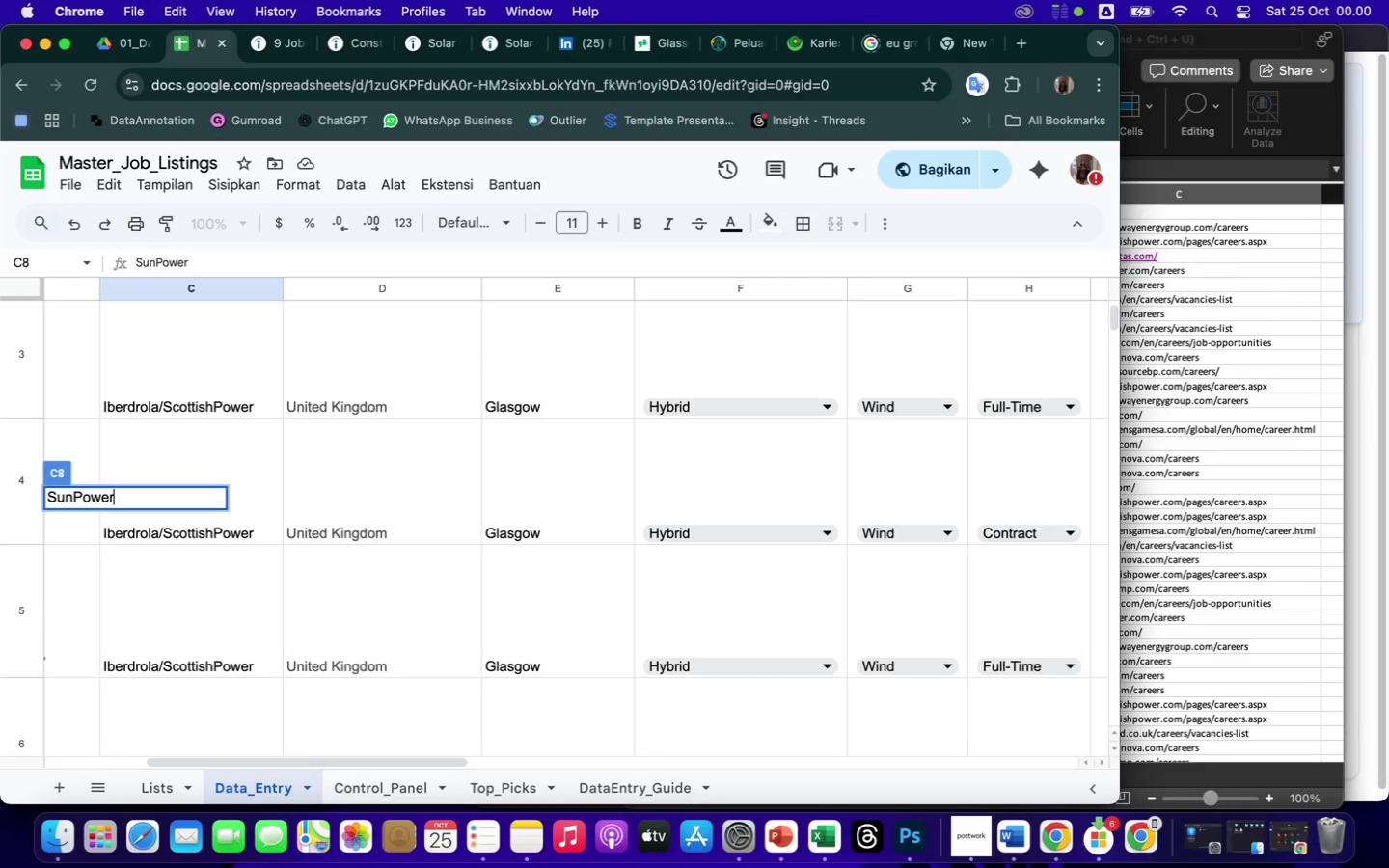 
key(Enter)
 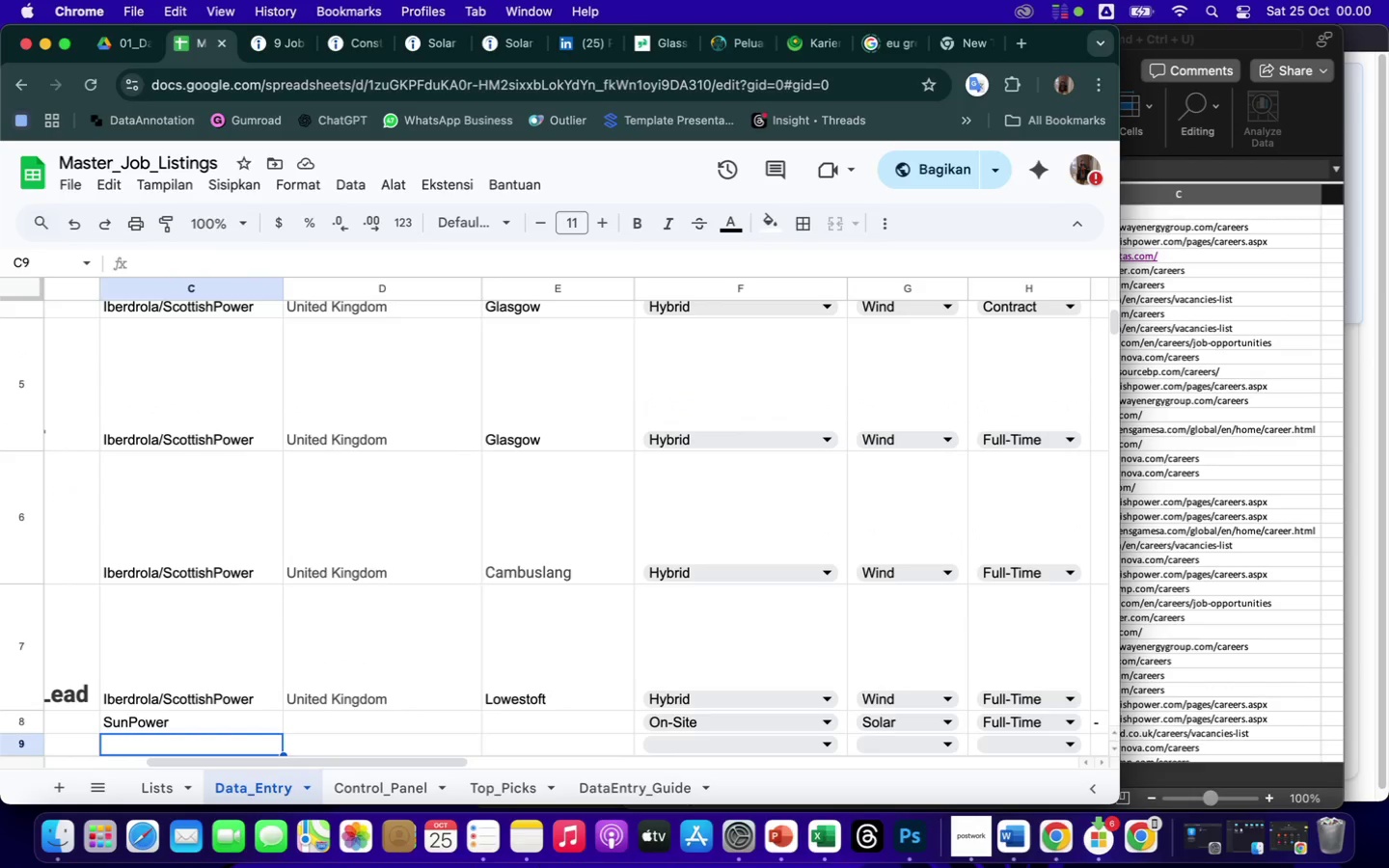 
wait(10.98)
 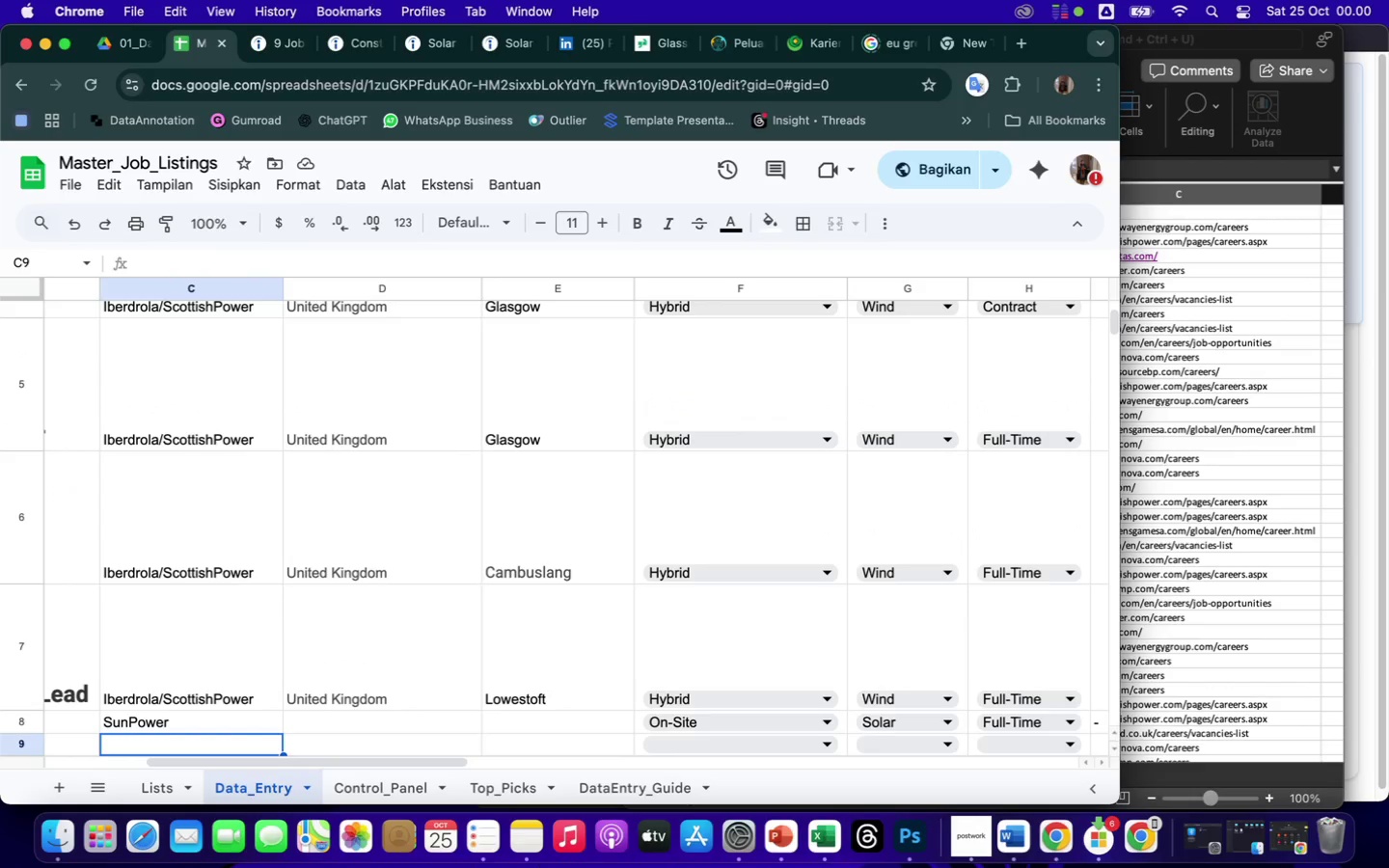 
key(ArrowUp)
 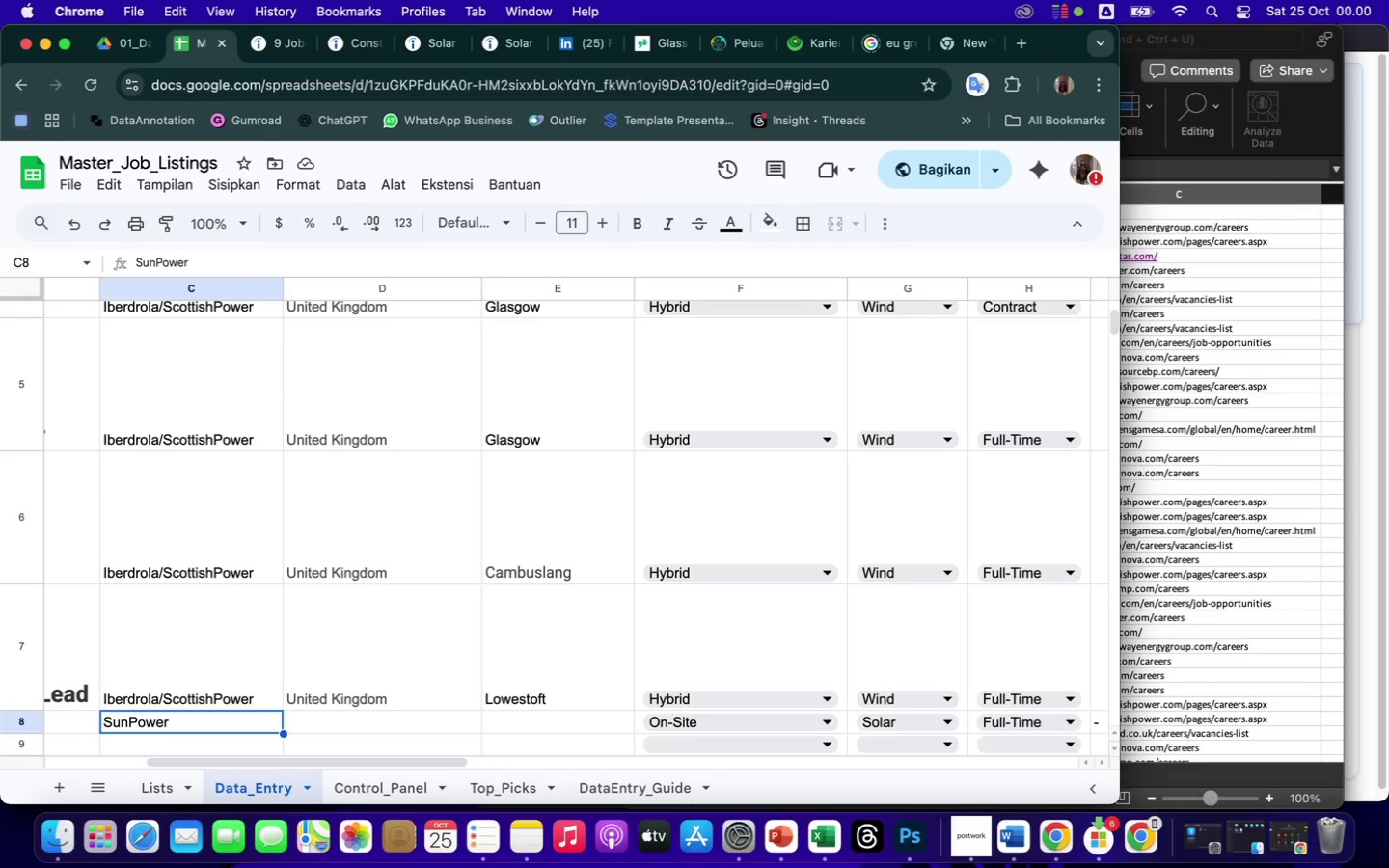 
key(ArrowRight)
 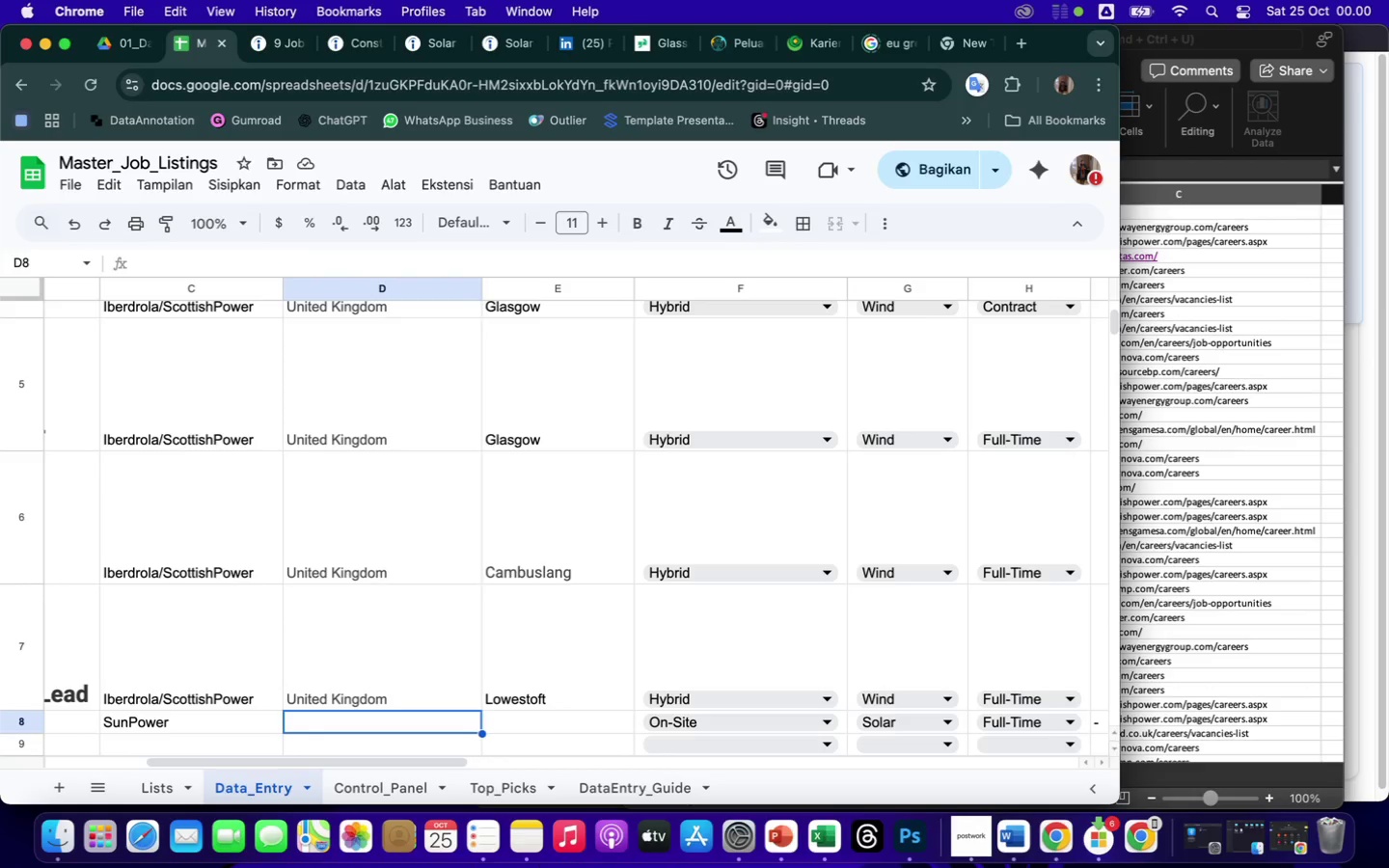 
type(United States)
 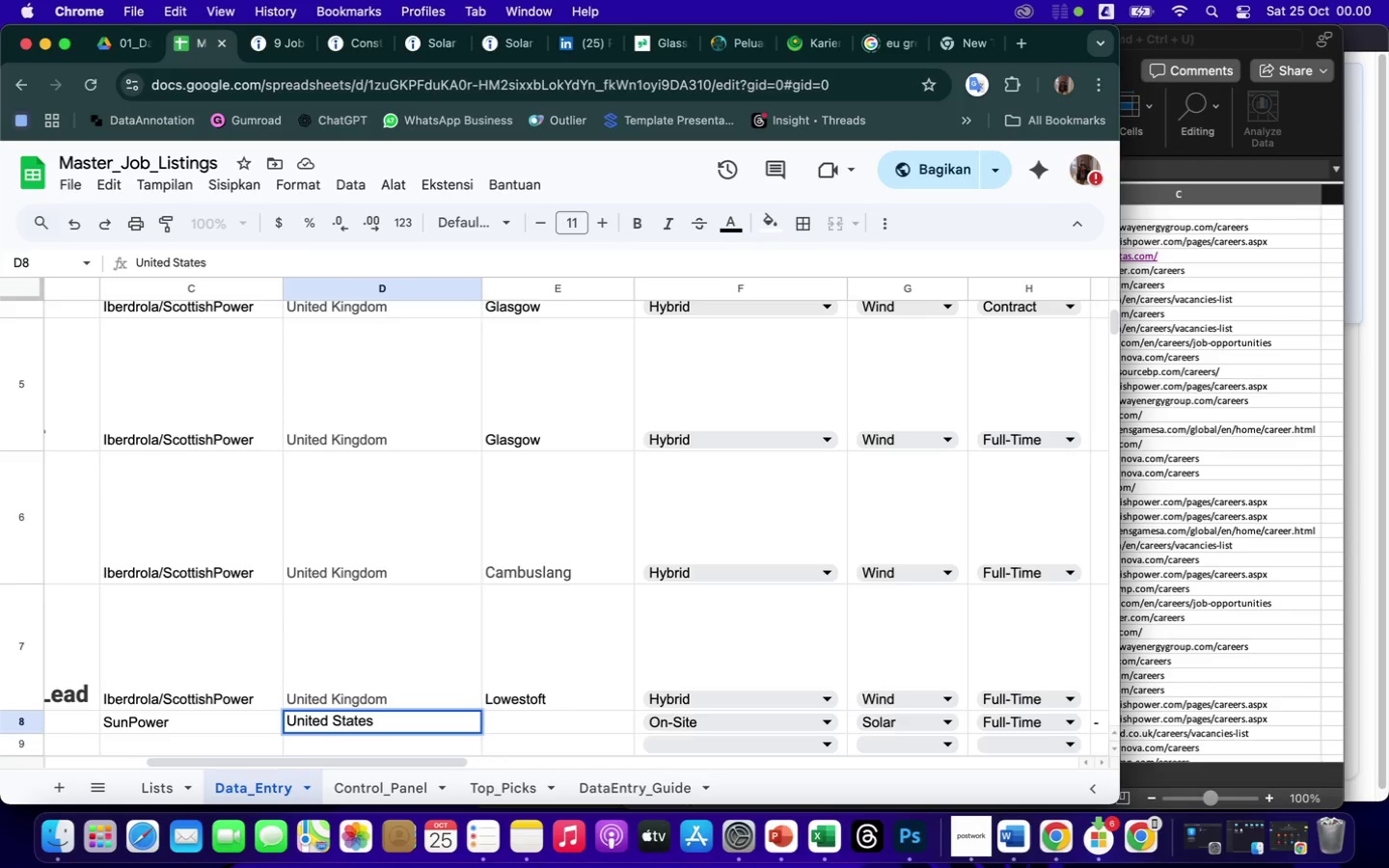 
key(ArrowRight)
 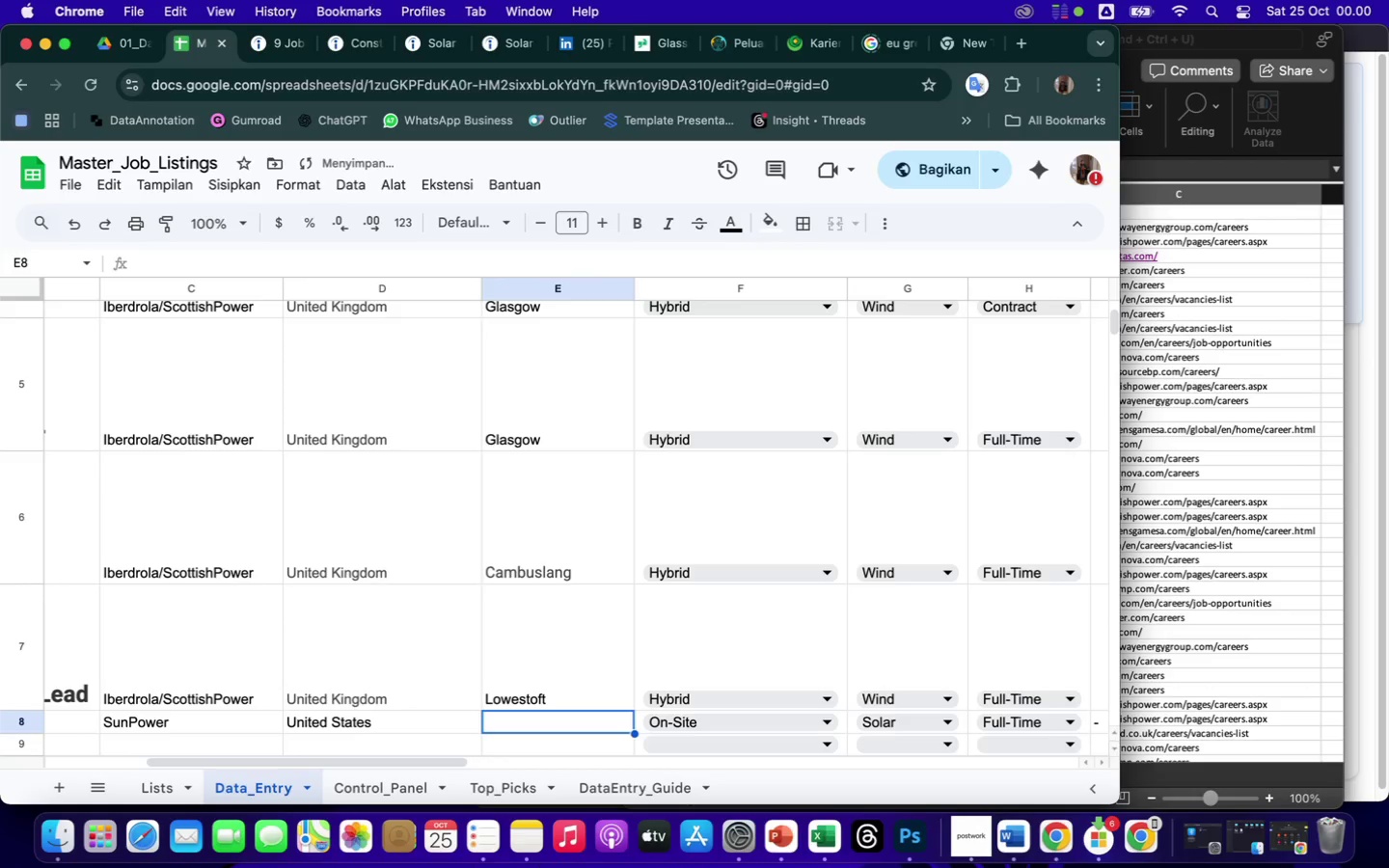 
type(Indianapolis)
 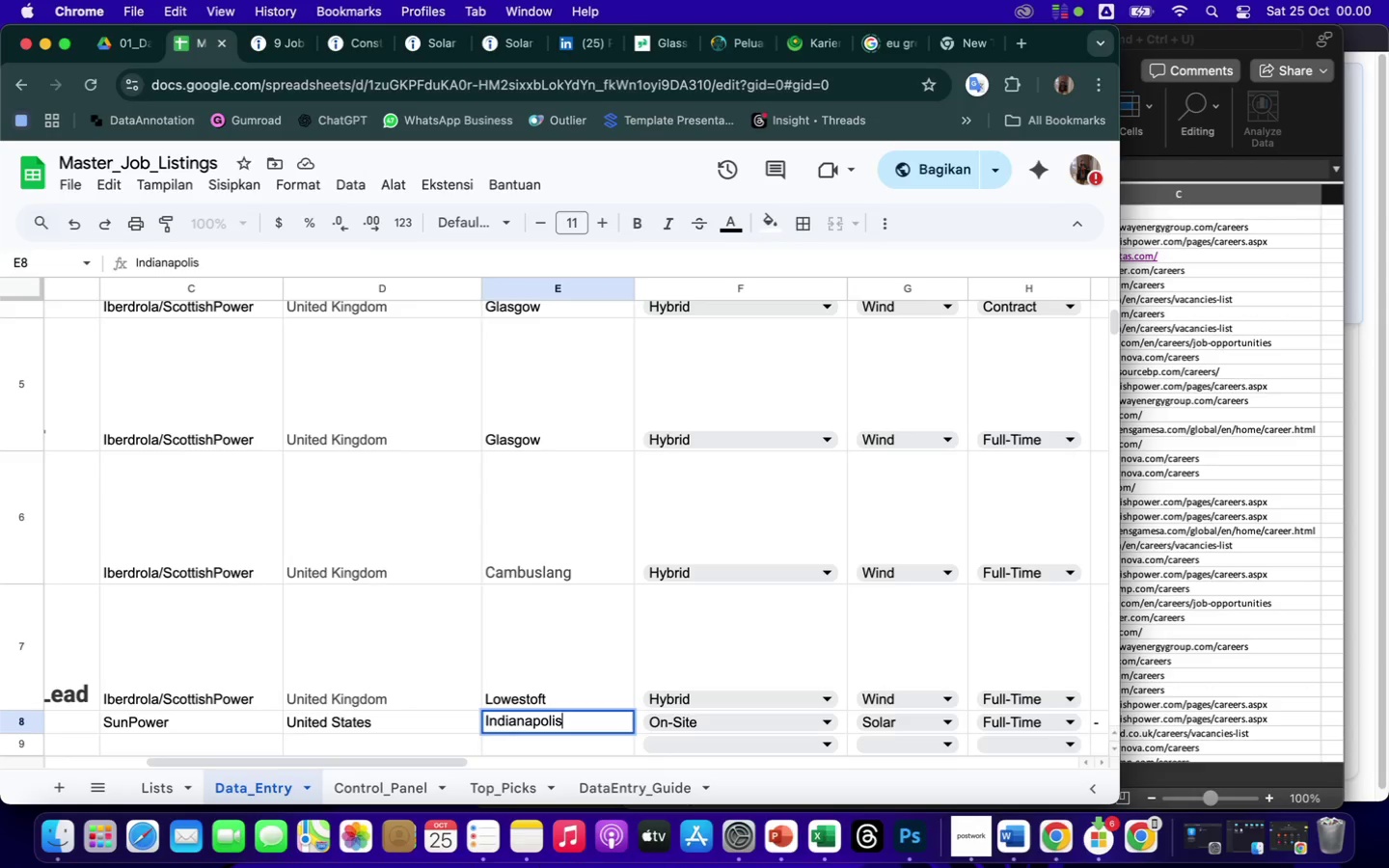 
wait(9.62)
 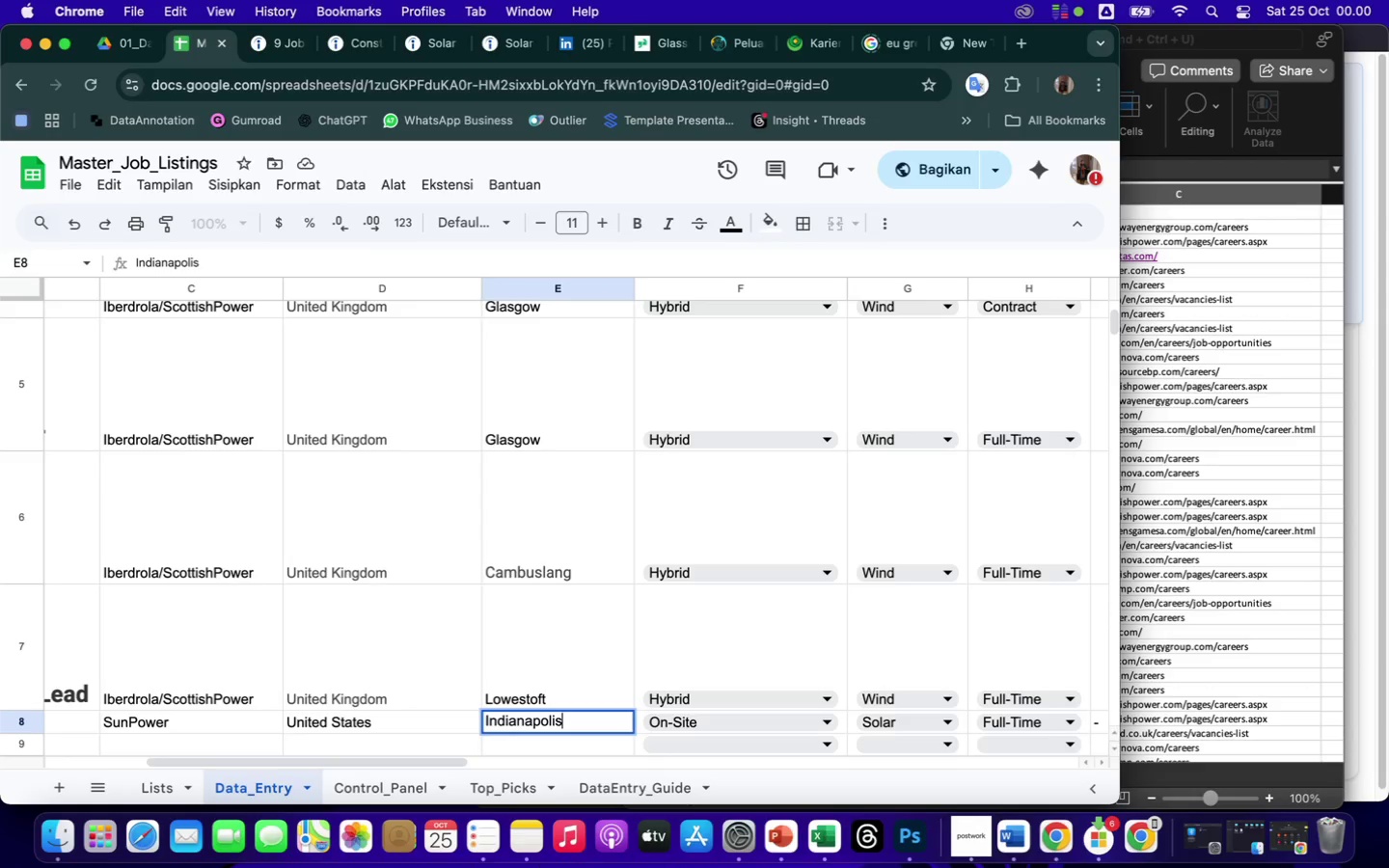 
key(ArrowLeft)
 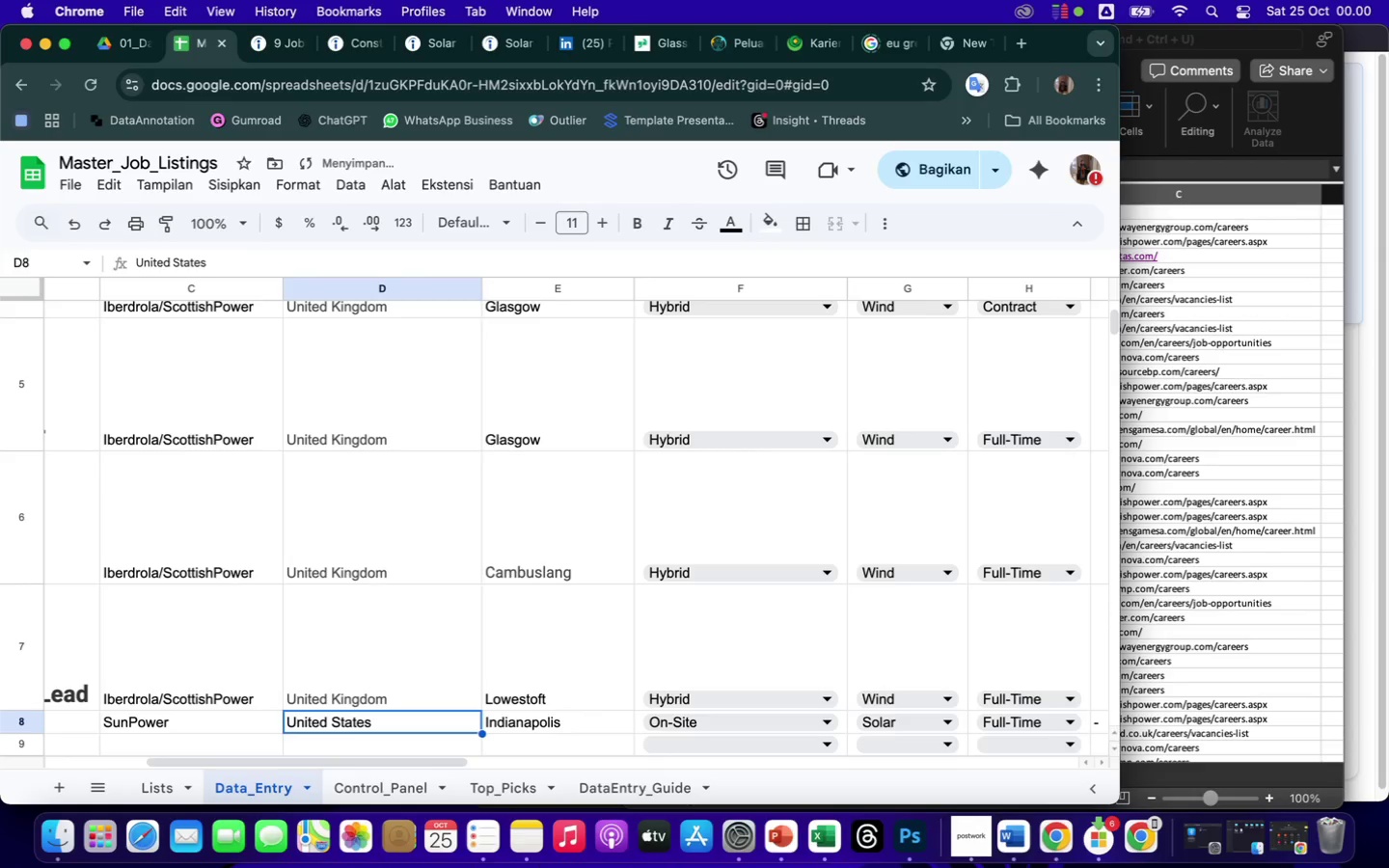 
key(ArrowLeft)
 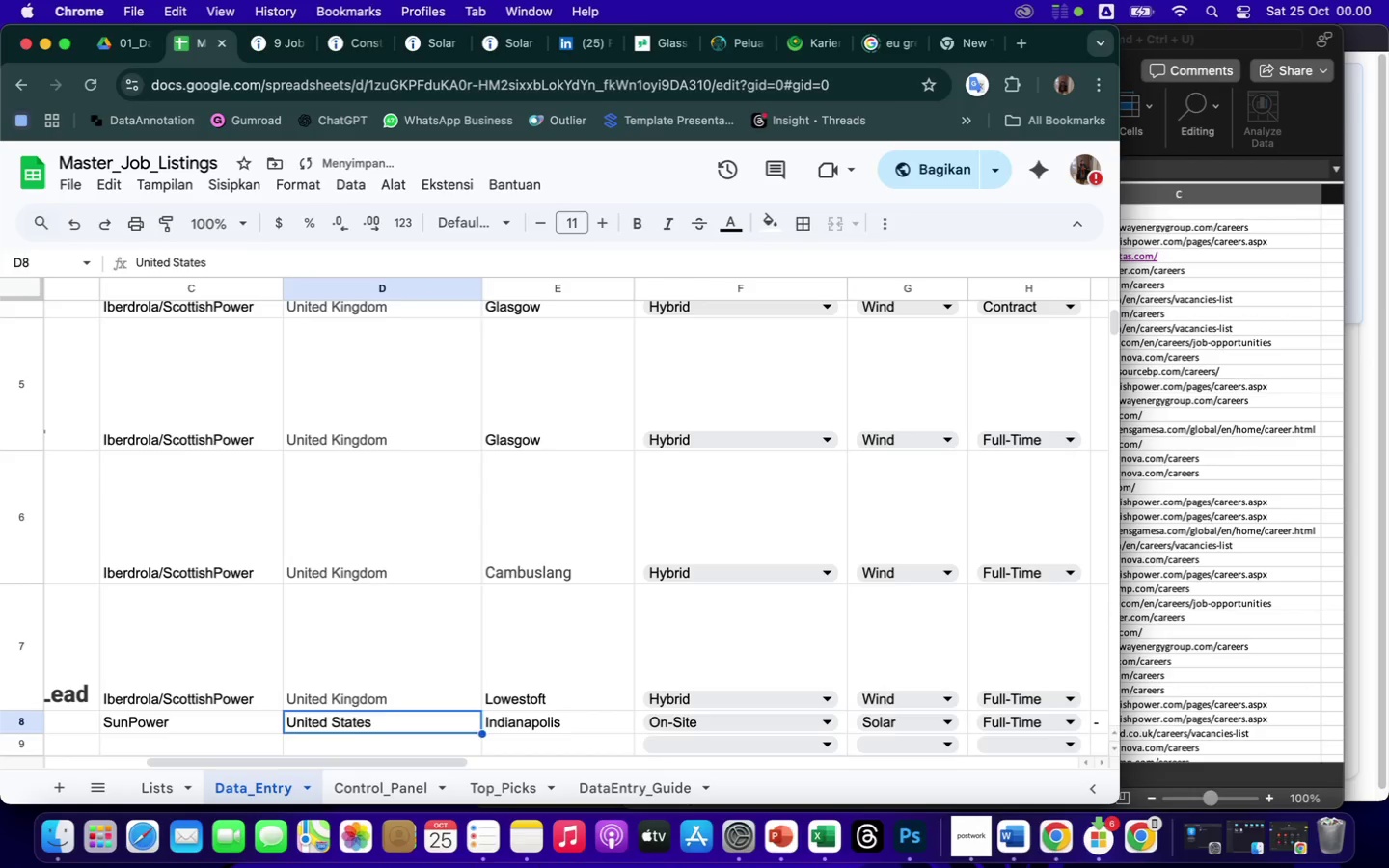 
key(ArrowLeft)
 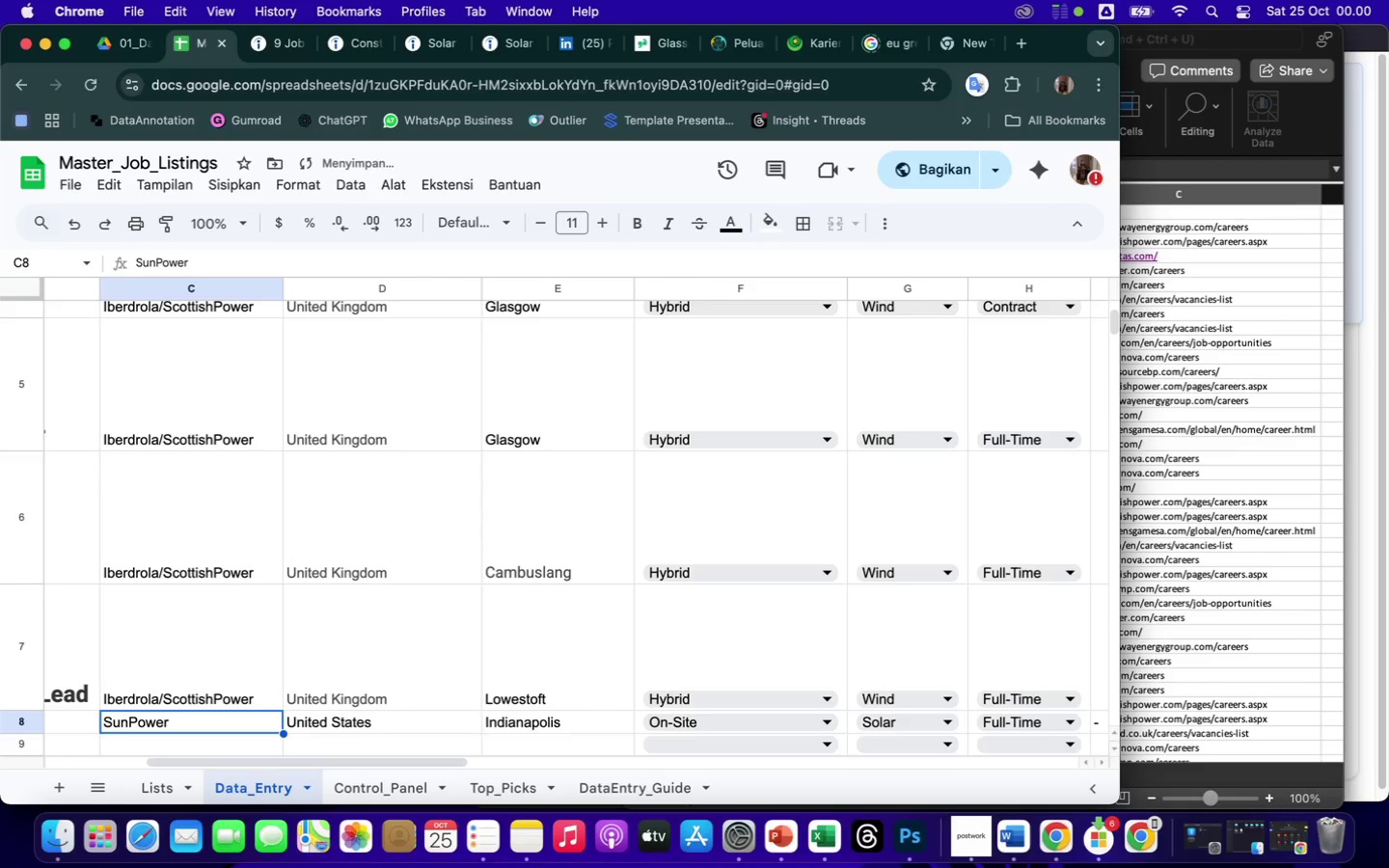 
key(ArrowLeft)
 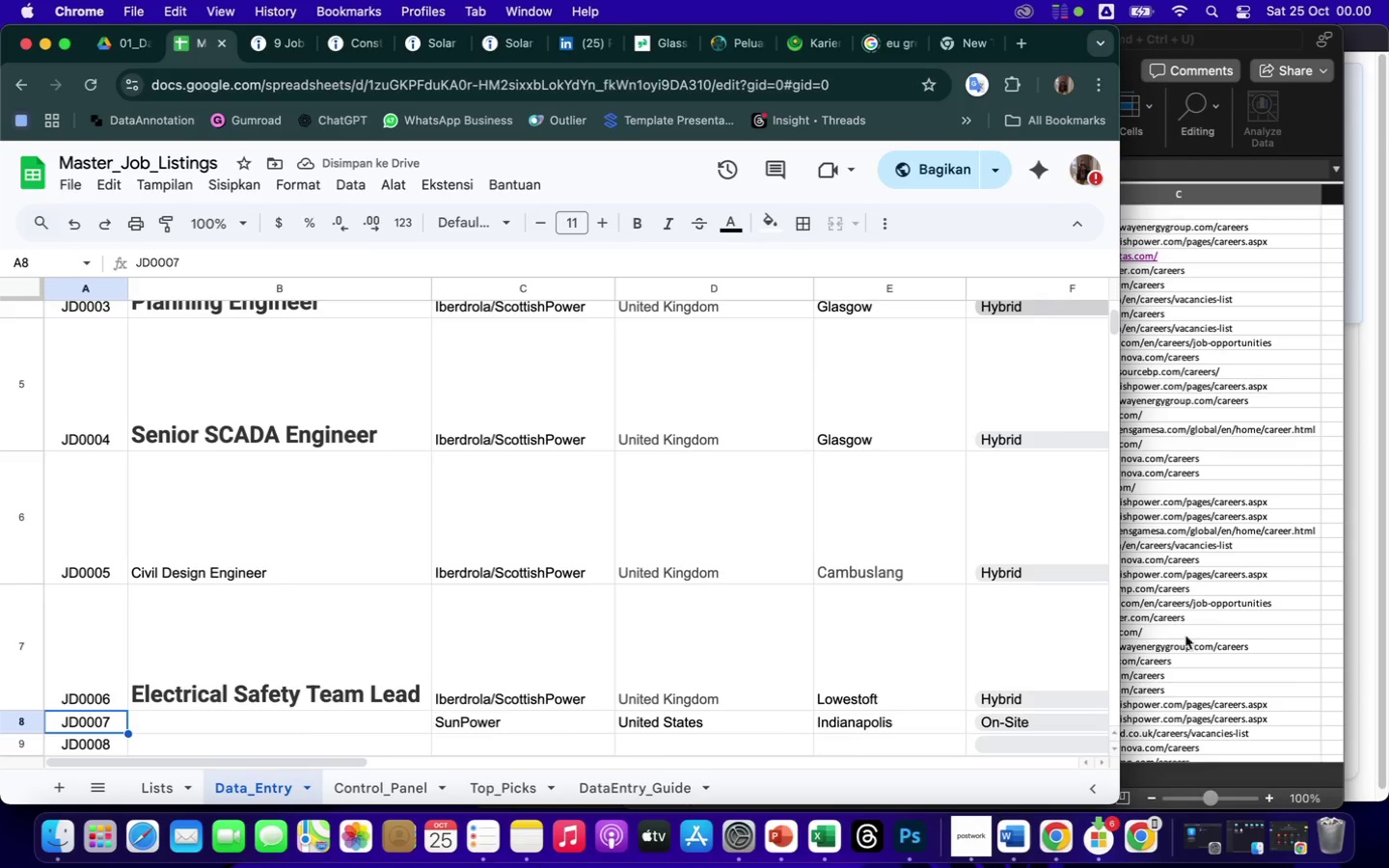 
left_click([1144, 846])
 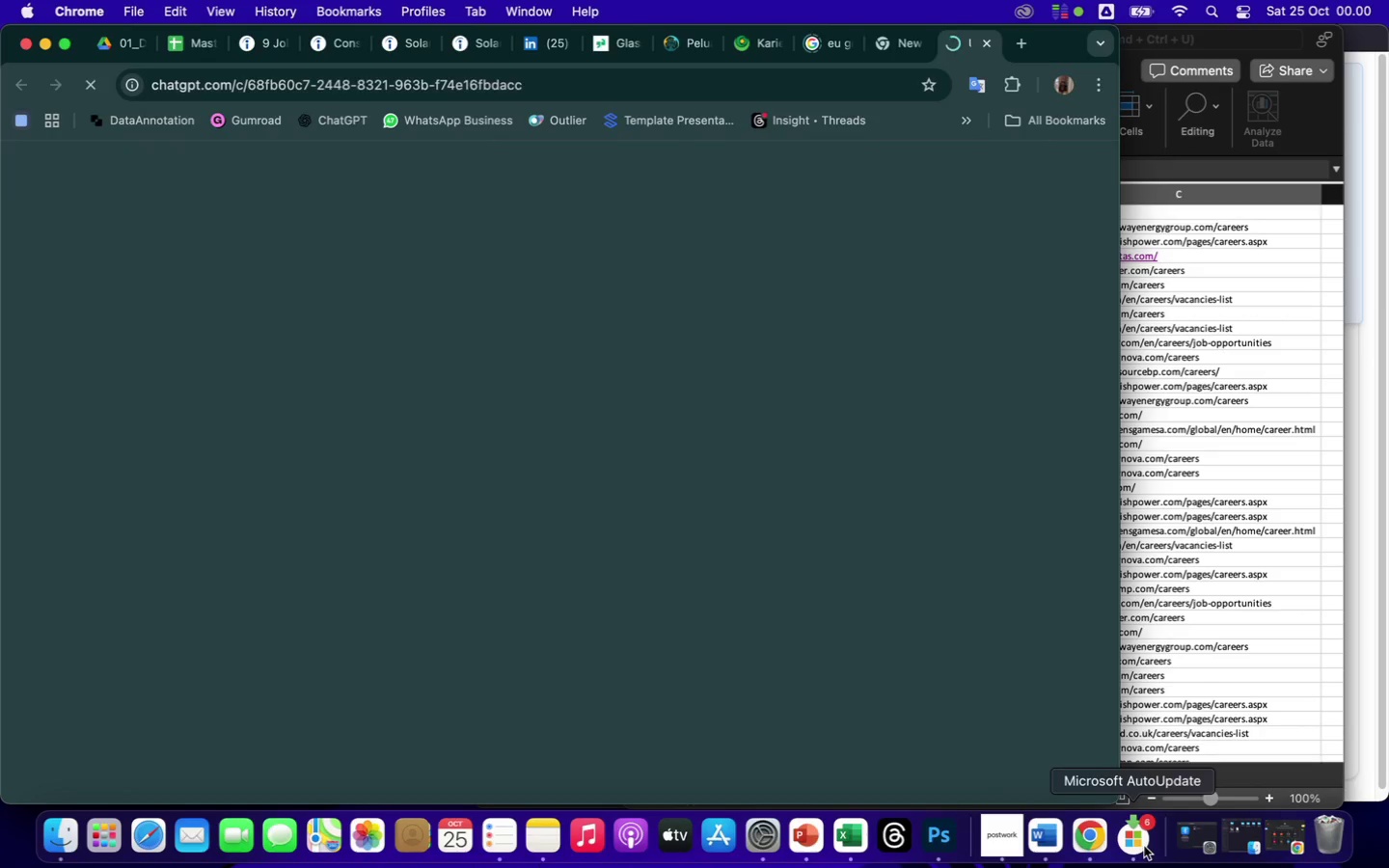 
left_click([1096, 838])
 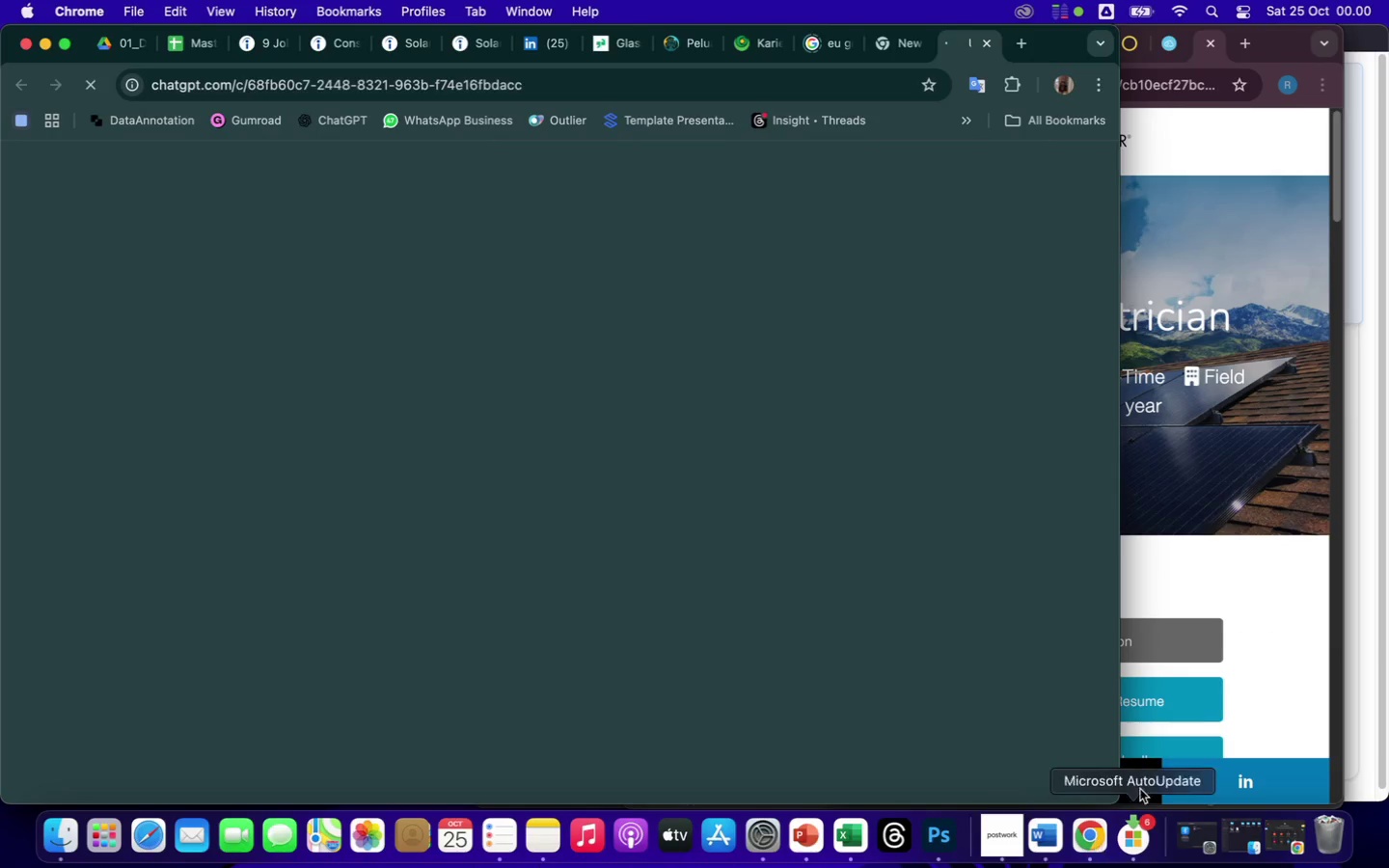 
left_click([1287, 577])
 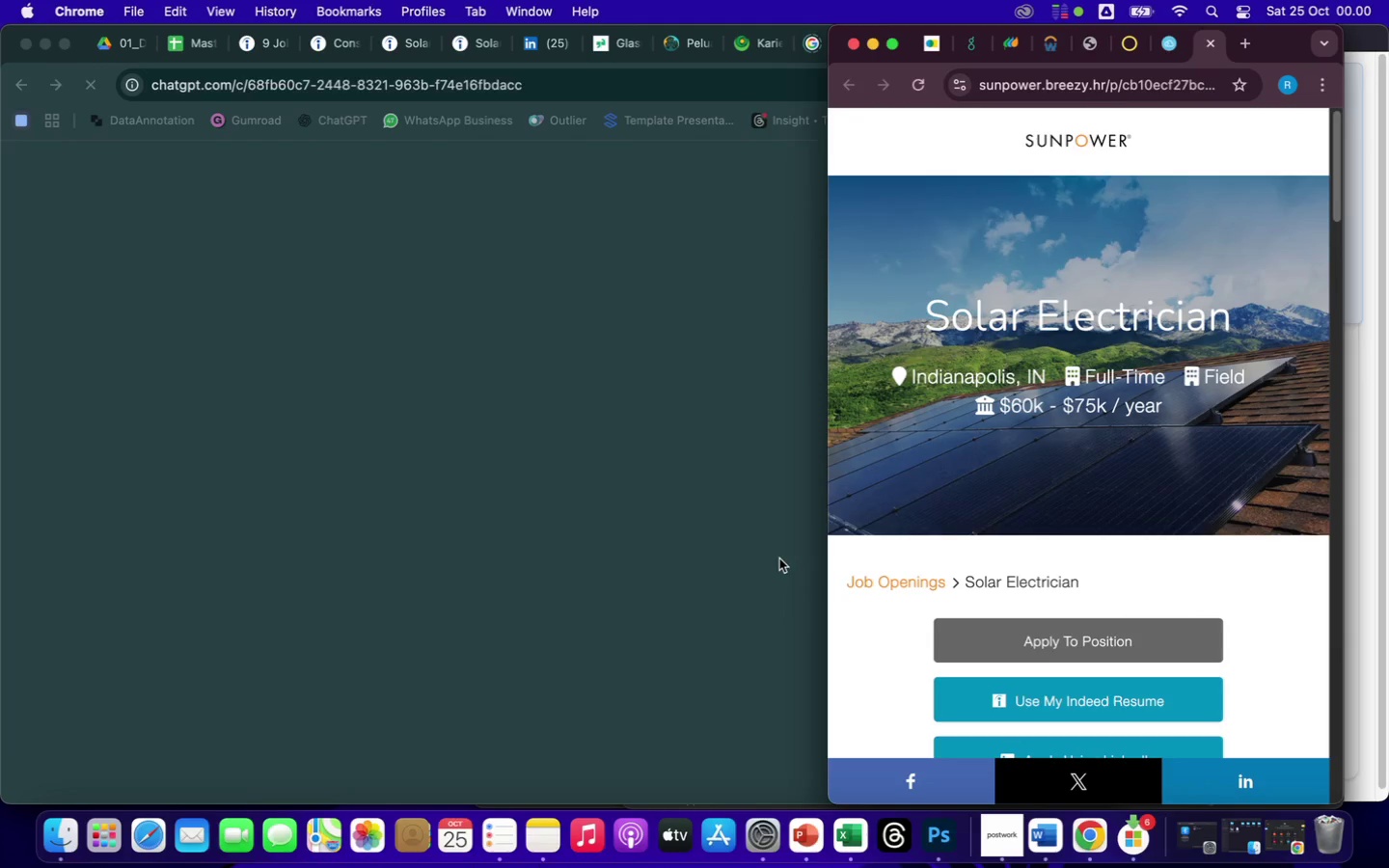 
wait(6.02)
 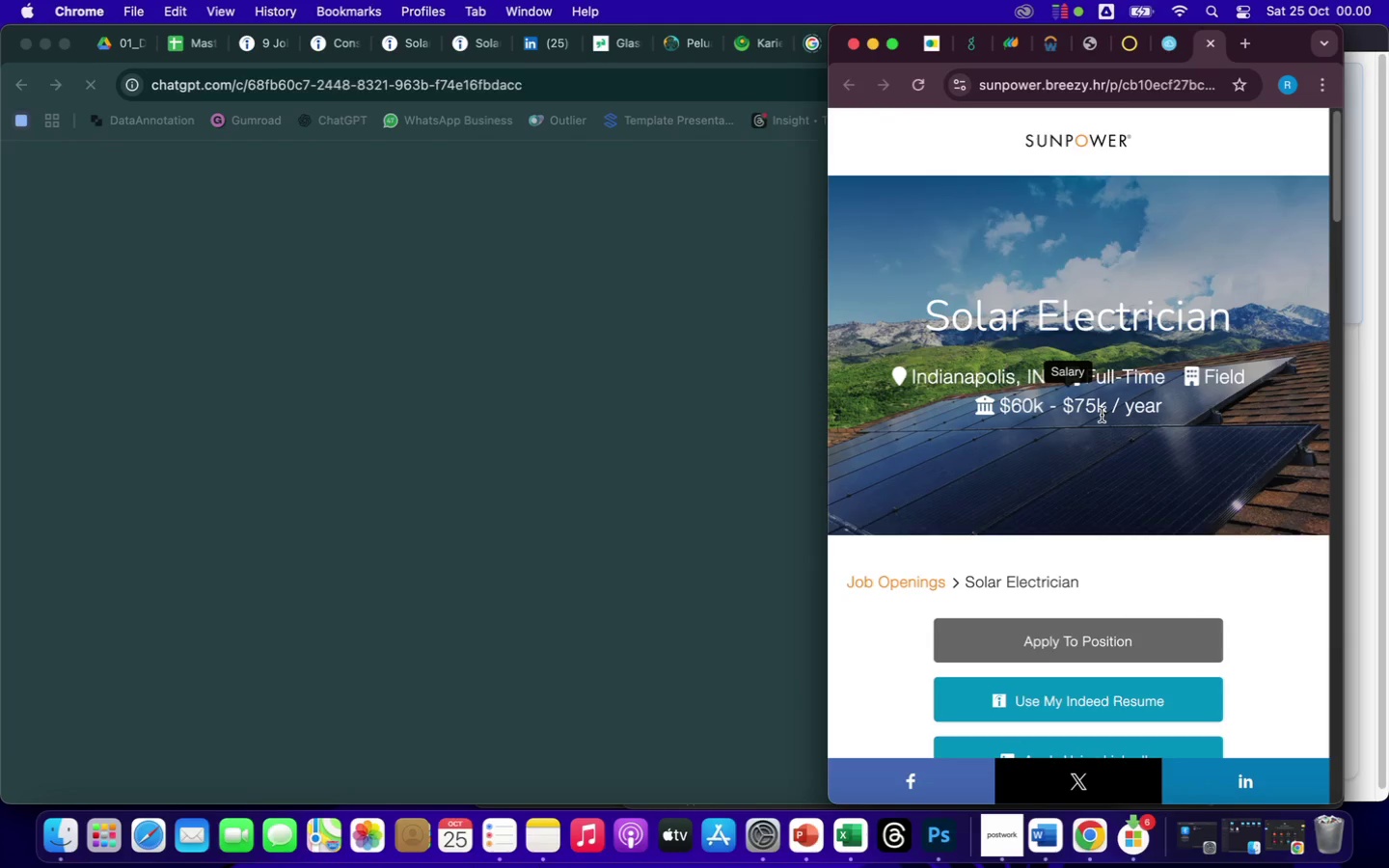 
left_click([194, 41])
 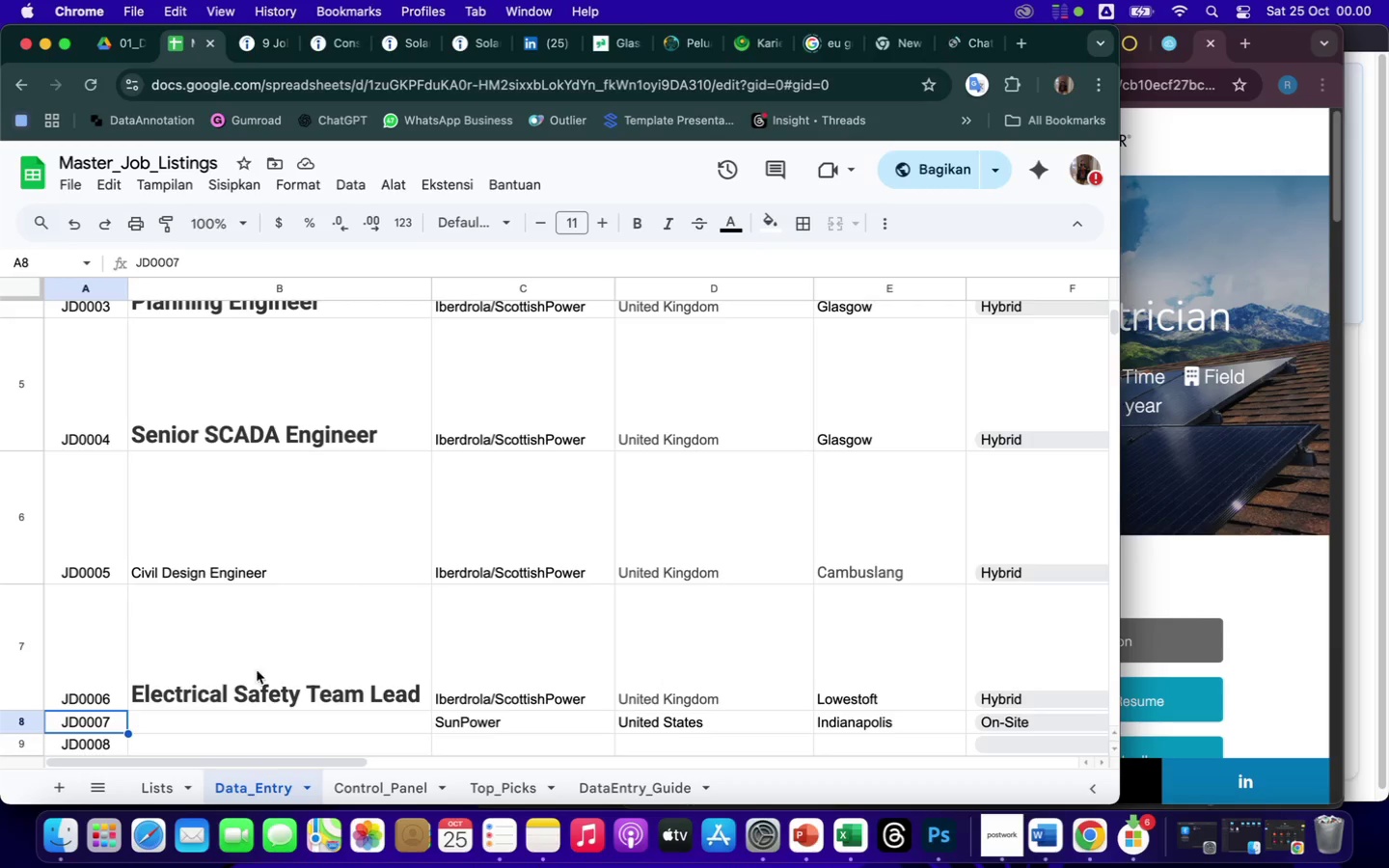 
left_click([205, 722])
 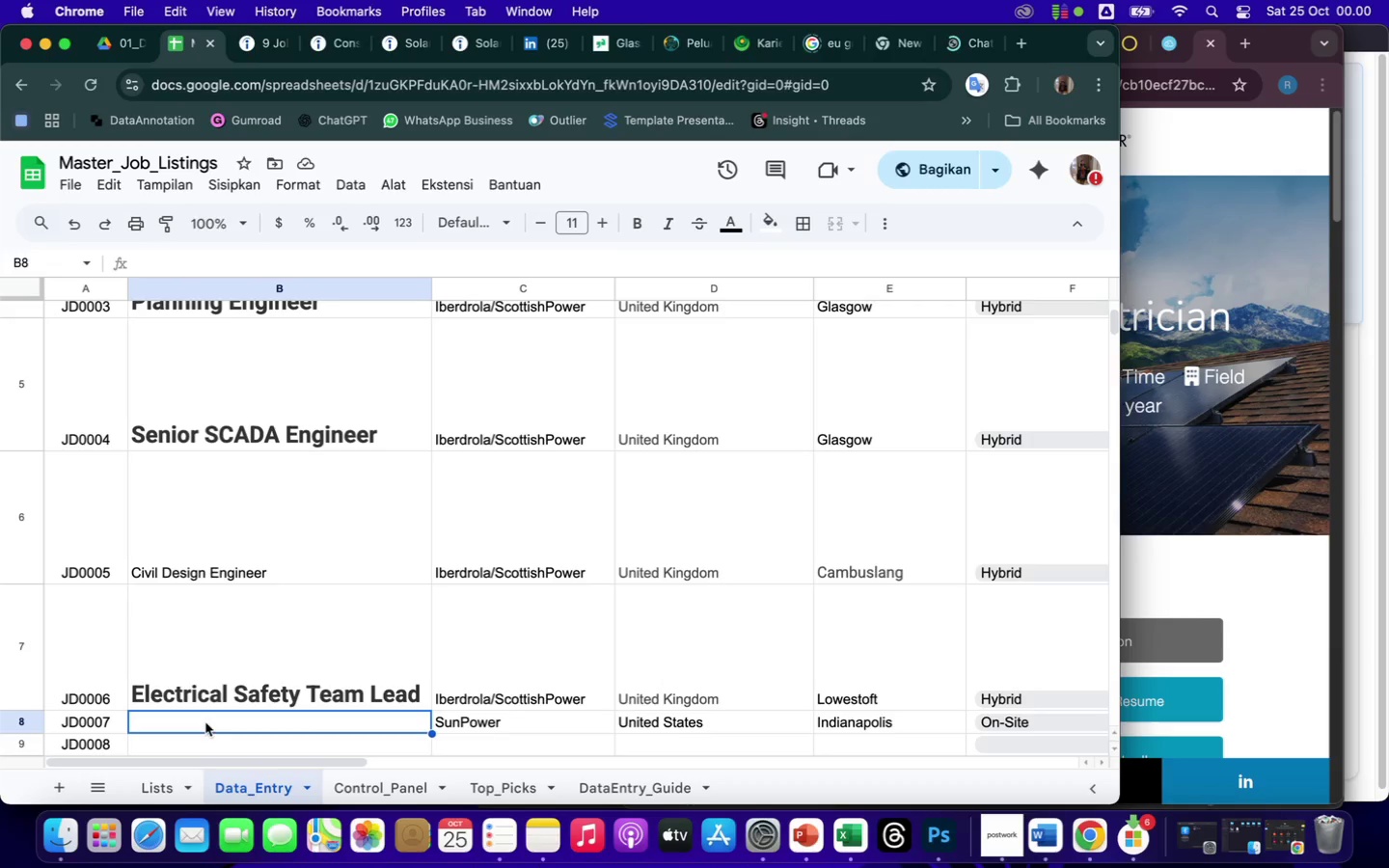 
type(Solar Electrician)
 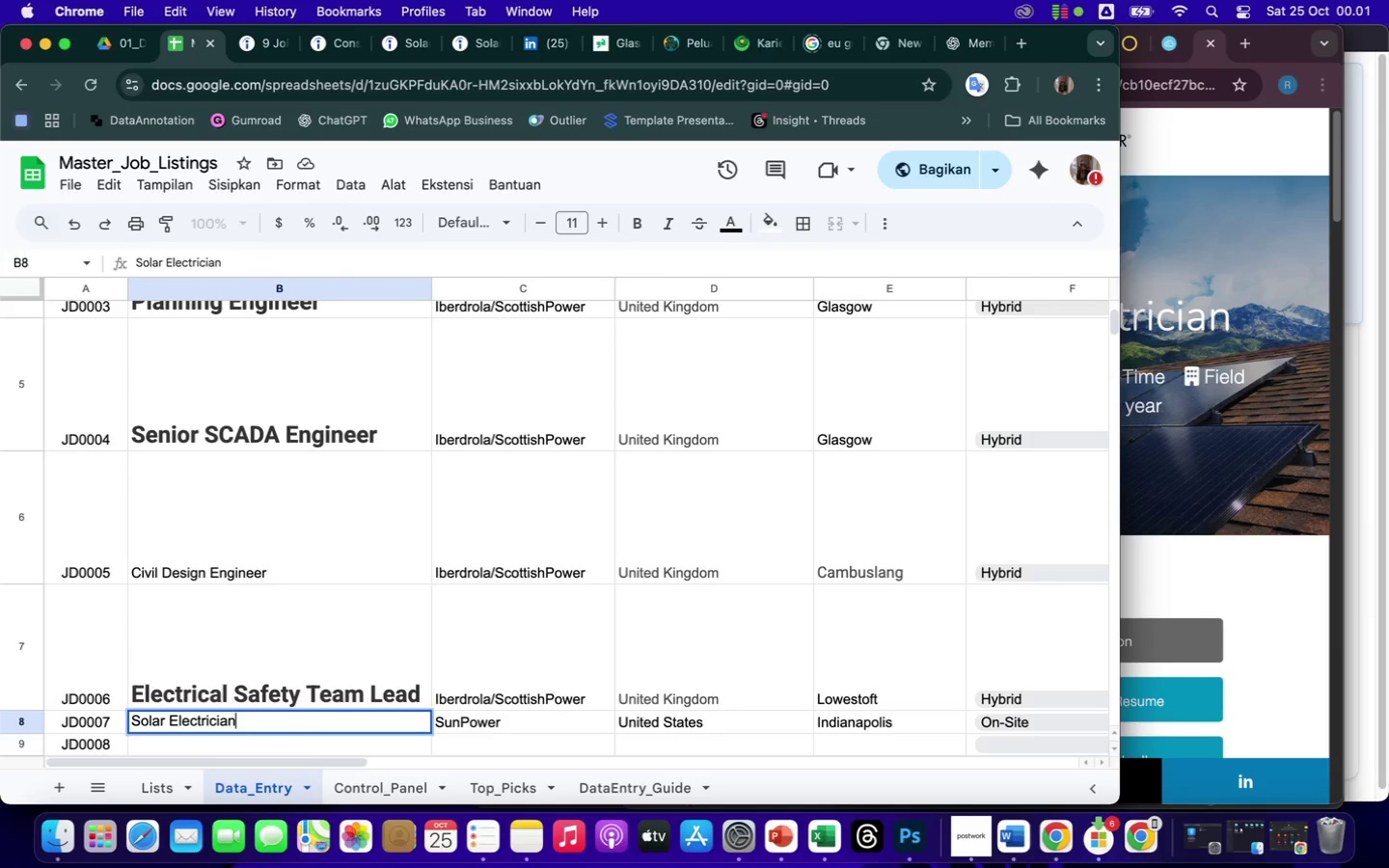 
key(ArrowRight)
 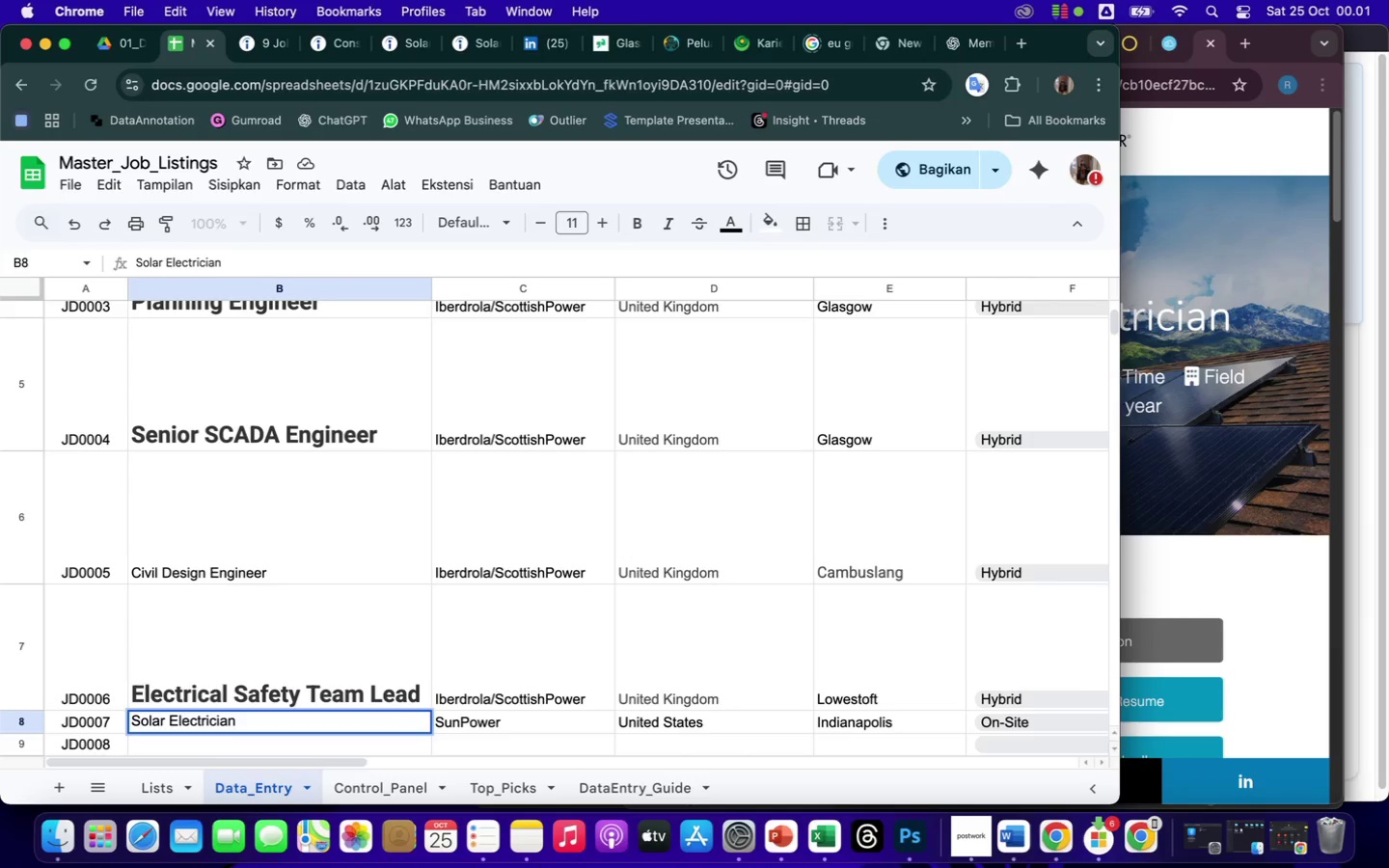 
key(ArrowRight)
 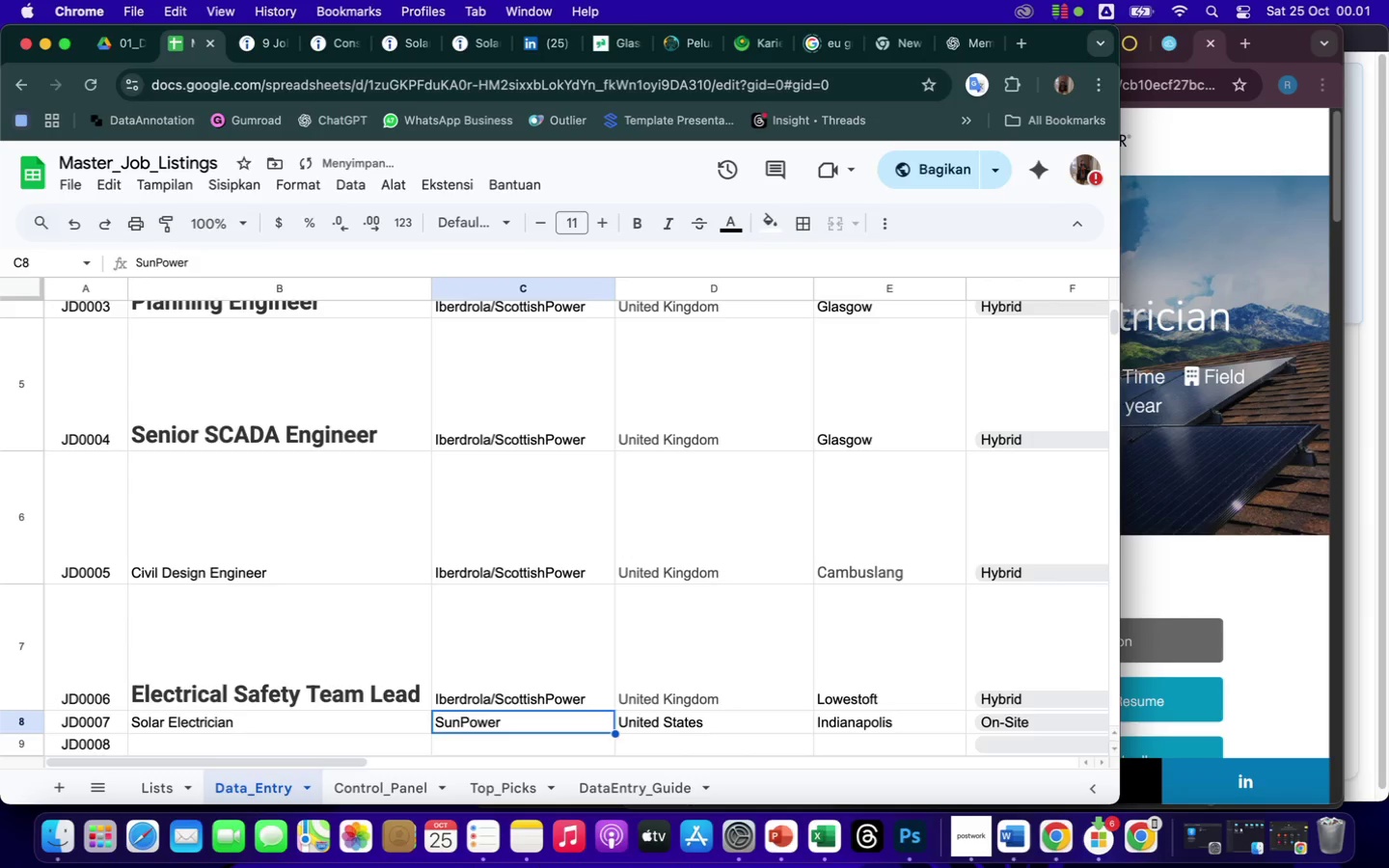 
key(ArrowRight)
 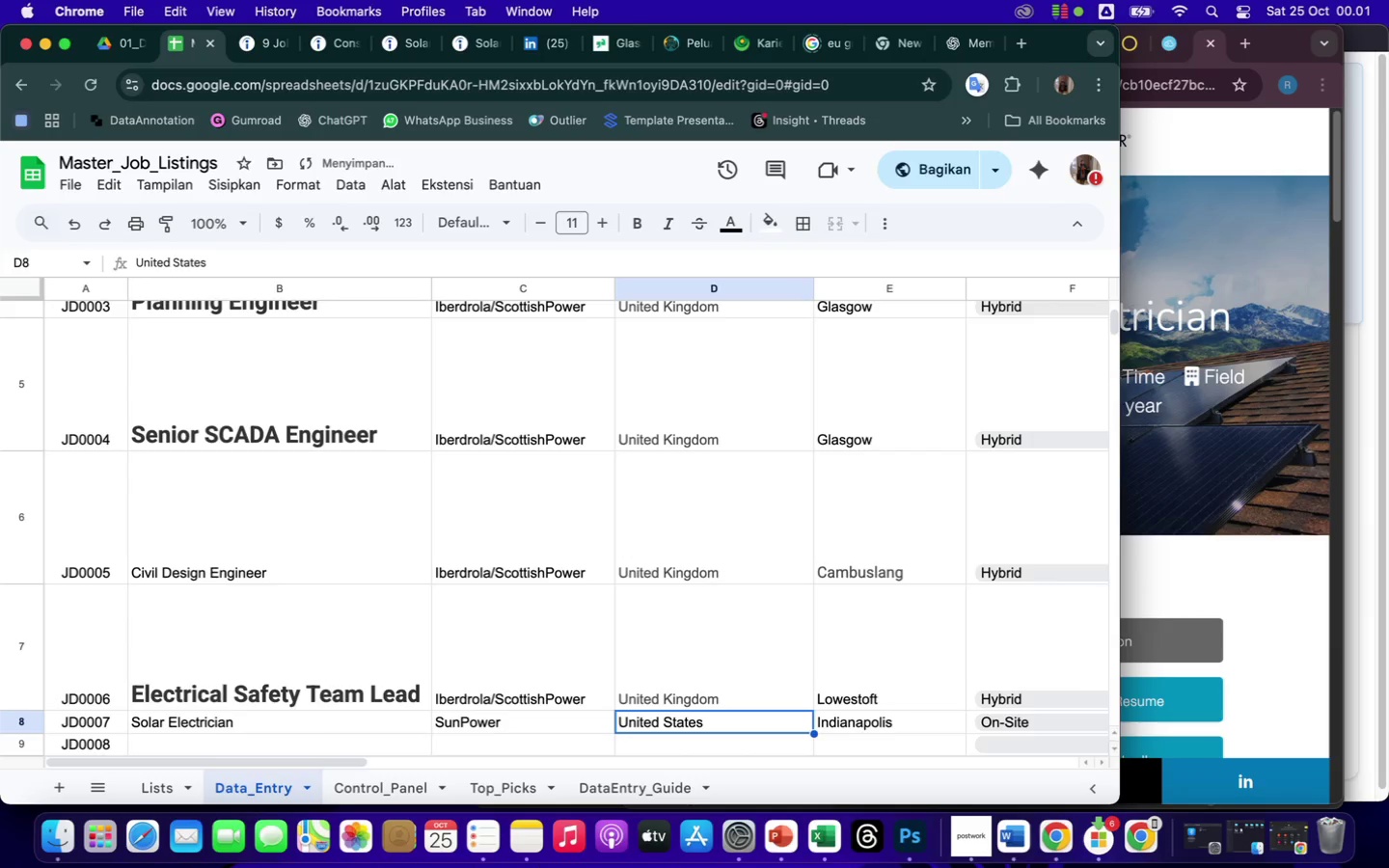 
key(ArrowRight)
 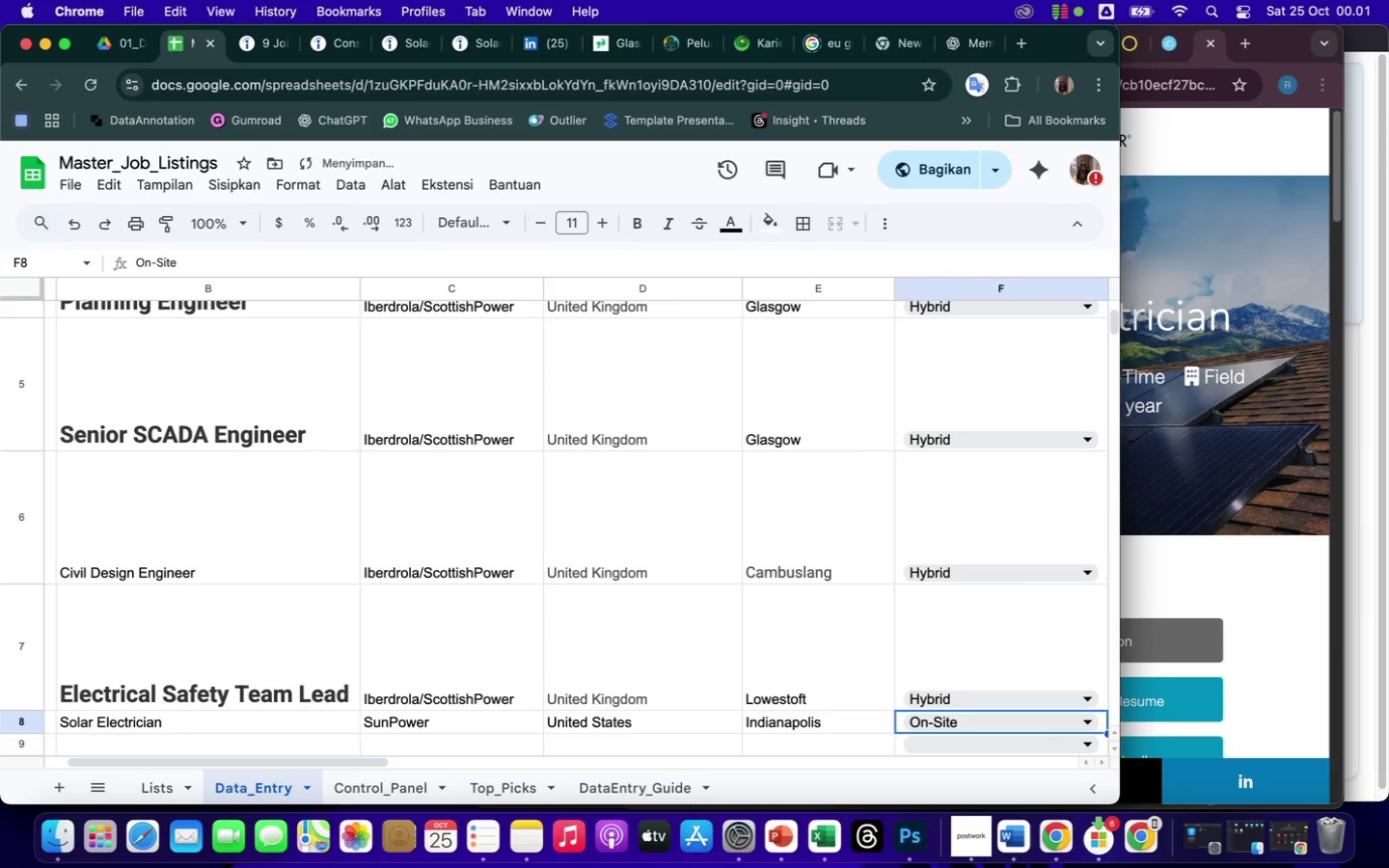 
key(ArrowRight)
 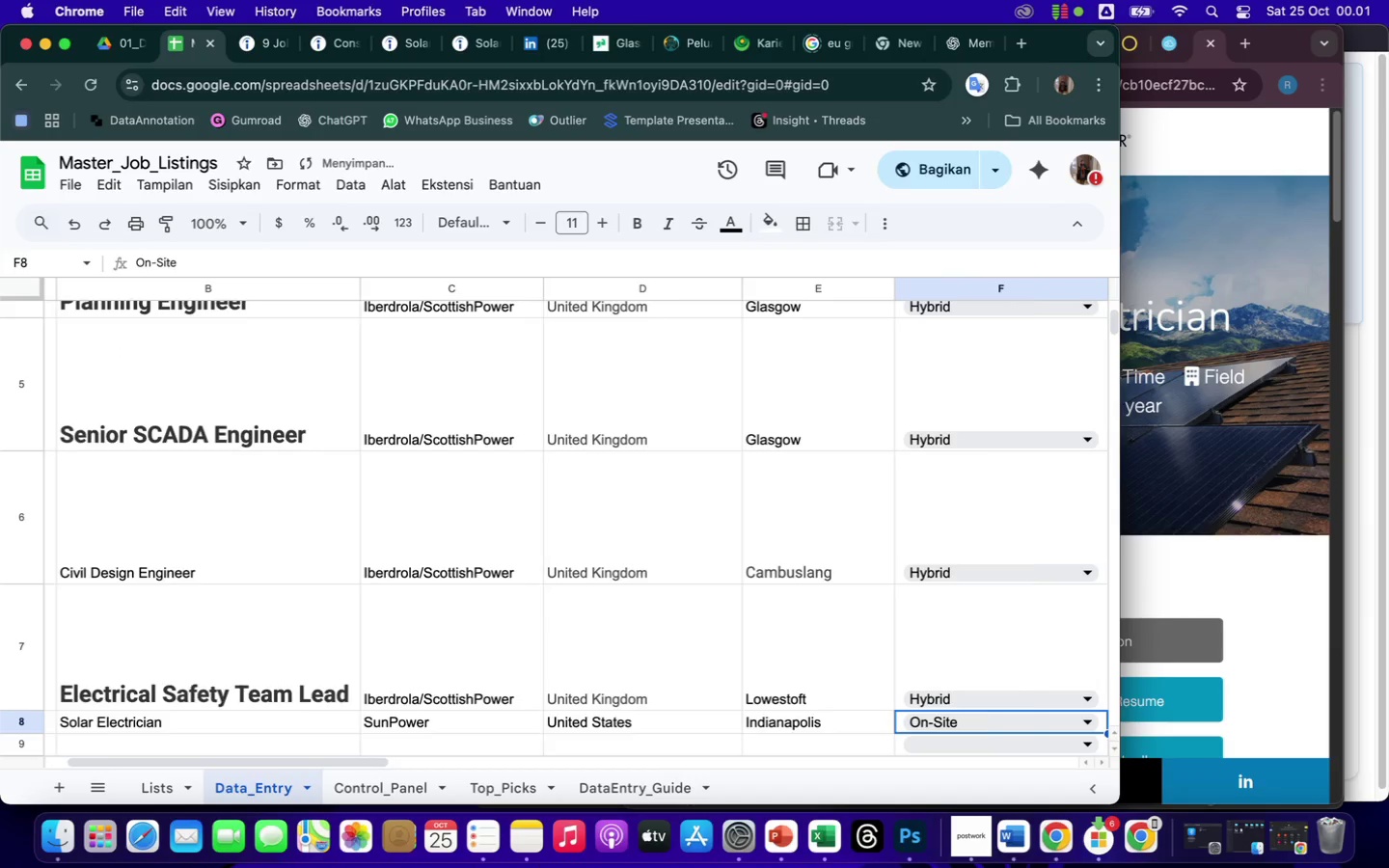 
key(ArrowRight)
 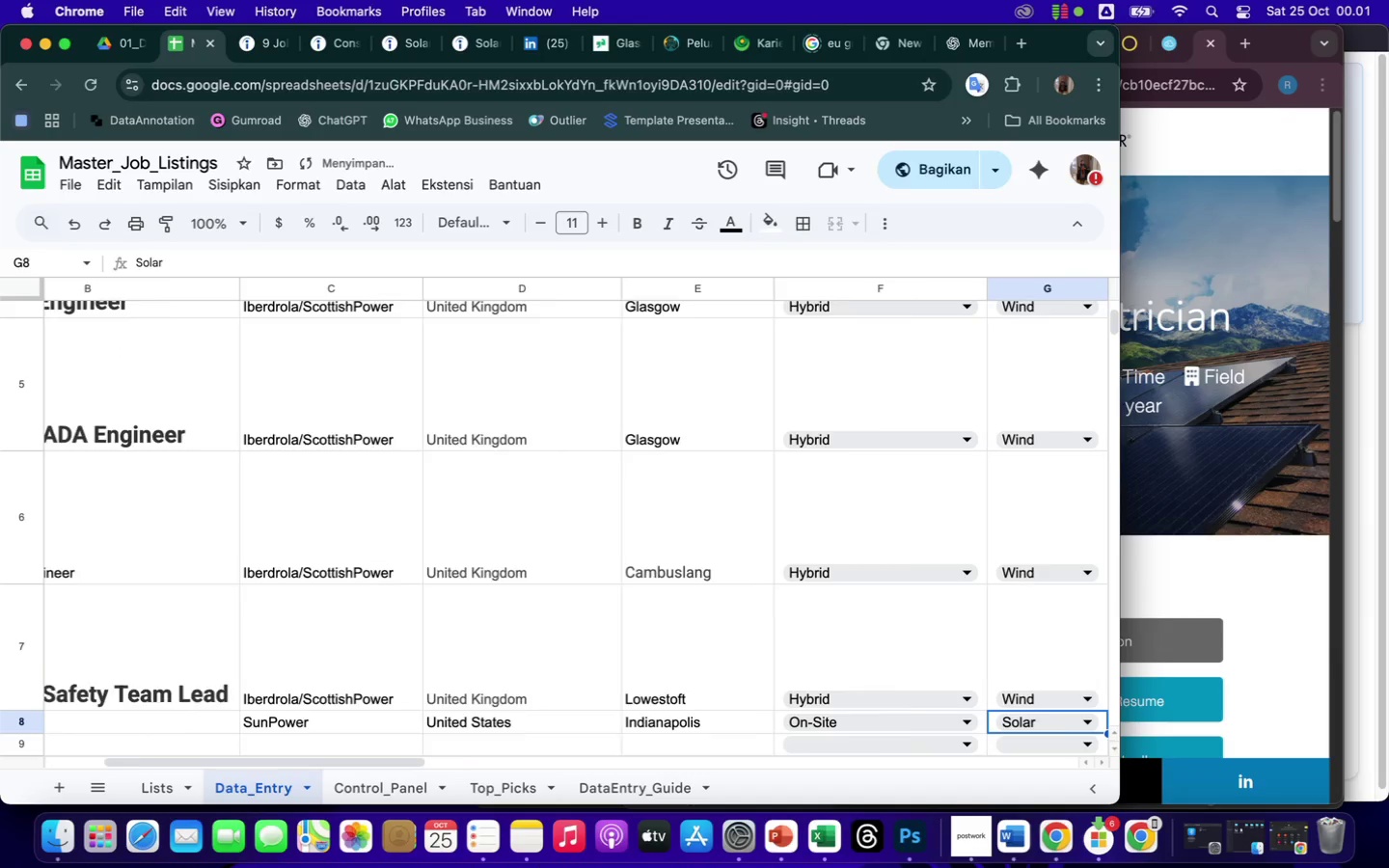 
key(ArrowRight)
 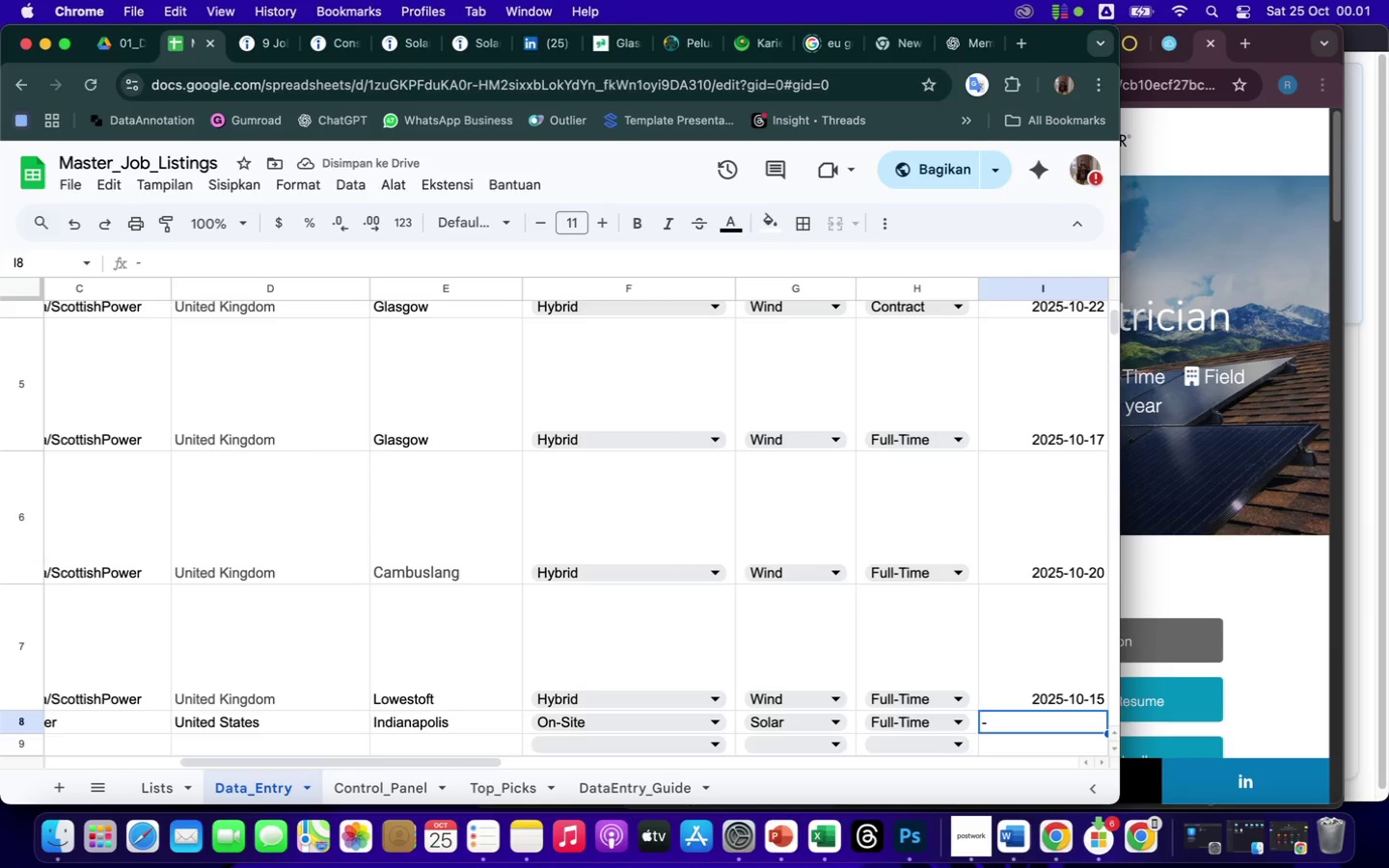 
key(ArrowRight)
 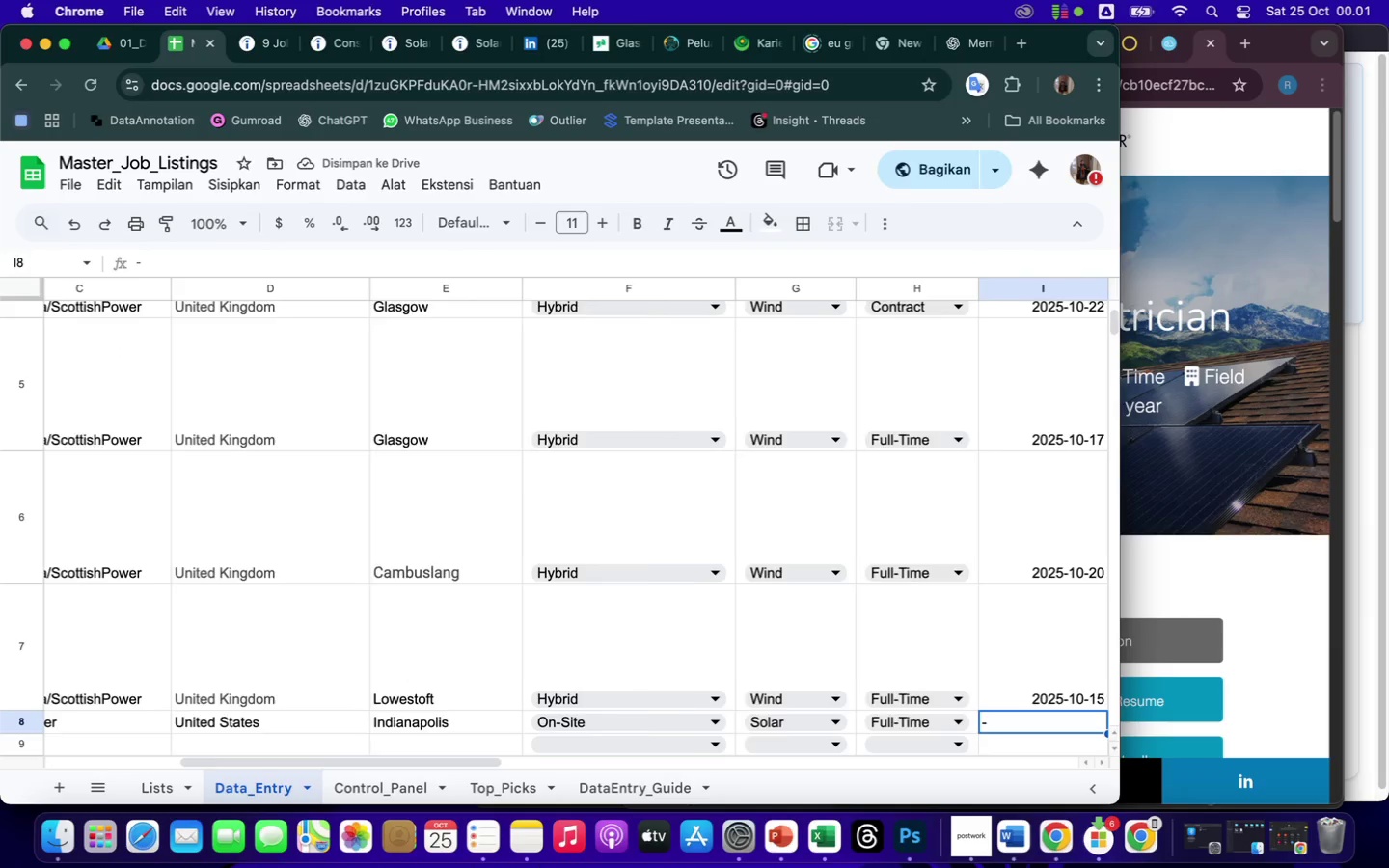 
key(ArrowRight)
 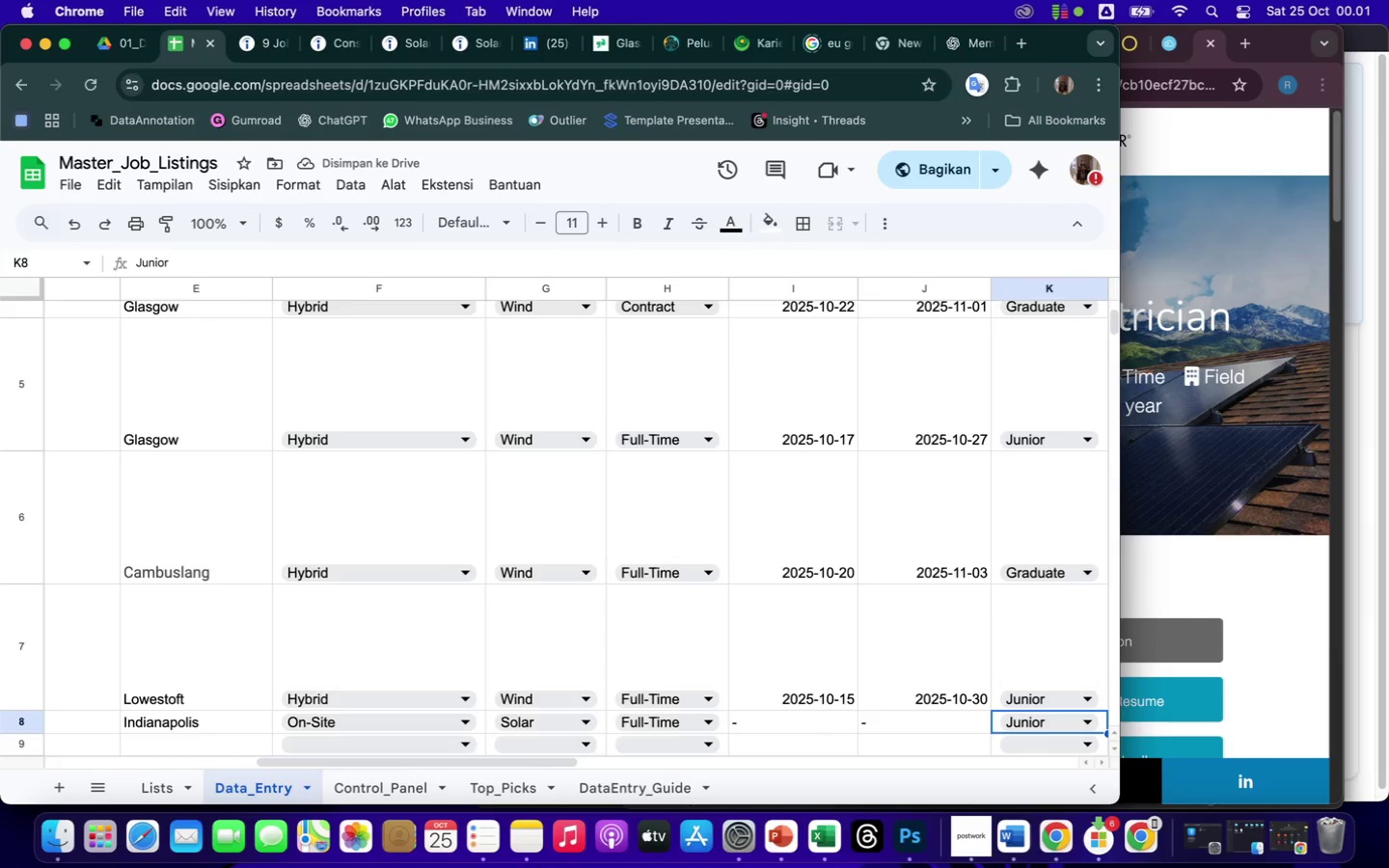 
key(ArrowRight)
 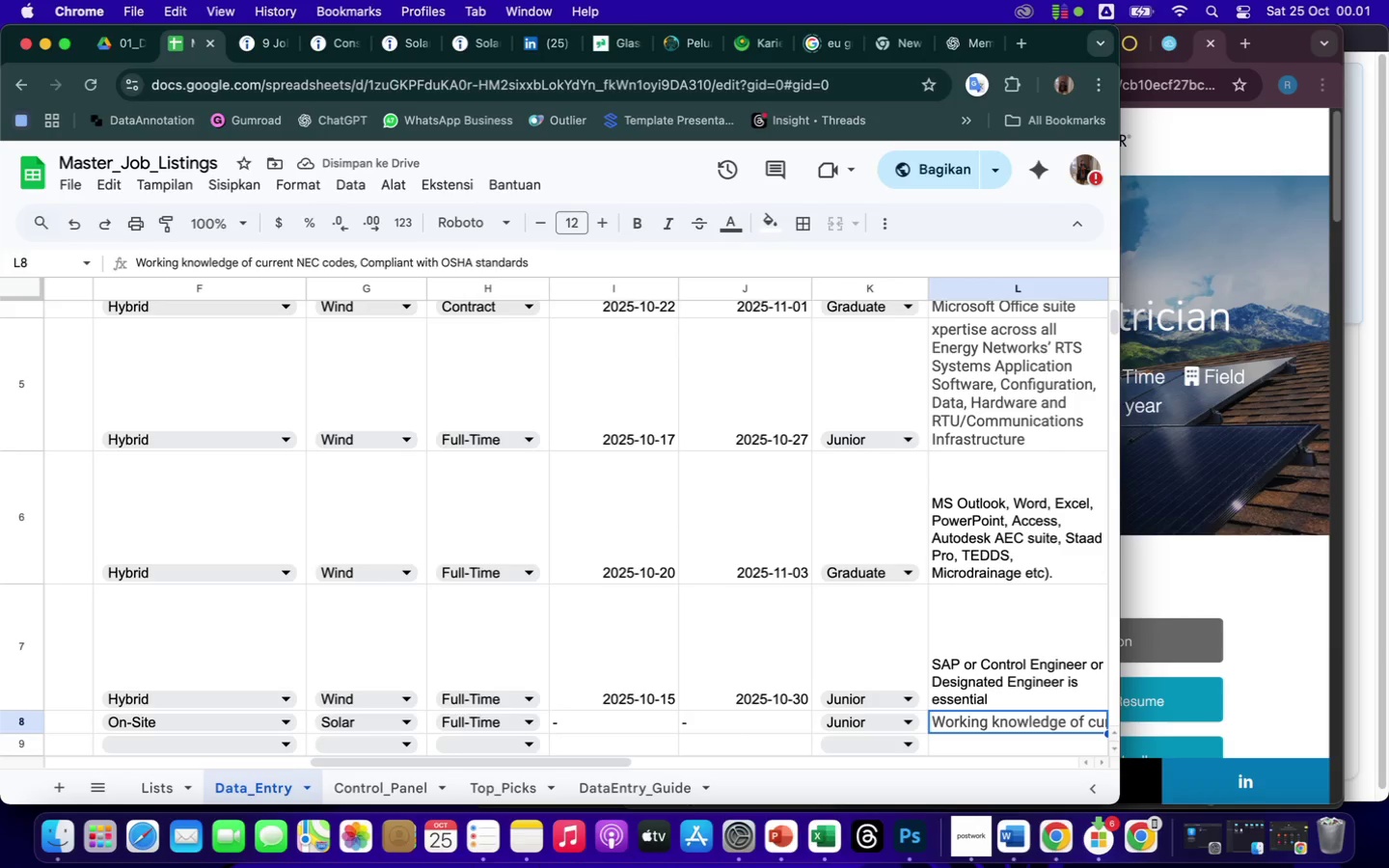 
key(ArrowRight)
 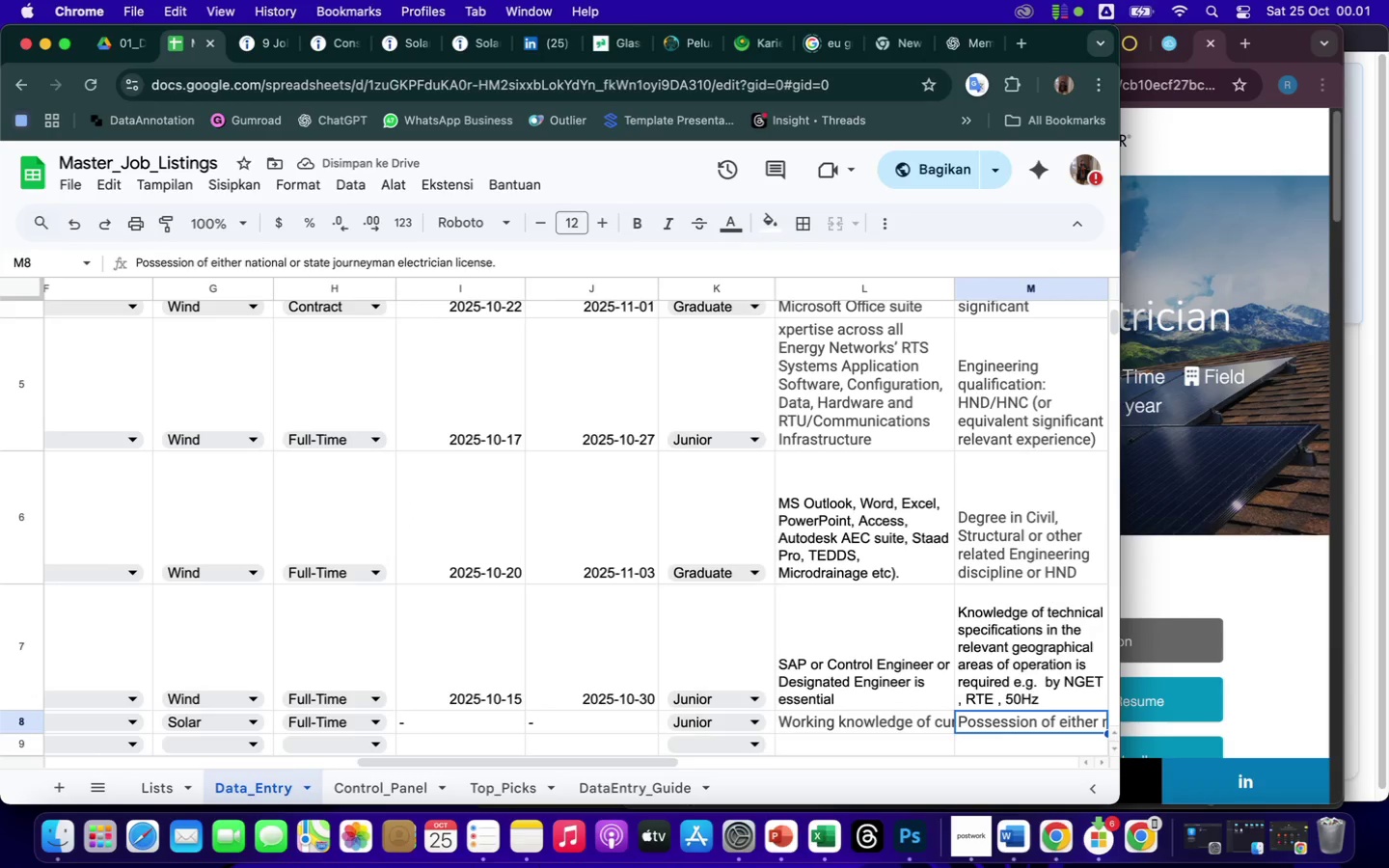 
key(ArrowRight)
 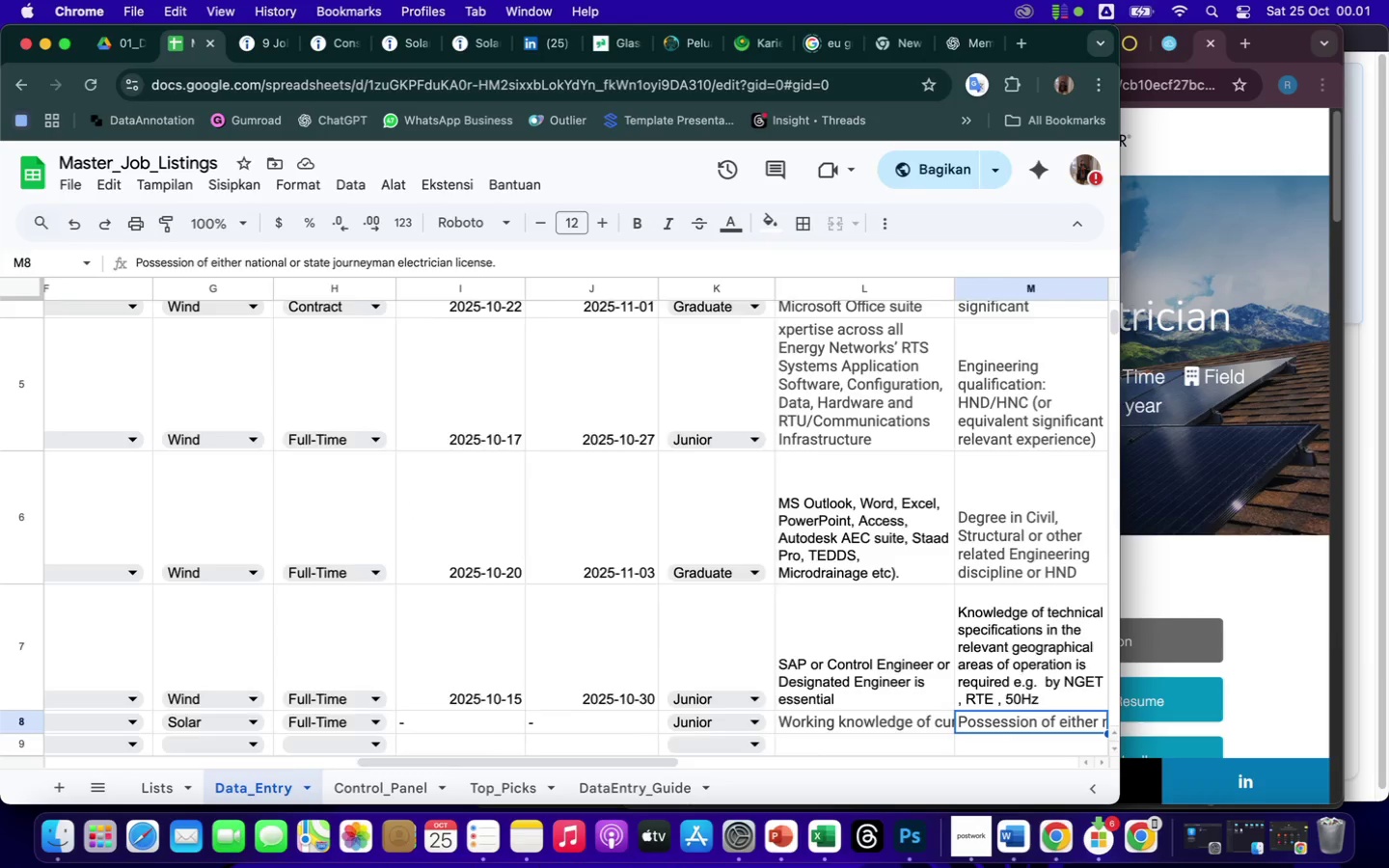 
key(ArrowRight)
 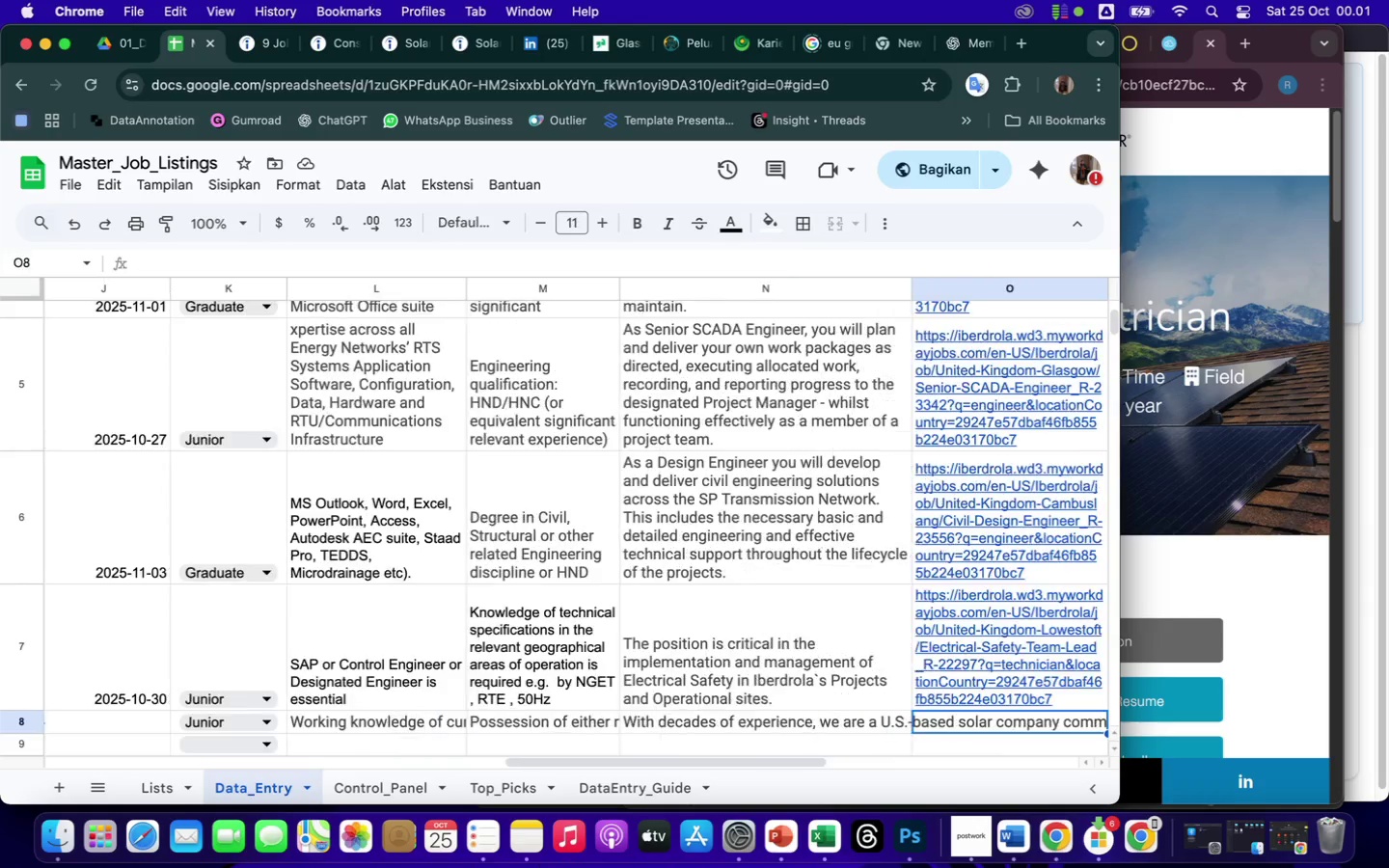 
key(ArrowRight)
 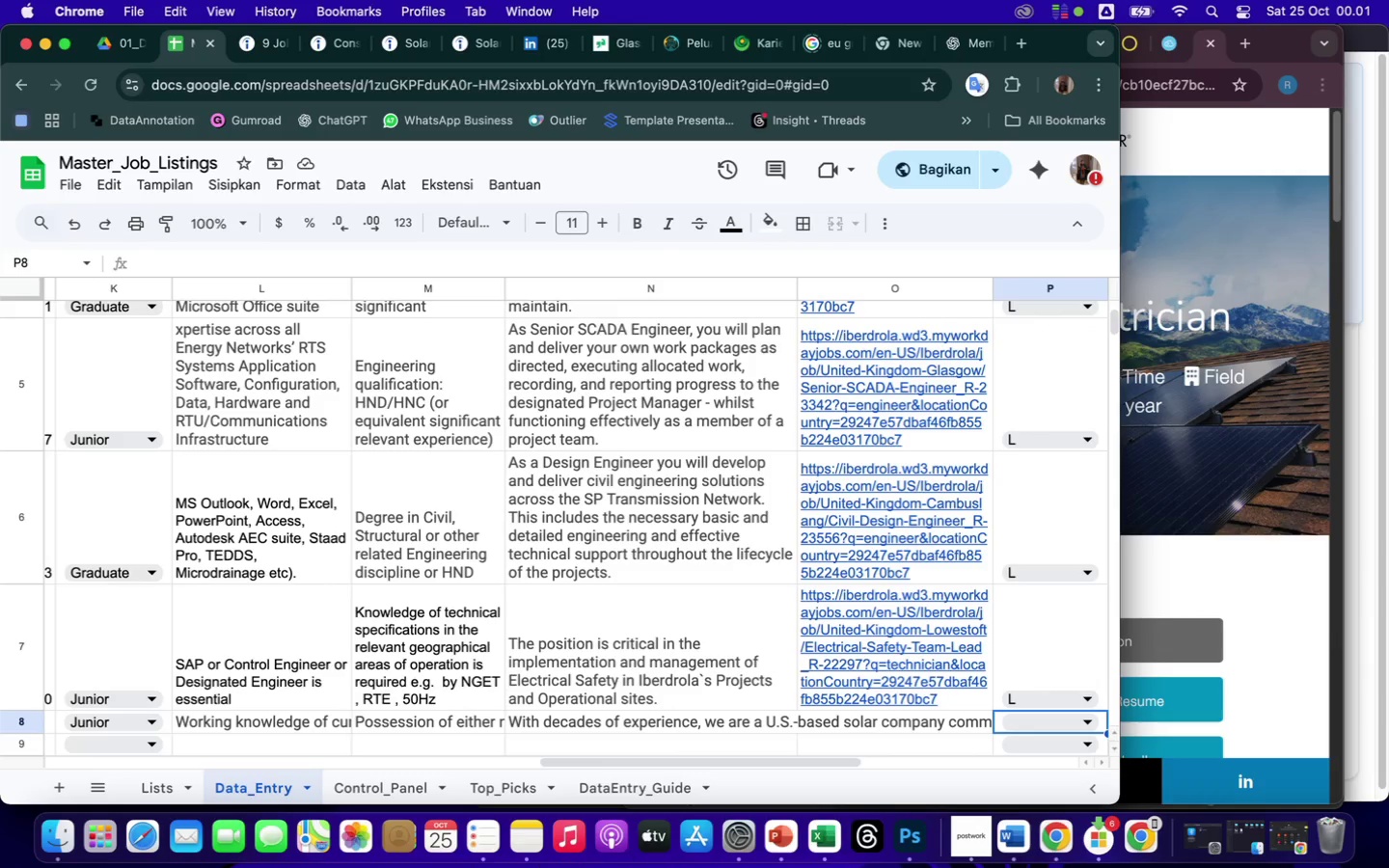 
key(ArrowRight)
 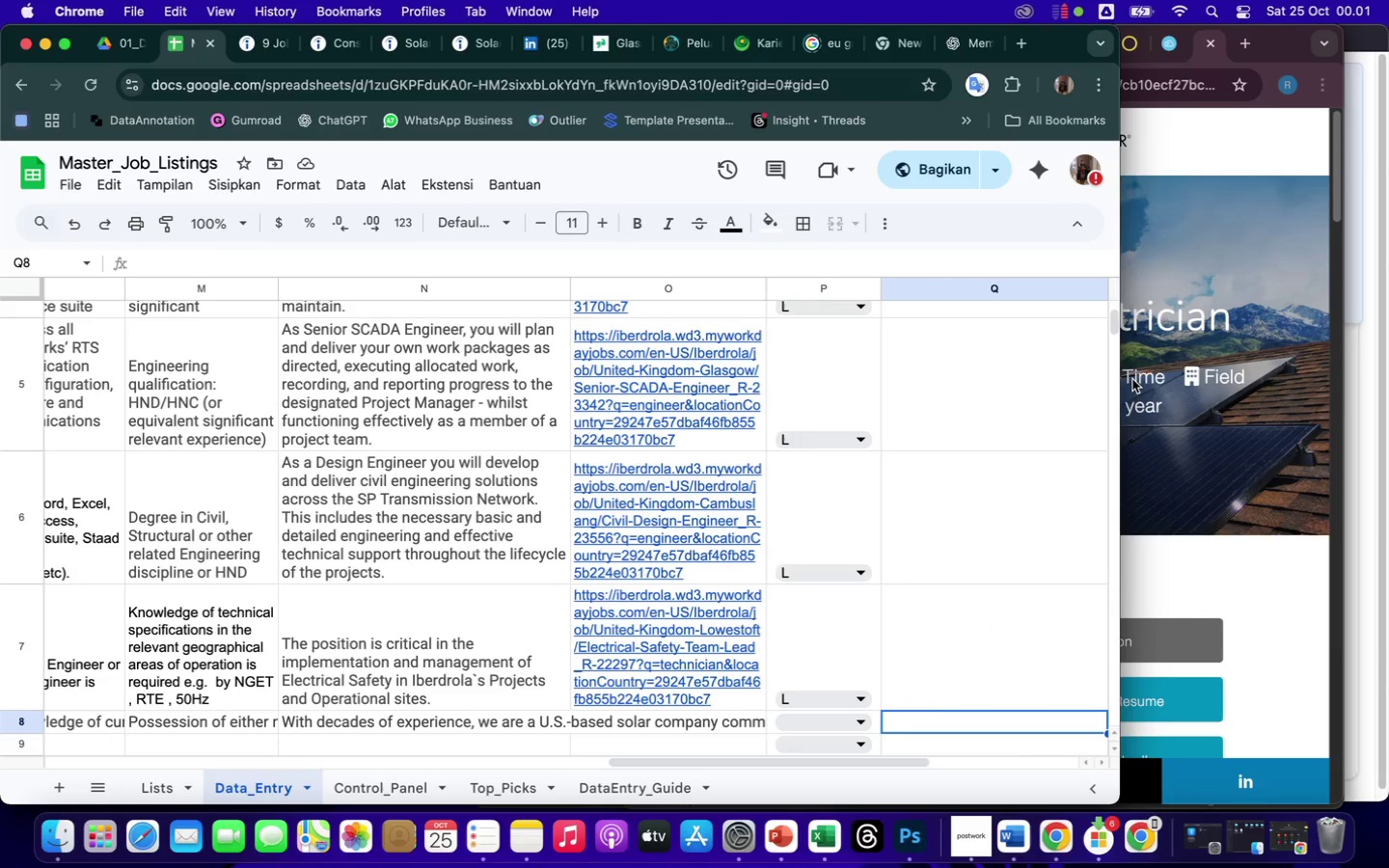 
left_click([864, 723])
 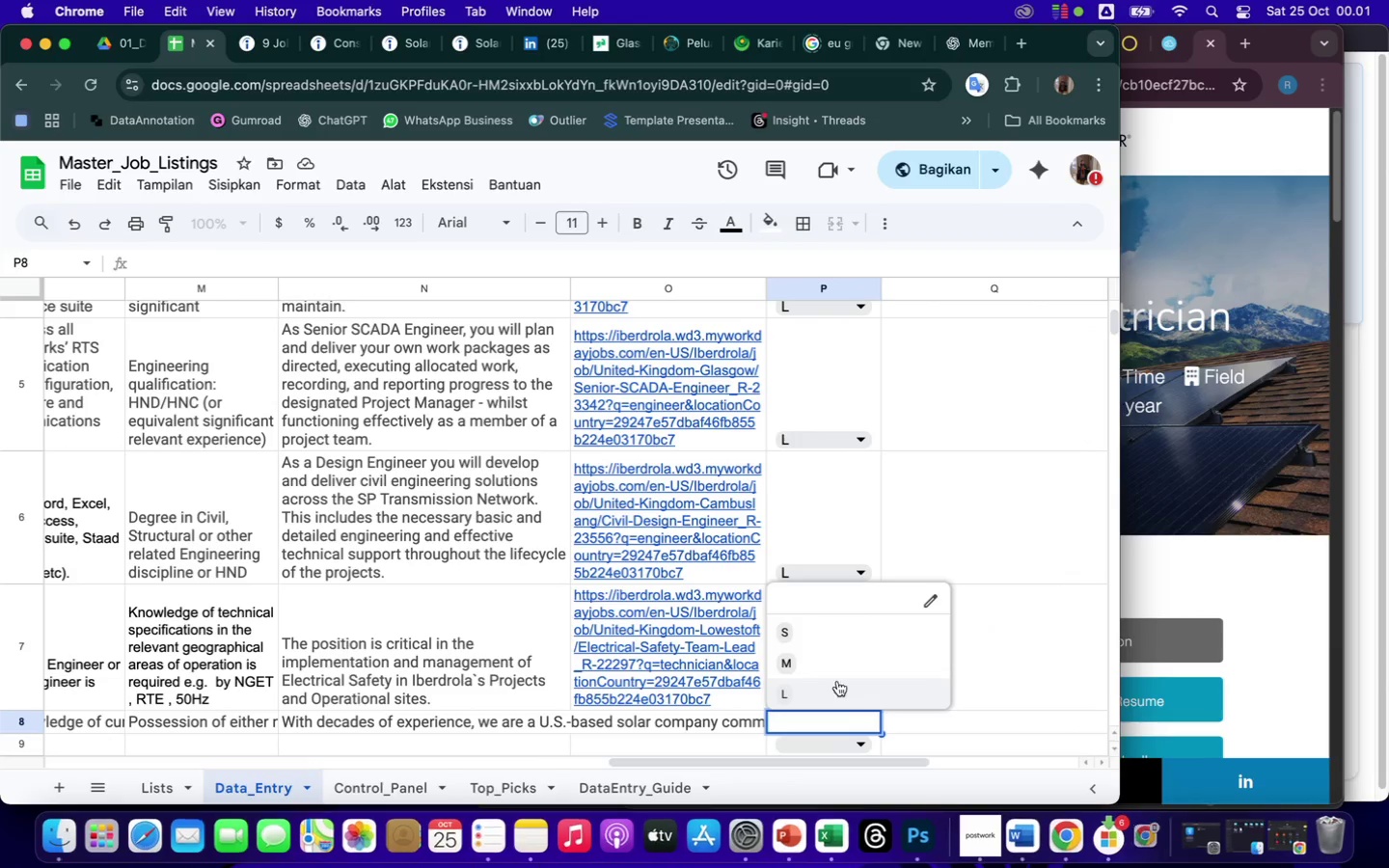 
left_click([813, 692])
 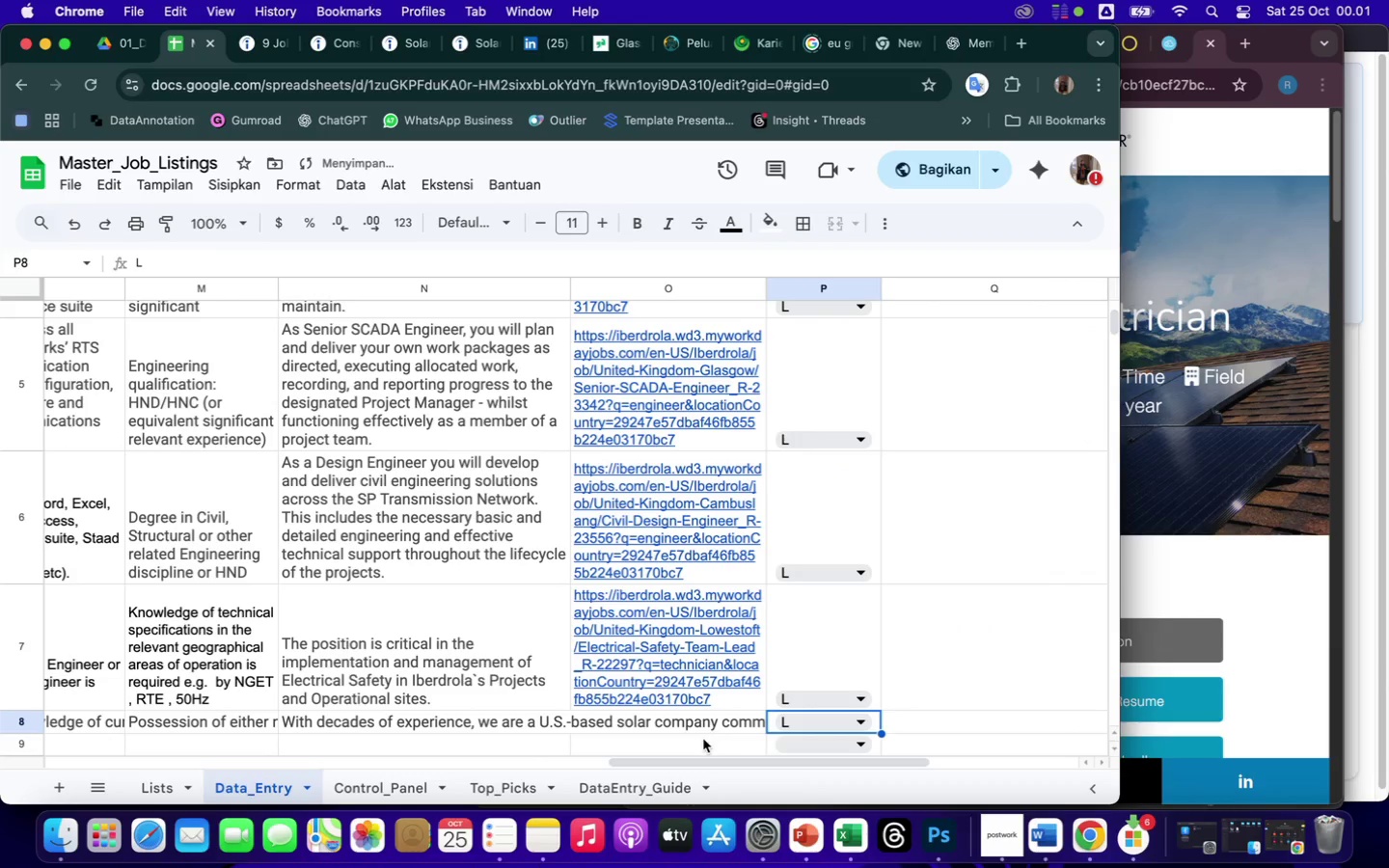 
left_click([667, 716])
 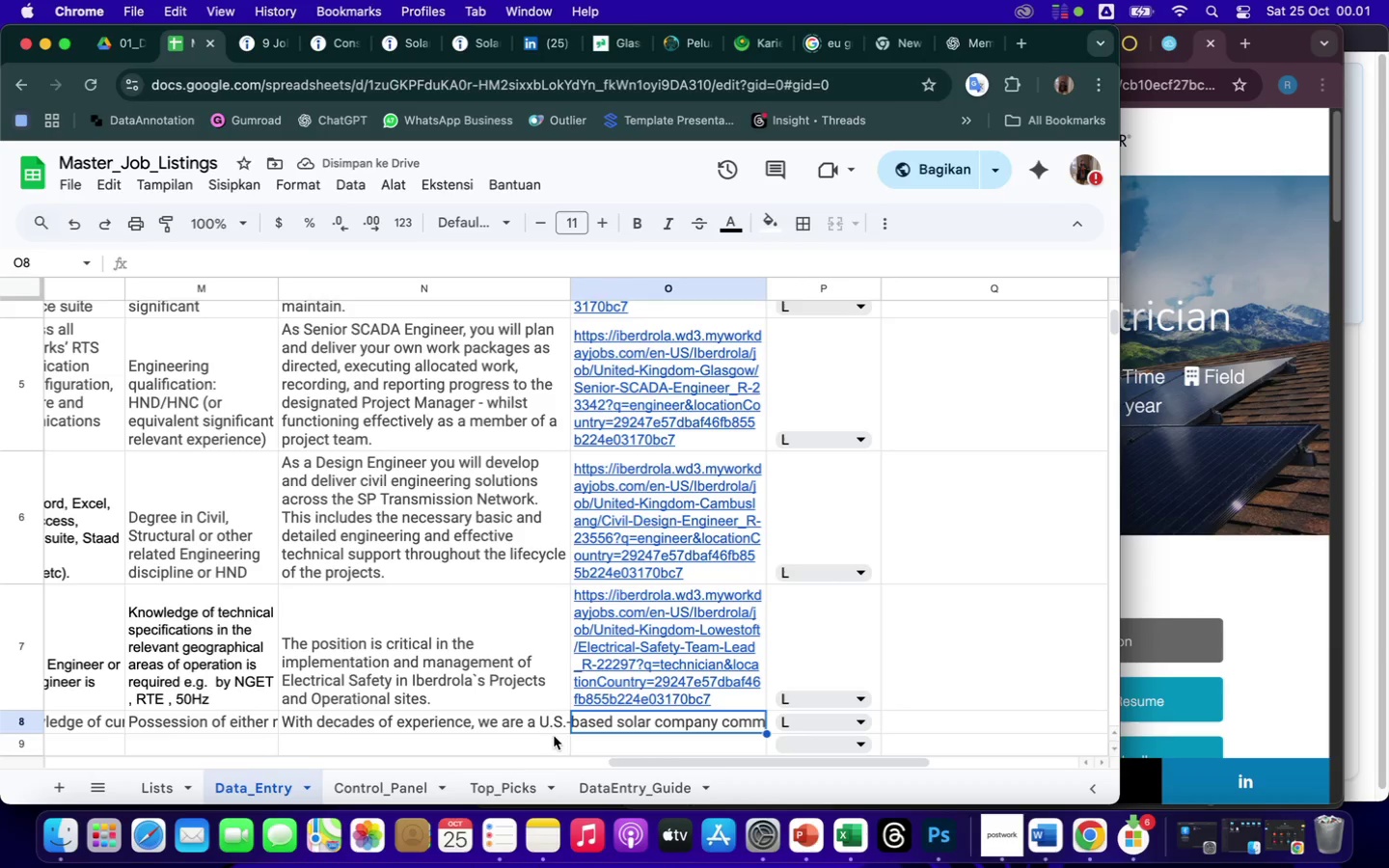 
left_click([509, 717])
 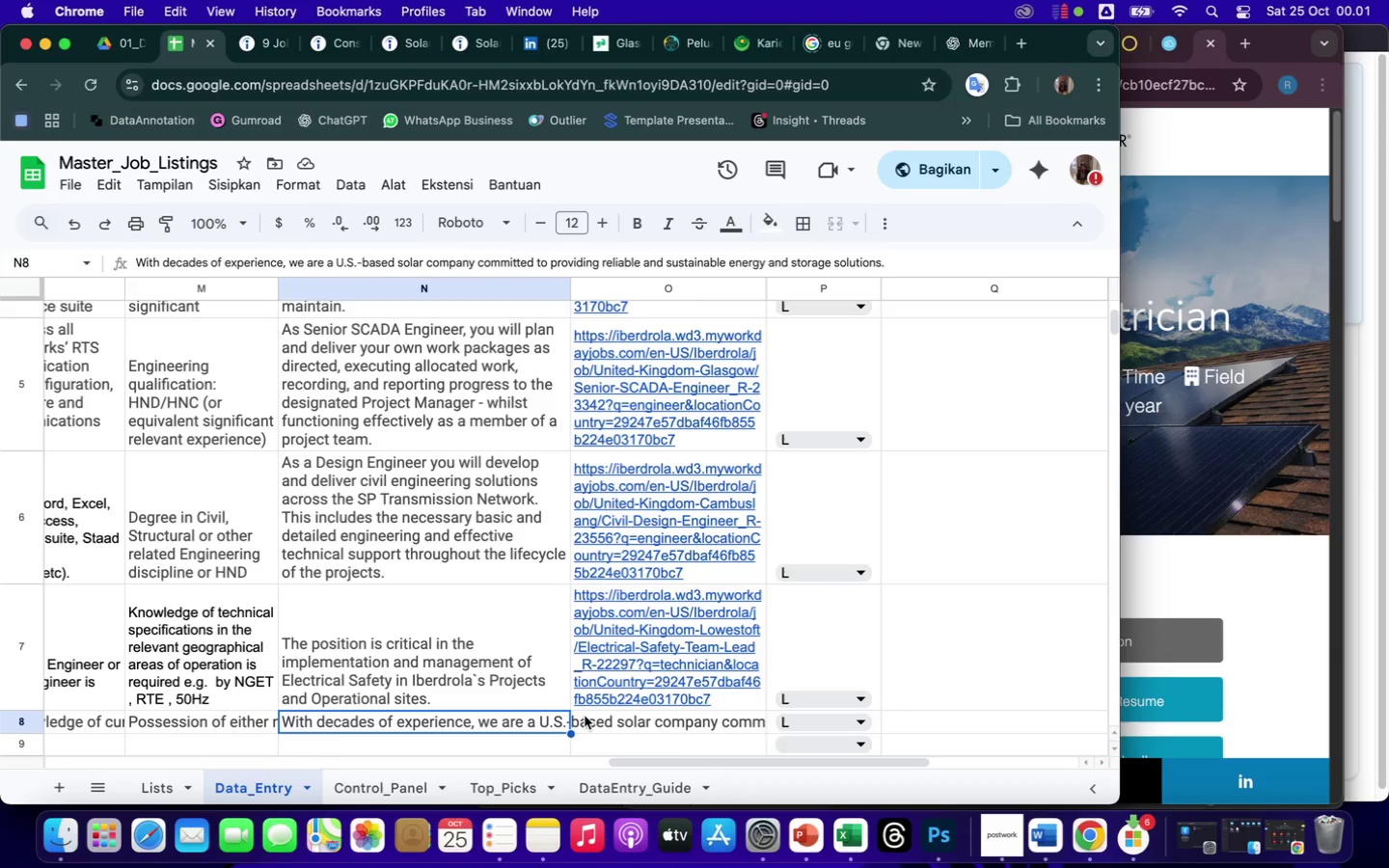 
left_click([607, 719])
 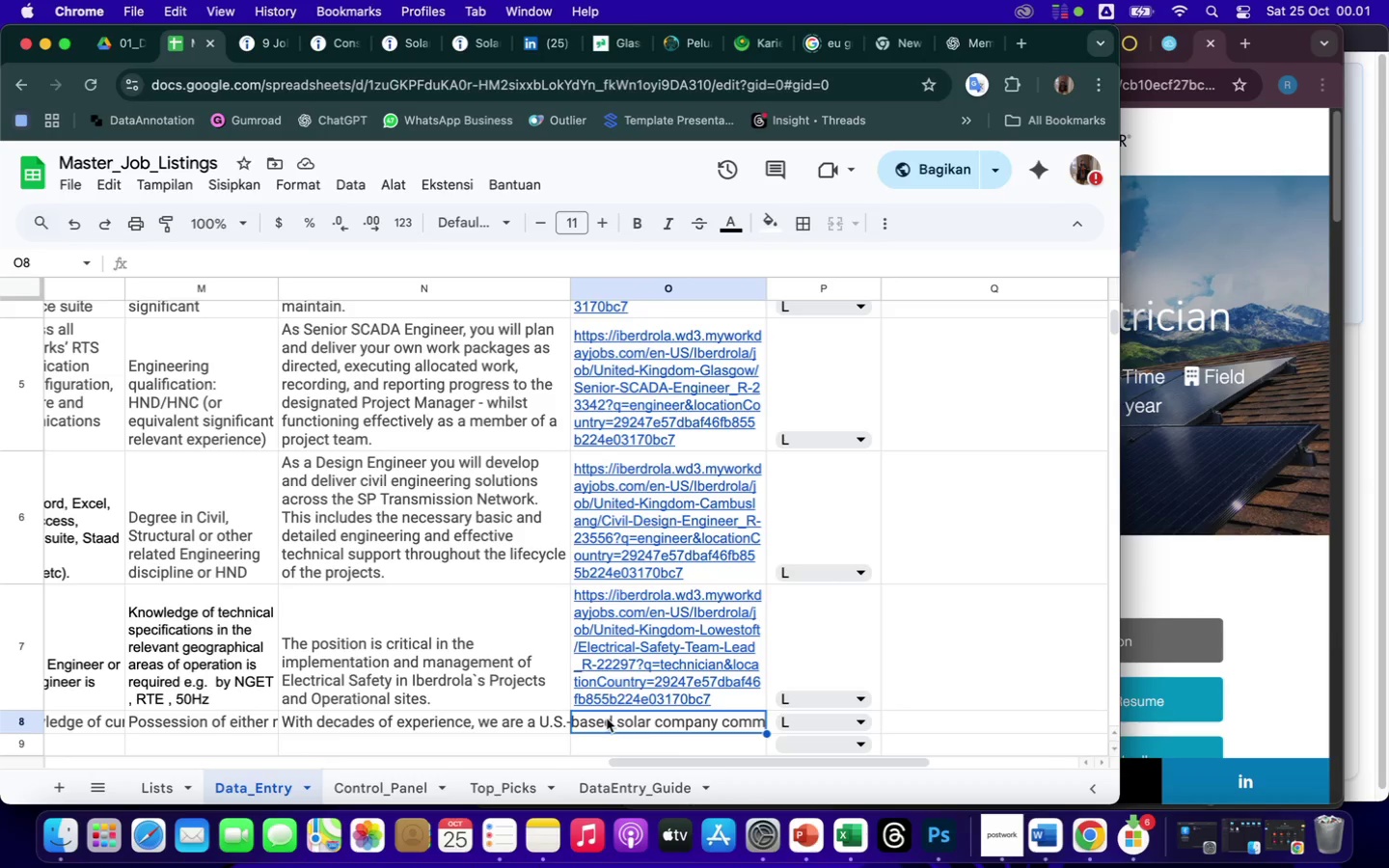 
left_click([514, 717])
 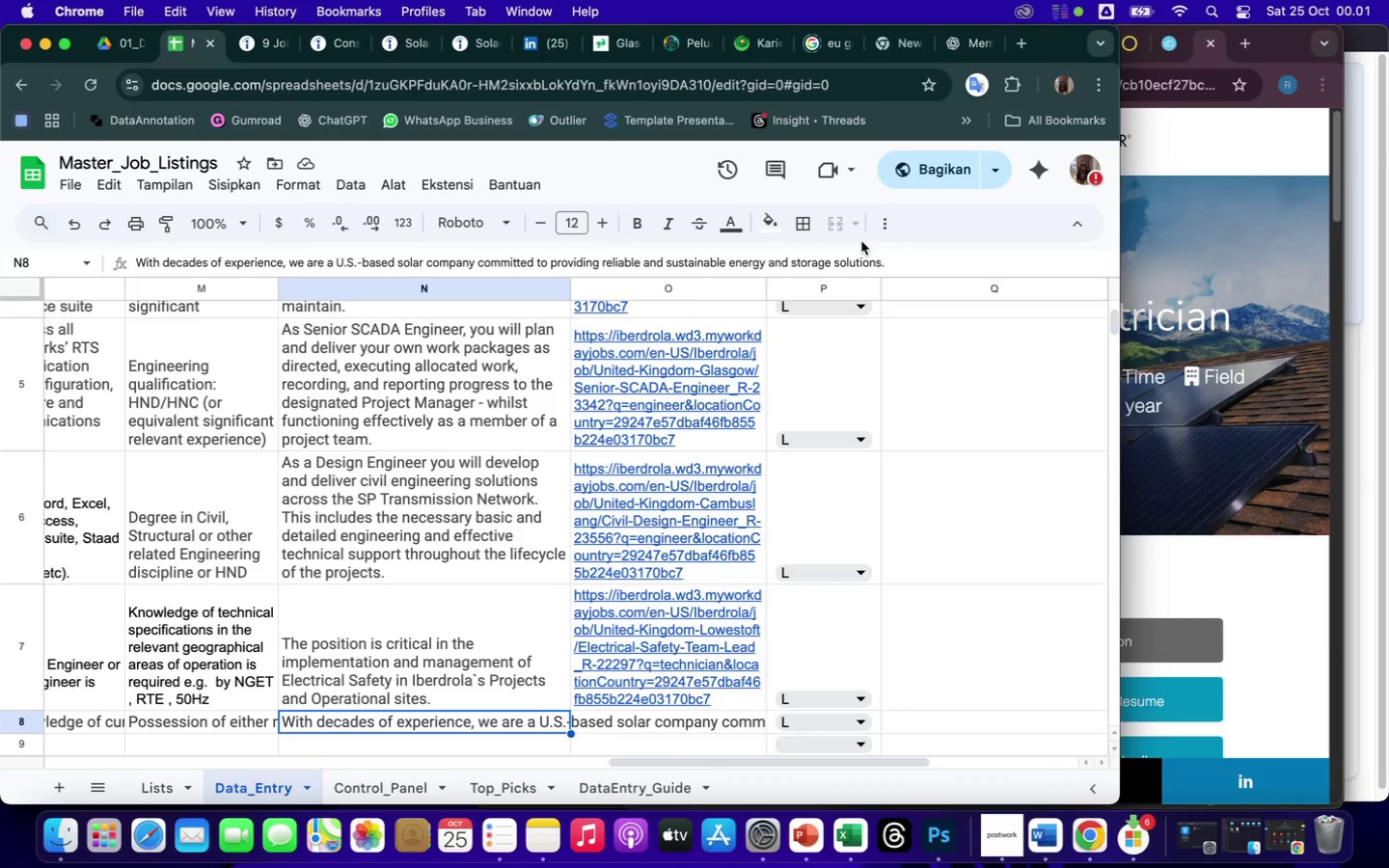 
wait(5.79)
 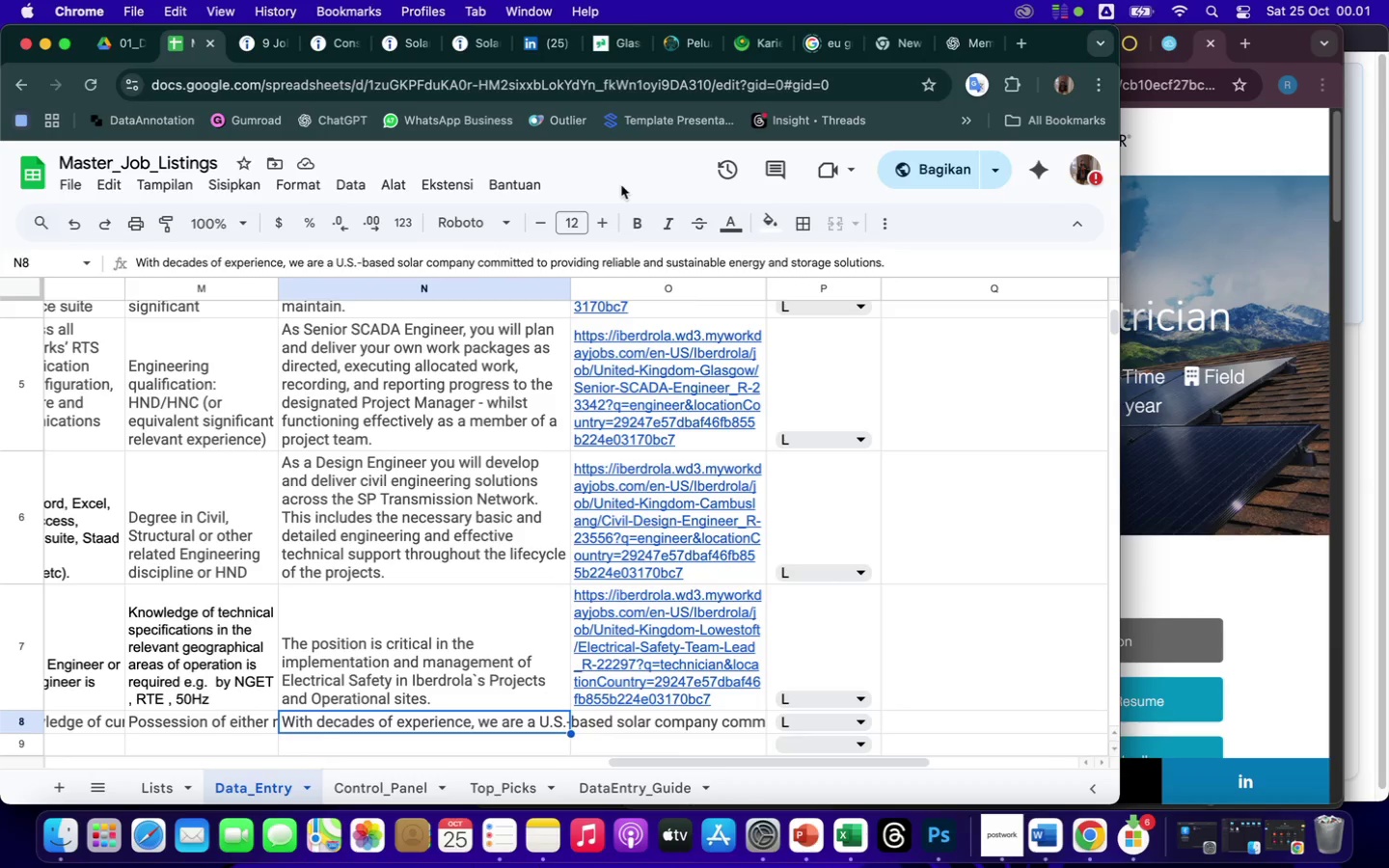 
left_click([832, 225])
 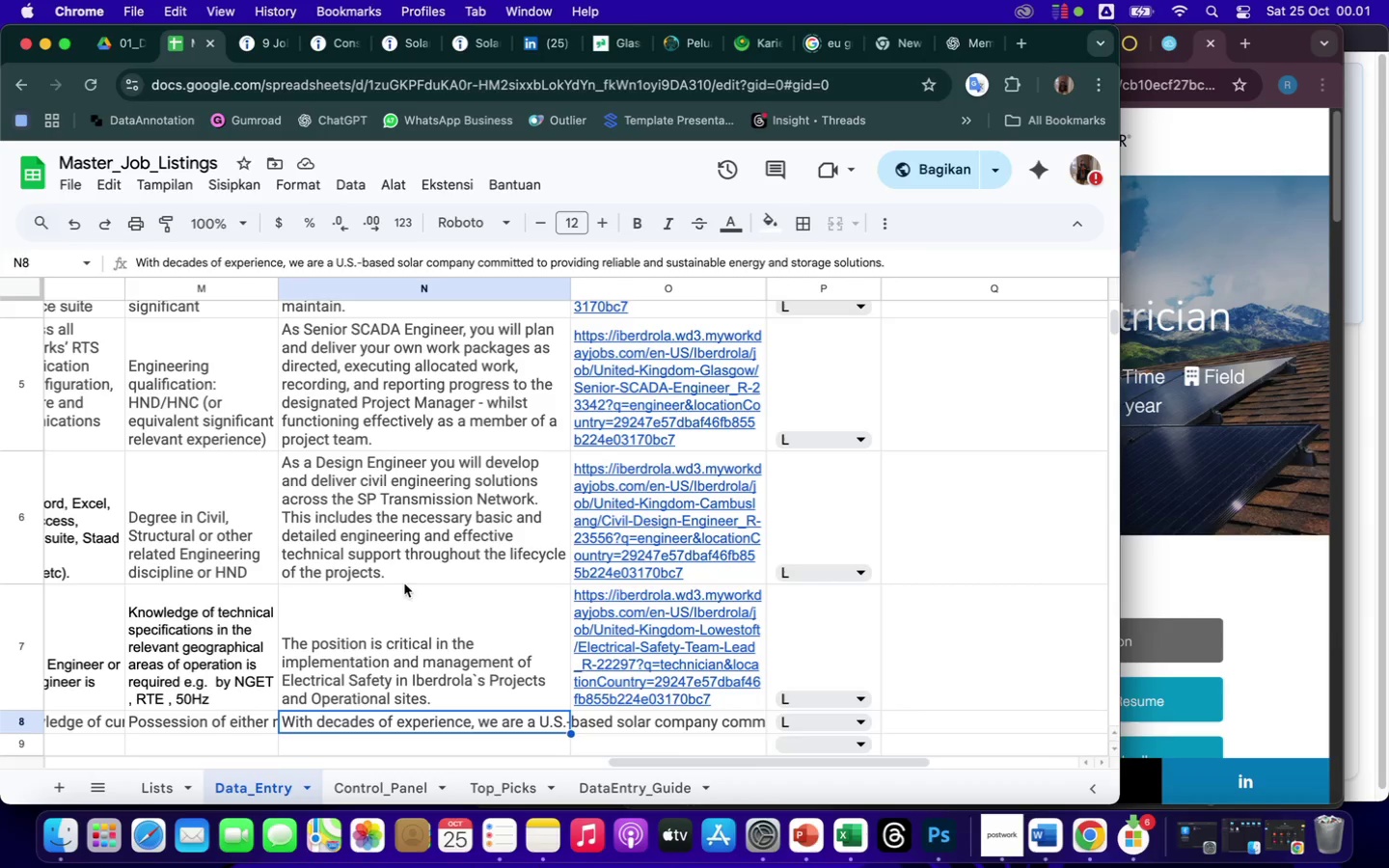 
scroll: coordinate [430, 626], scroll_direction: down, amount: 25.0
 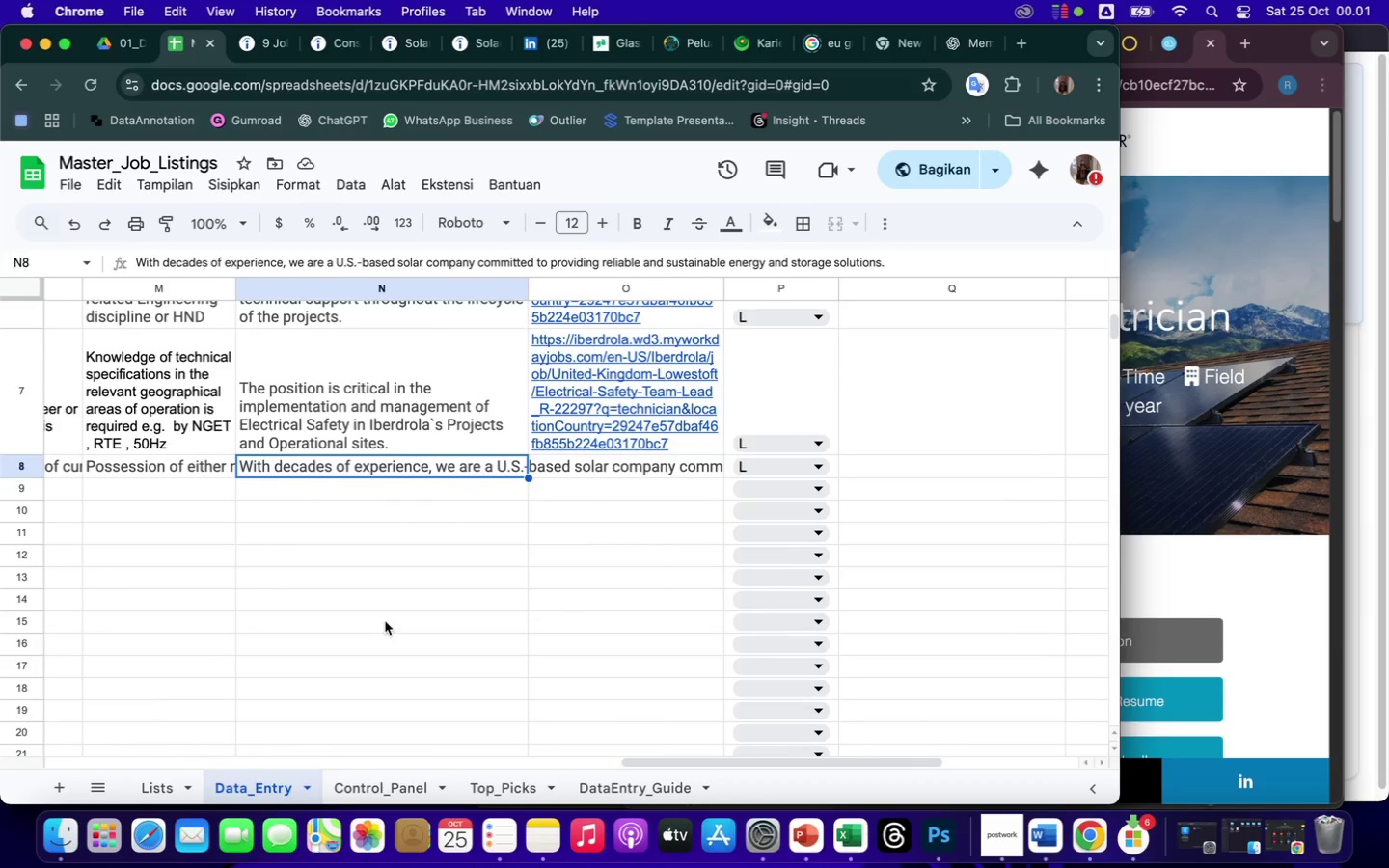 
left_click([355, 612])
 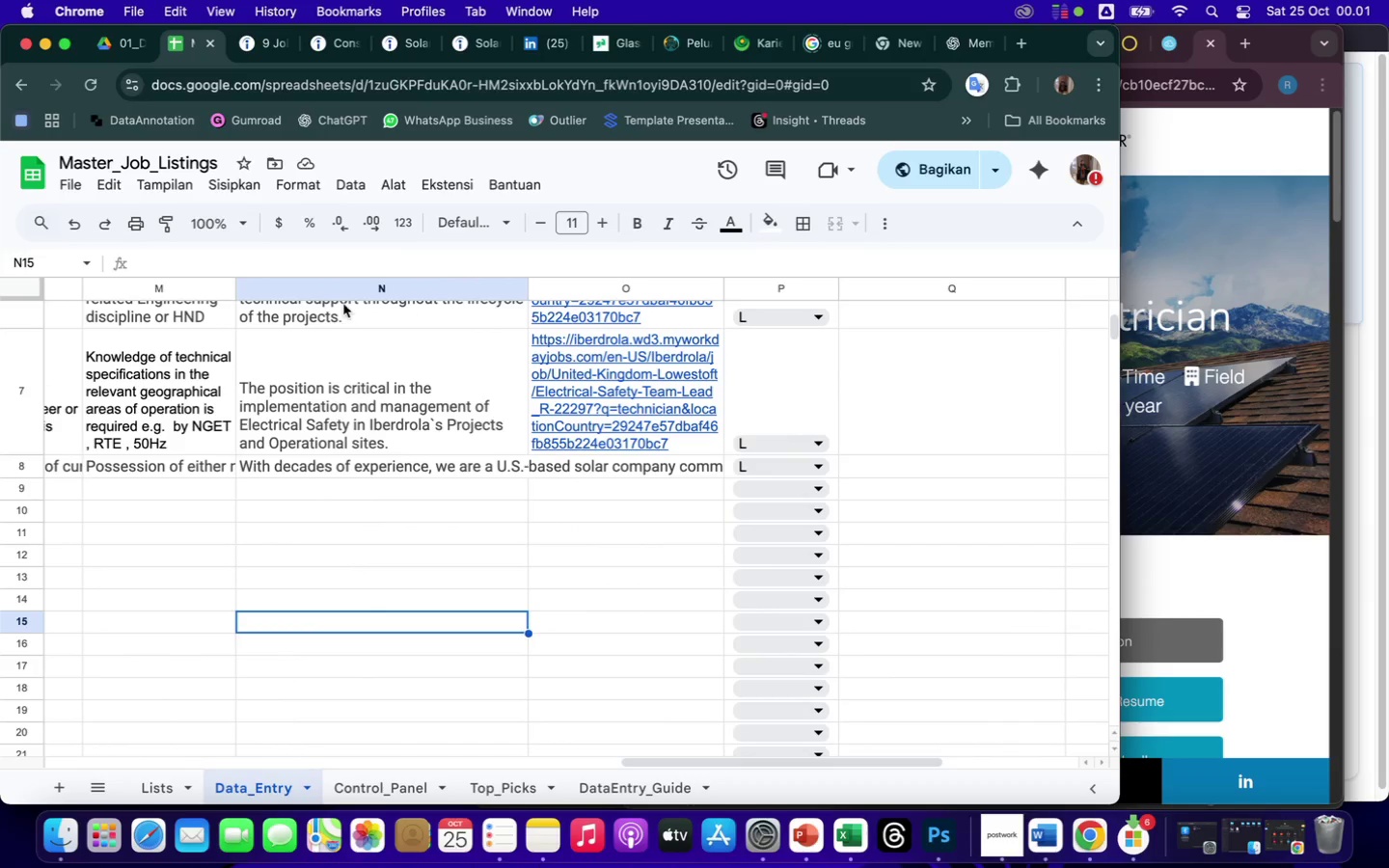 
left_click([340, 287])
 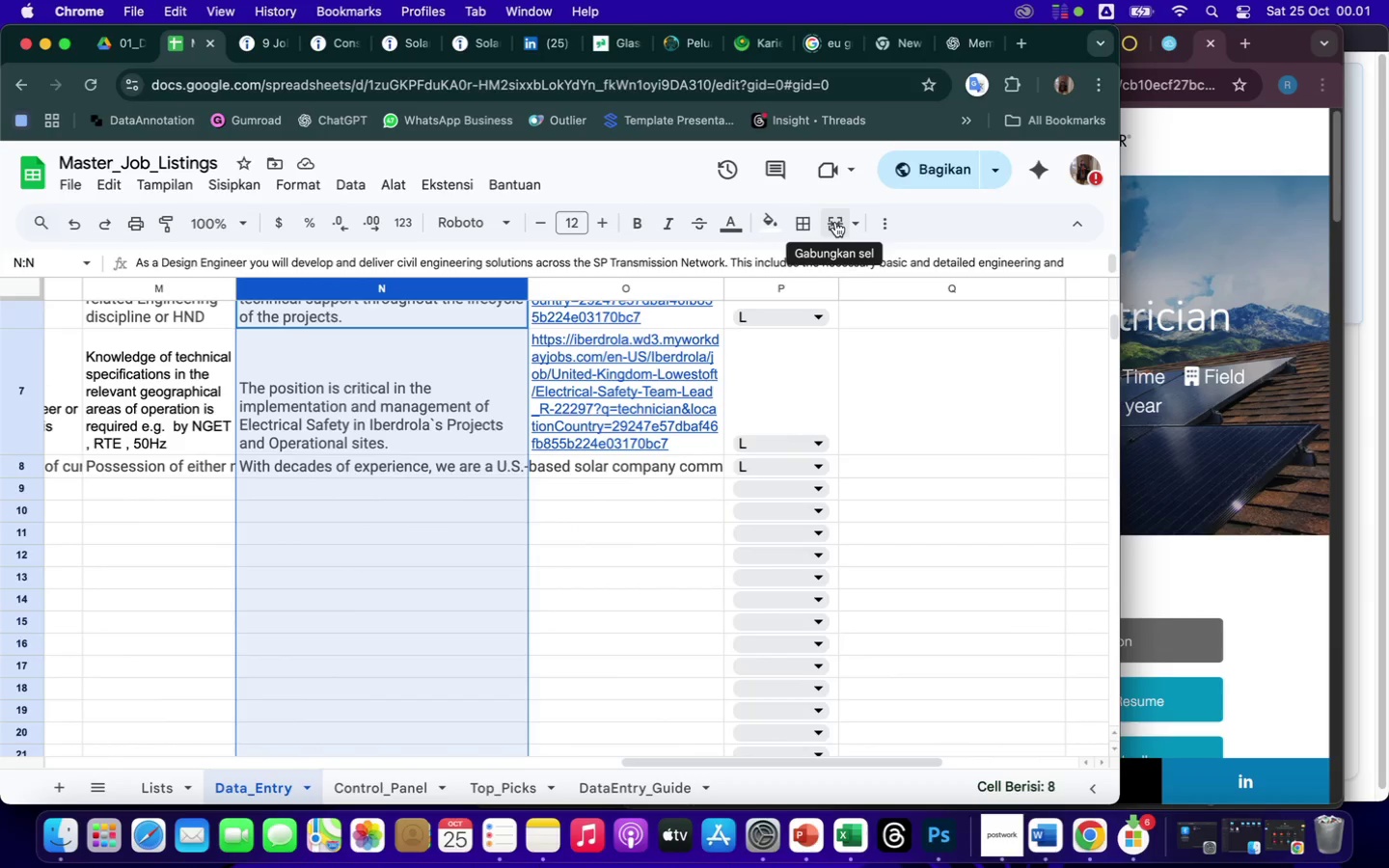 
left_click([852, 224])
 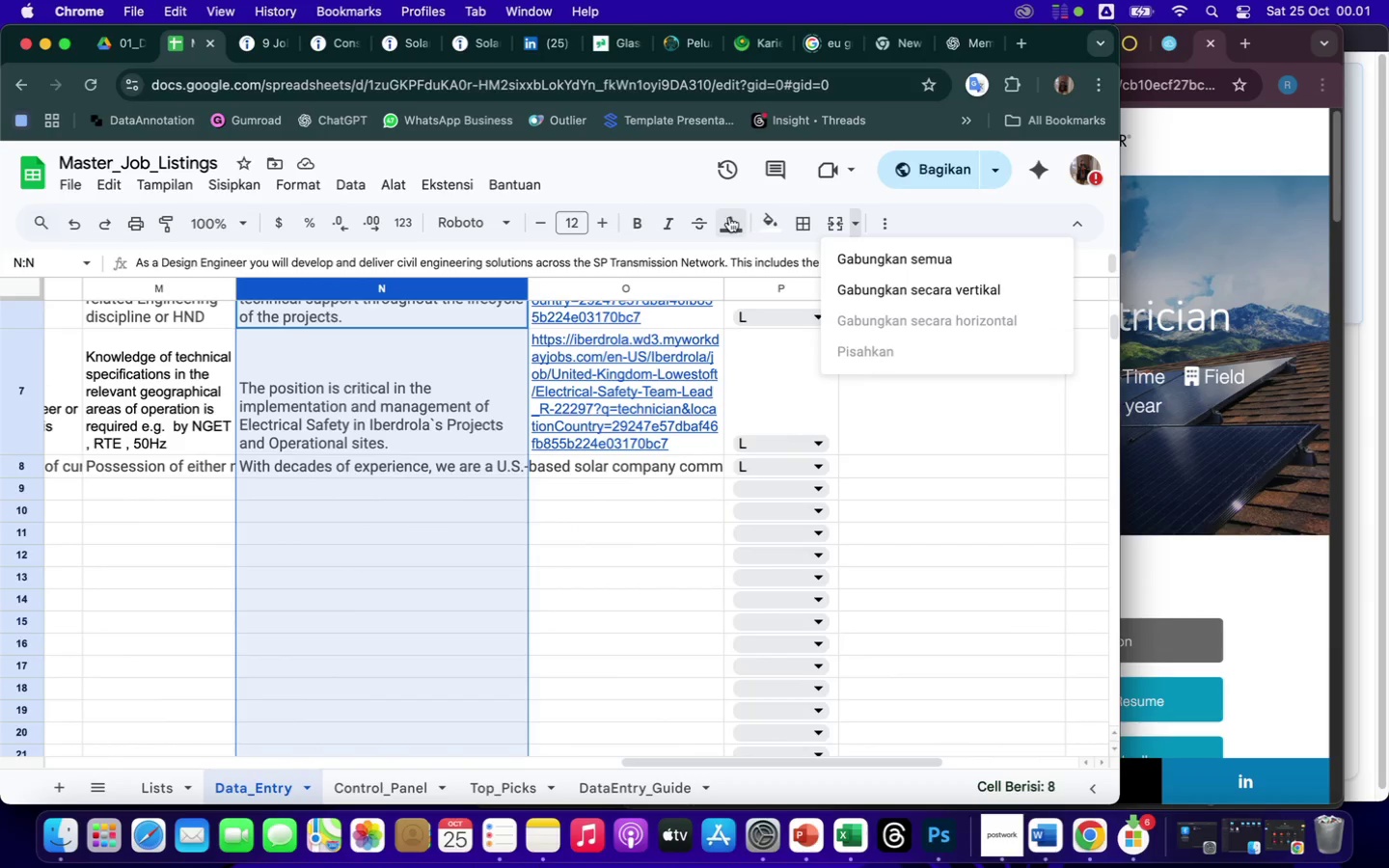 
left_click([884, 224])
 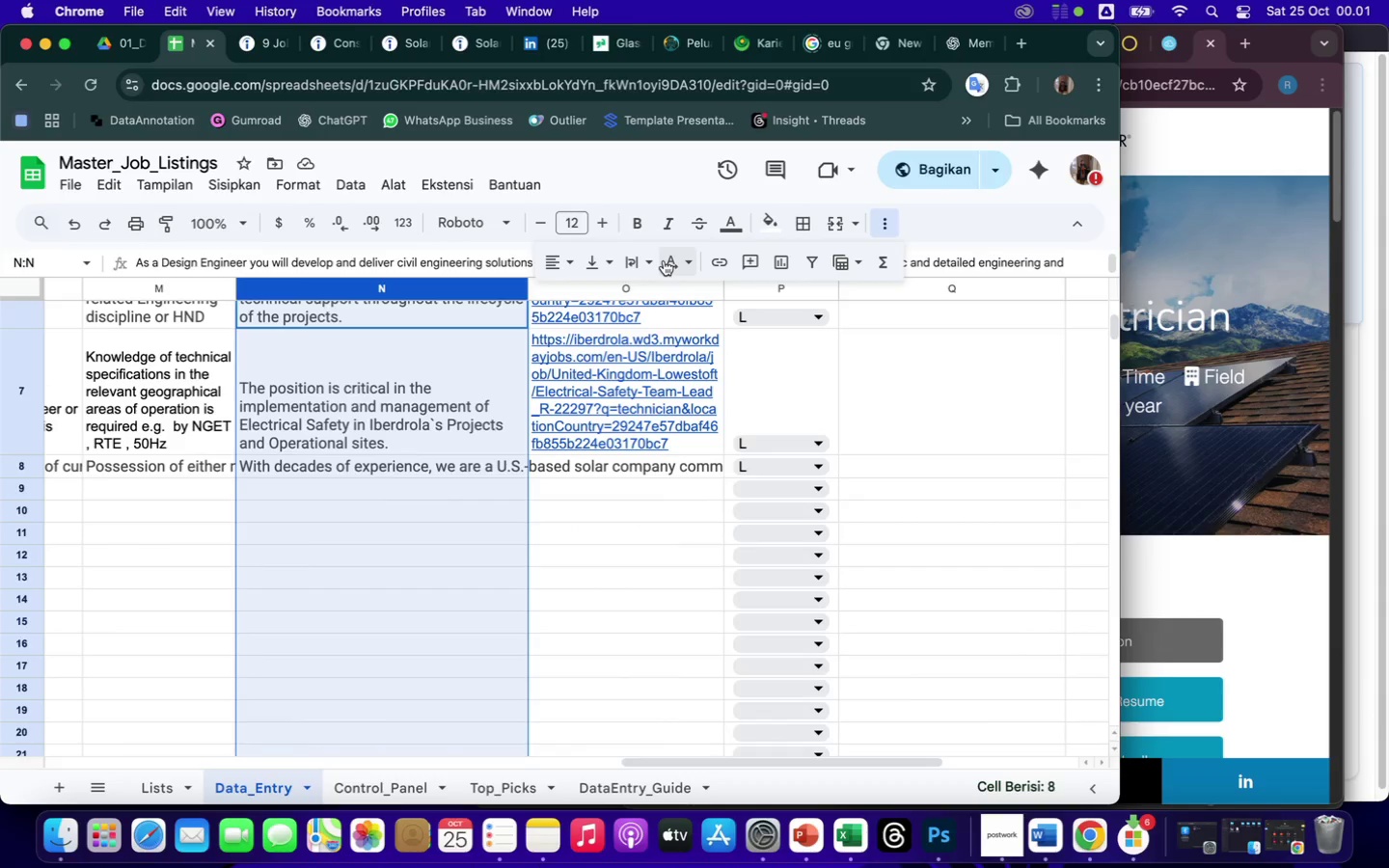 
left_click([626, 262])
 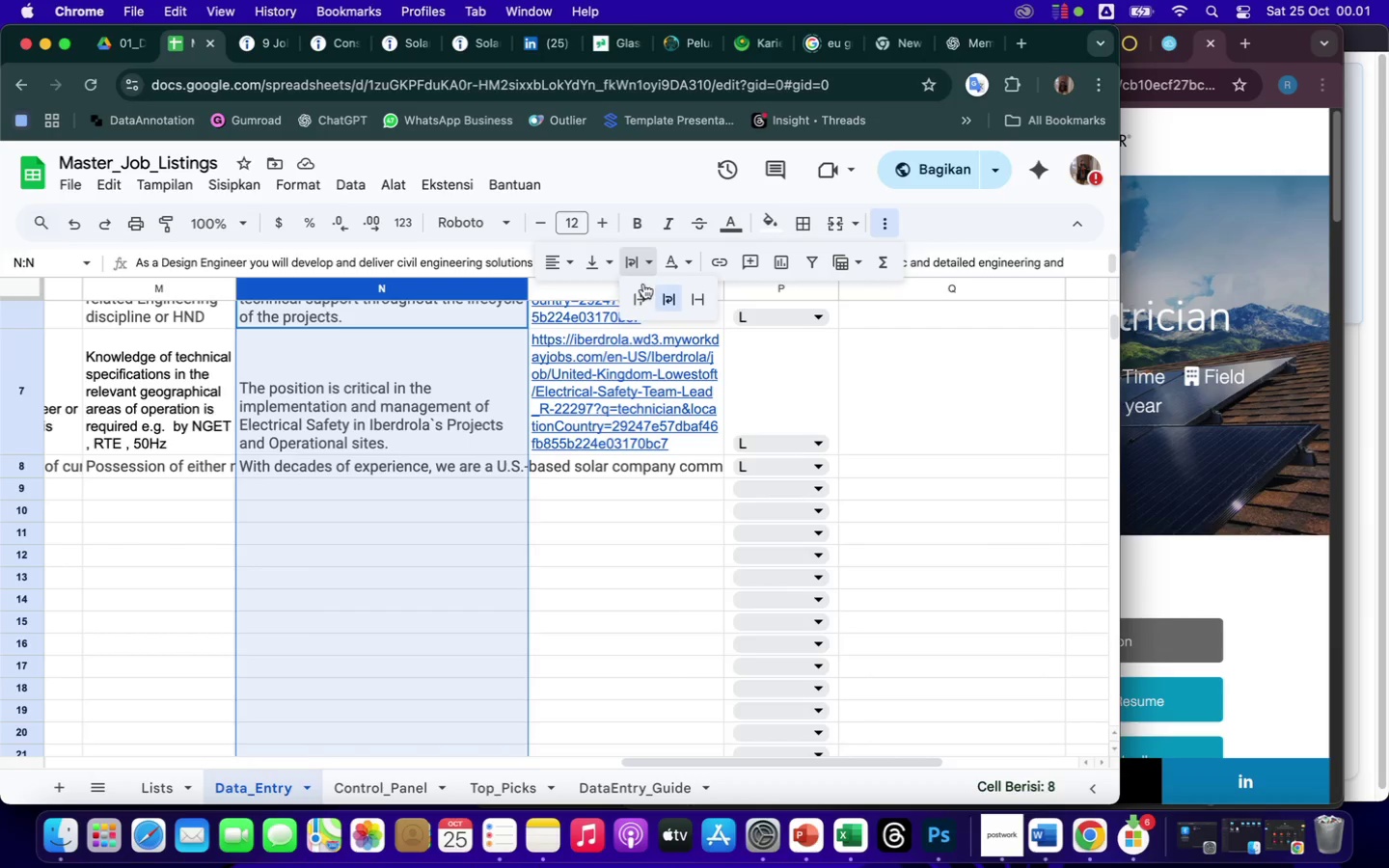 
left_click([663, 299])
 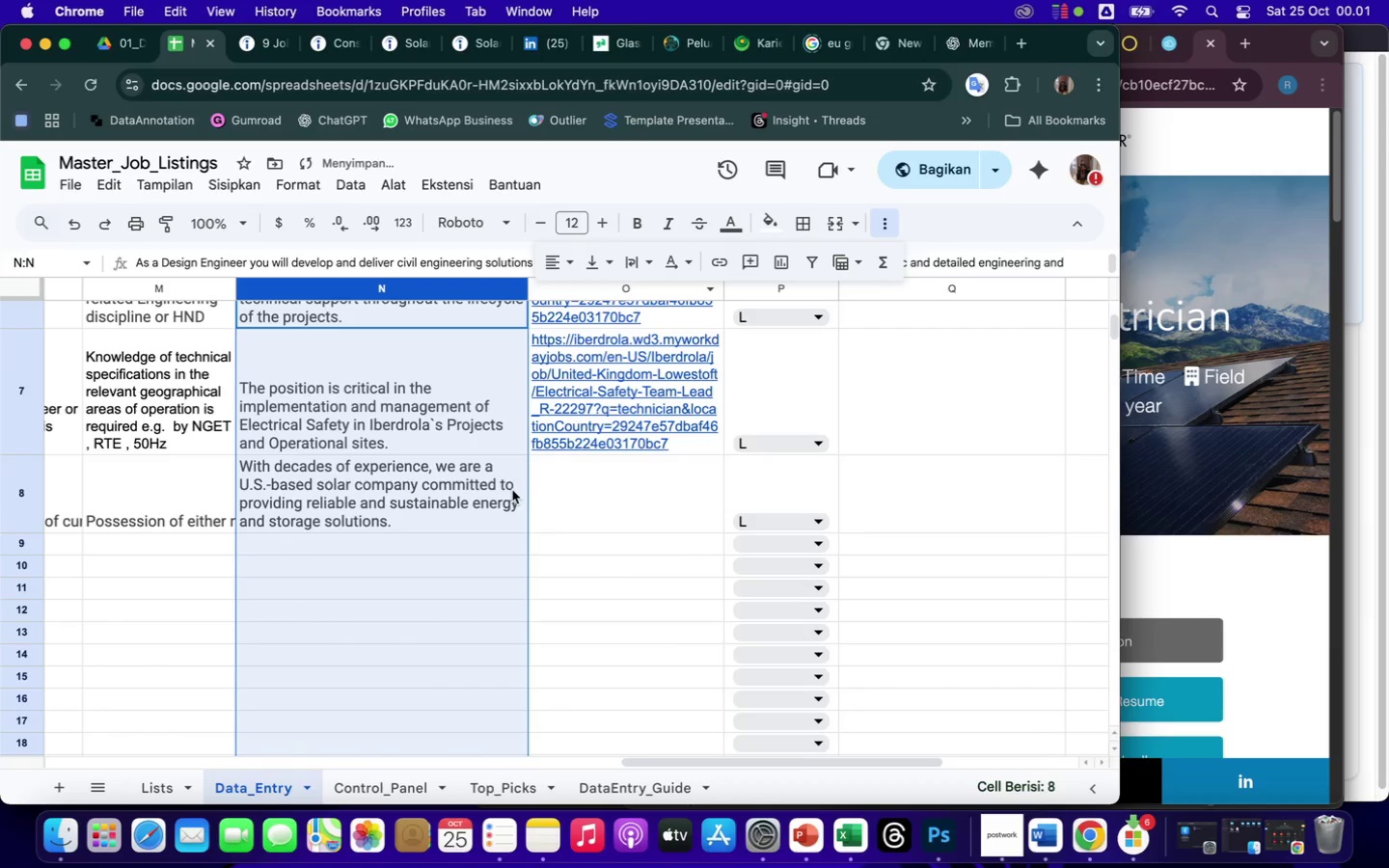 
left_click([600, 497])
 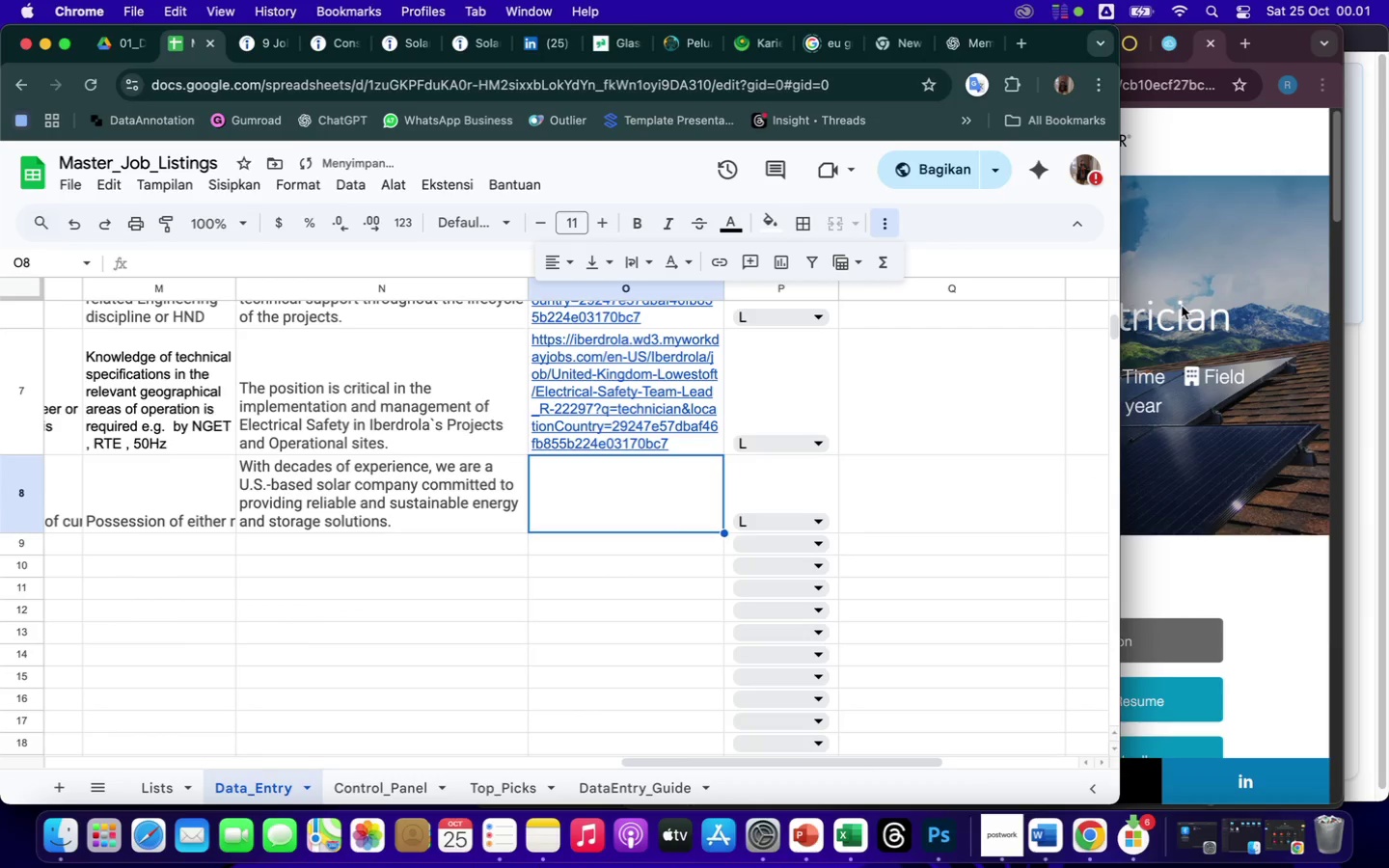 
left_click([1215, 225])
 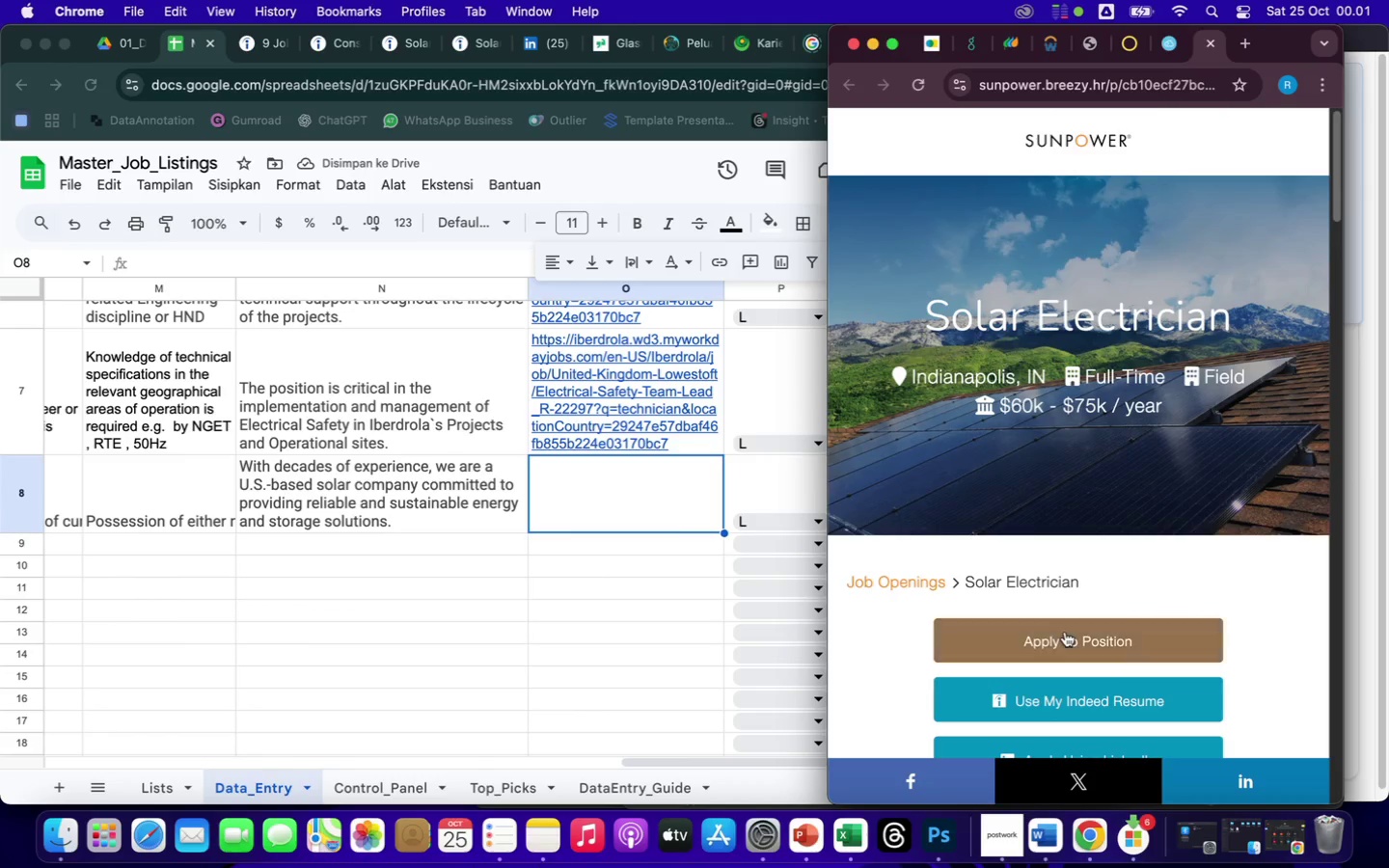 
left_click([1067, 646])
 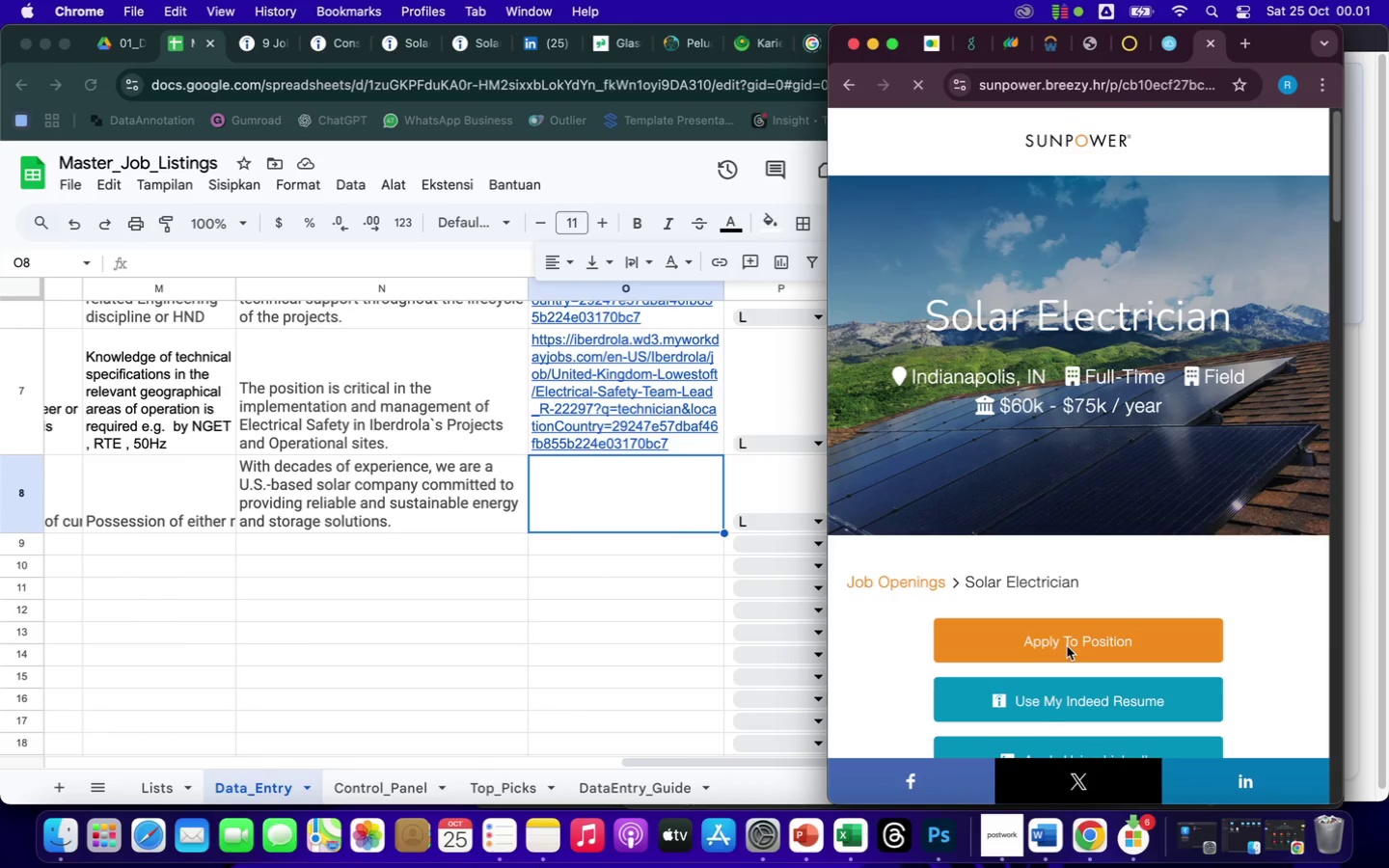 
wait(8.2)
 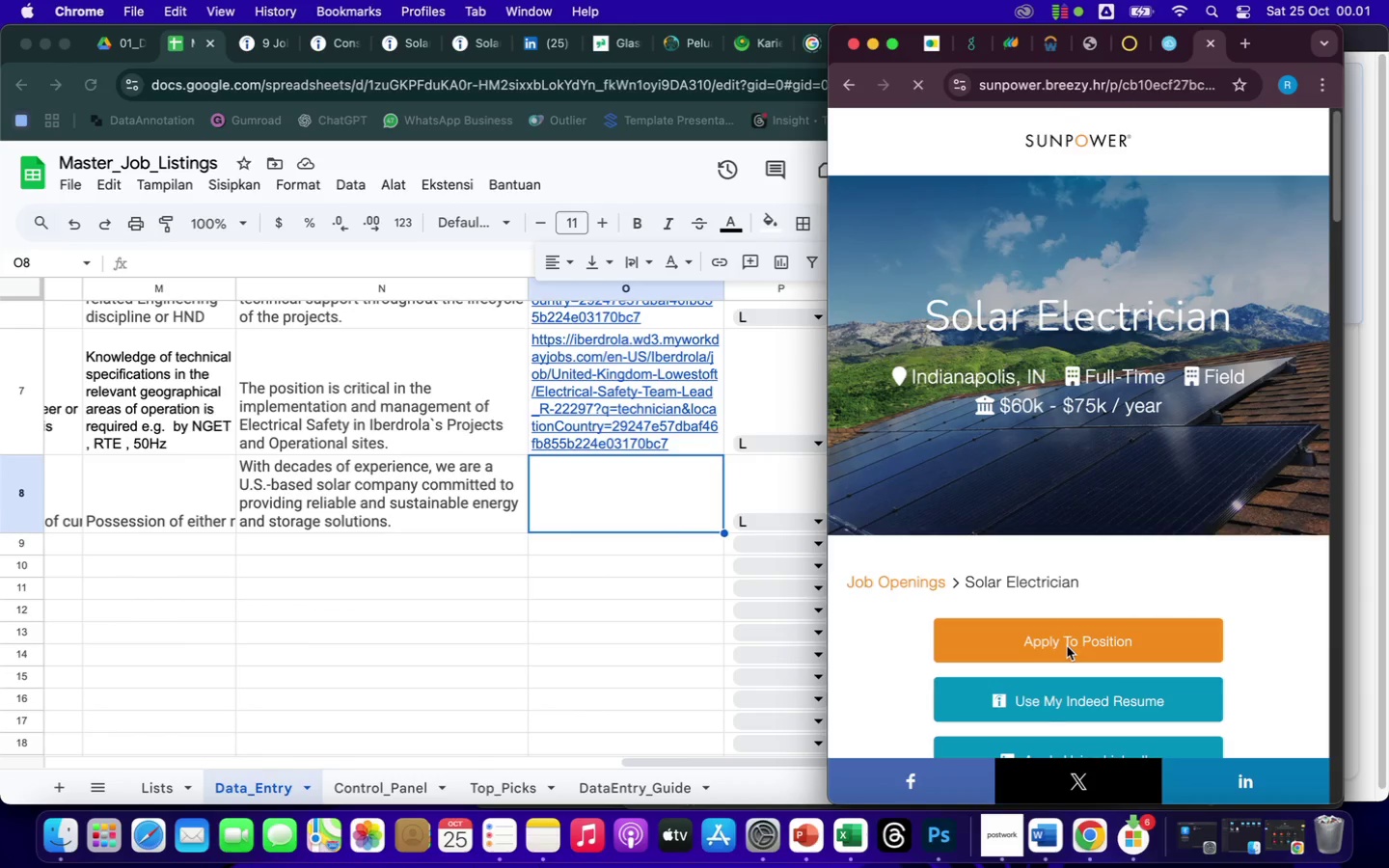 
left_click([1073, 82])
 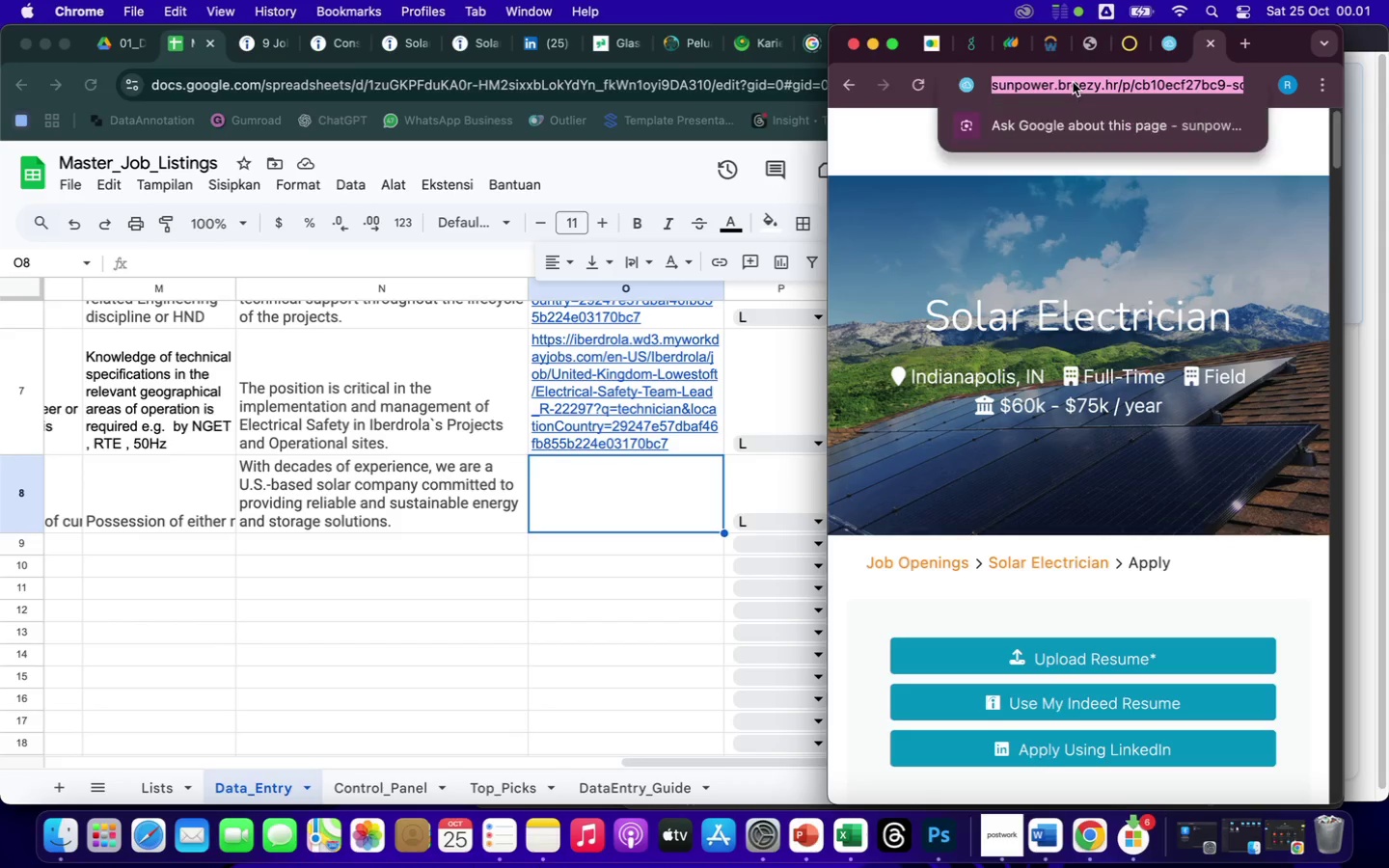 
right_click([1073, 82])
 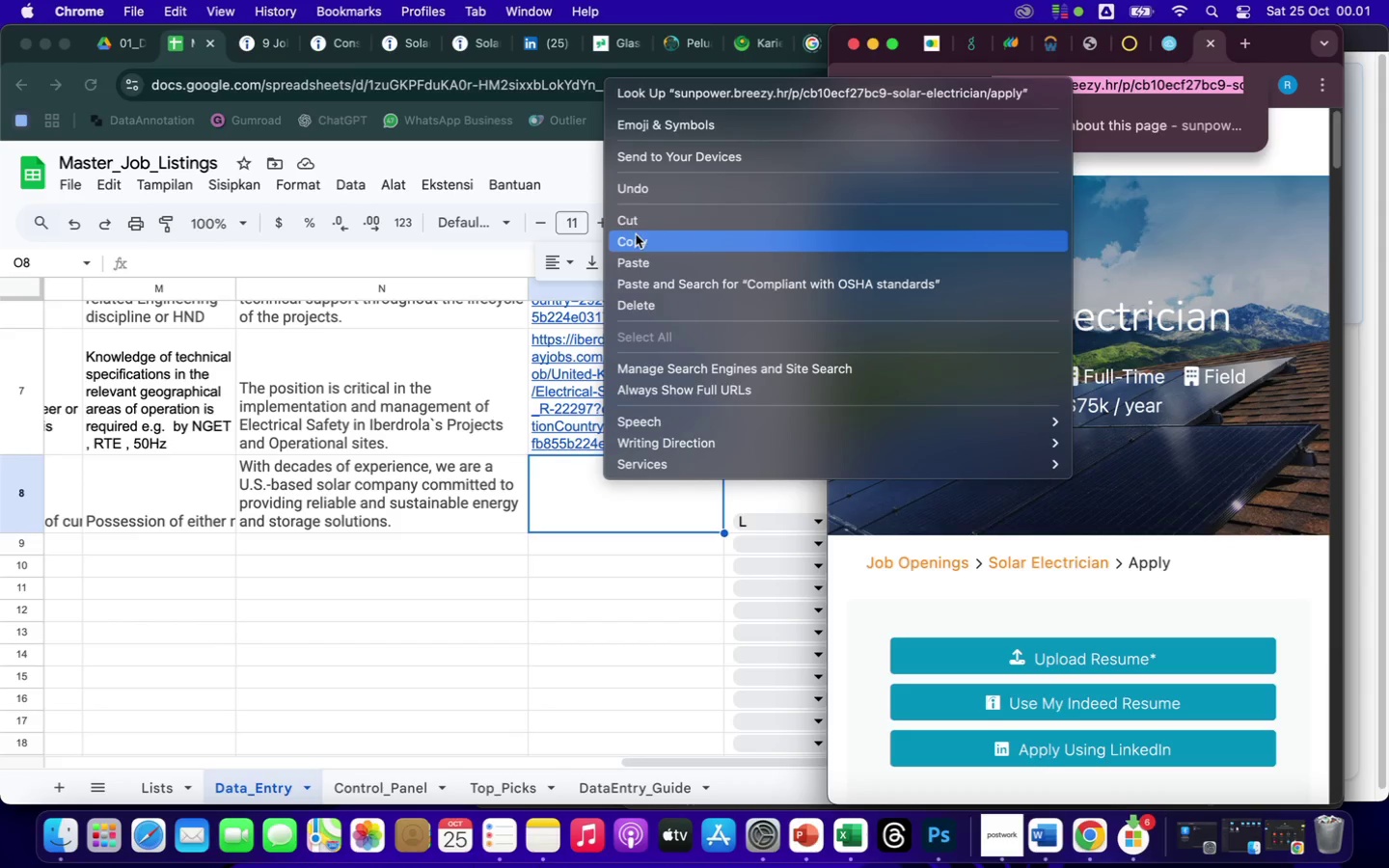 
left_click([635, 243])
 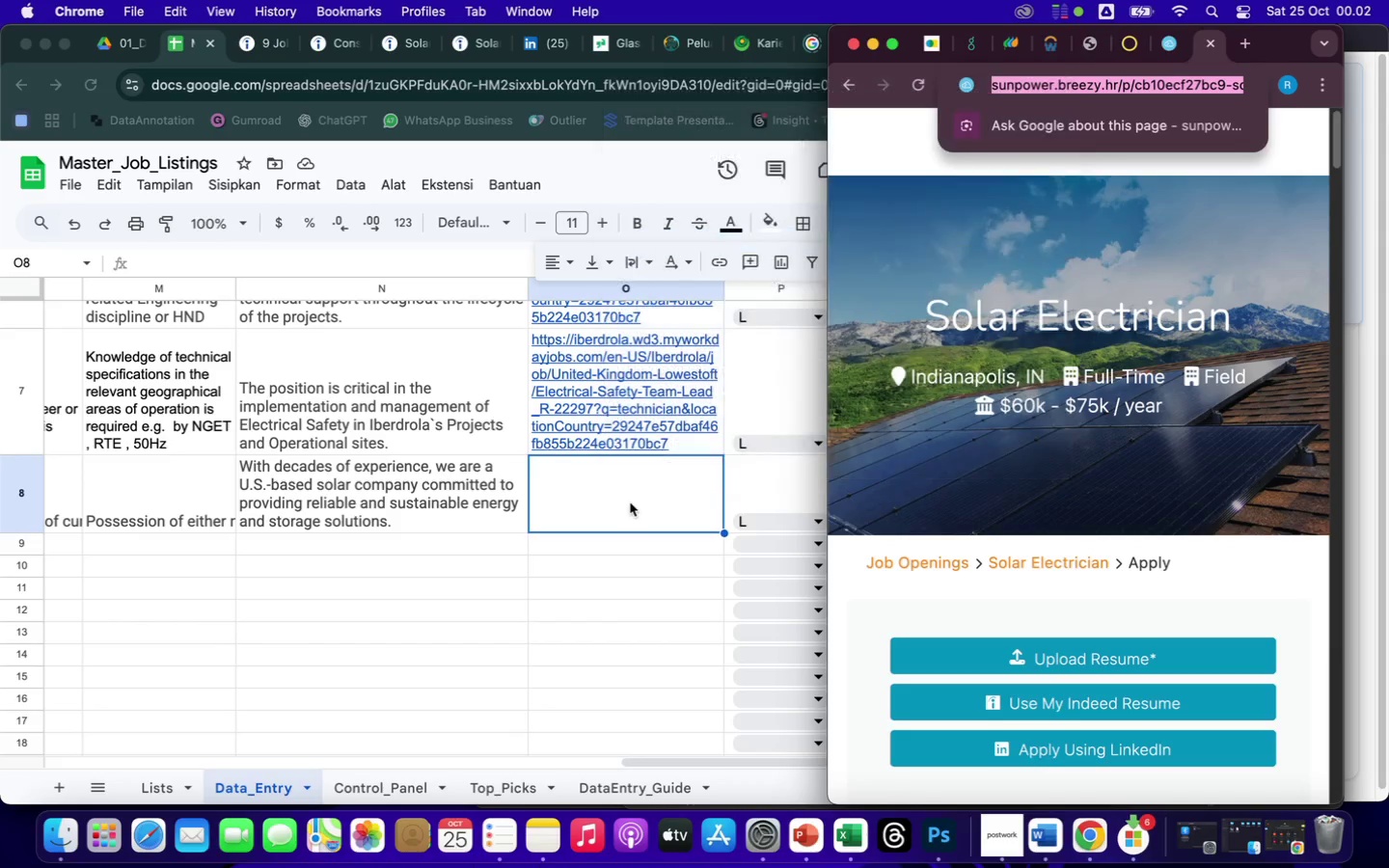 
left_click([592, 499])
 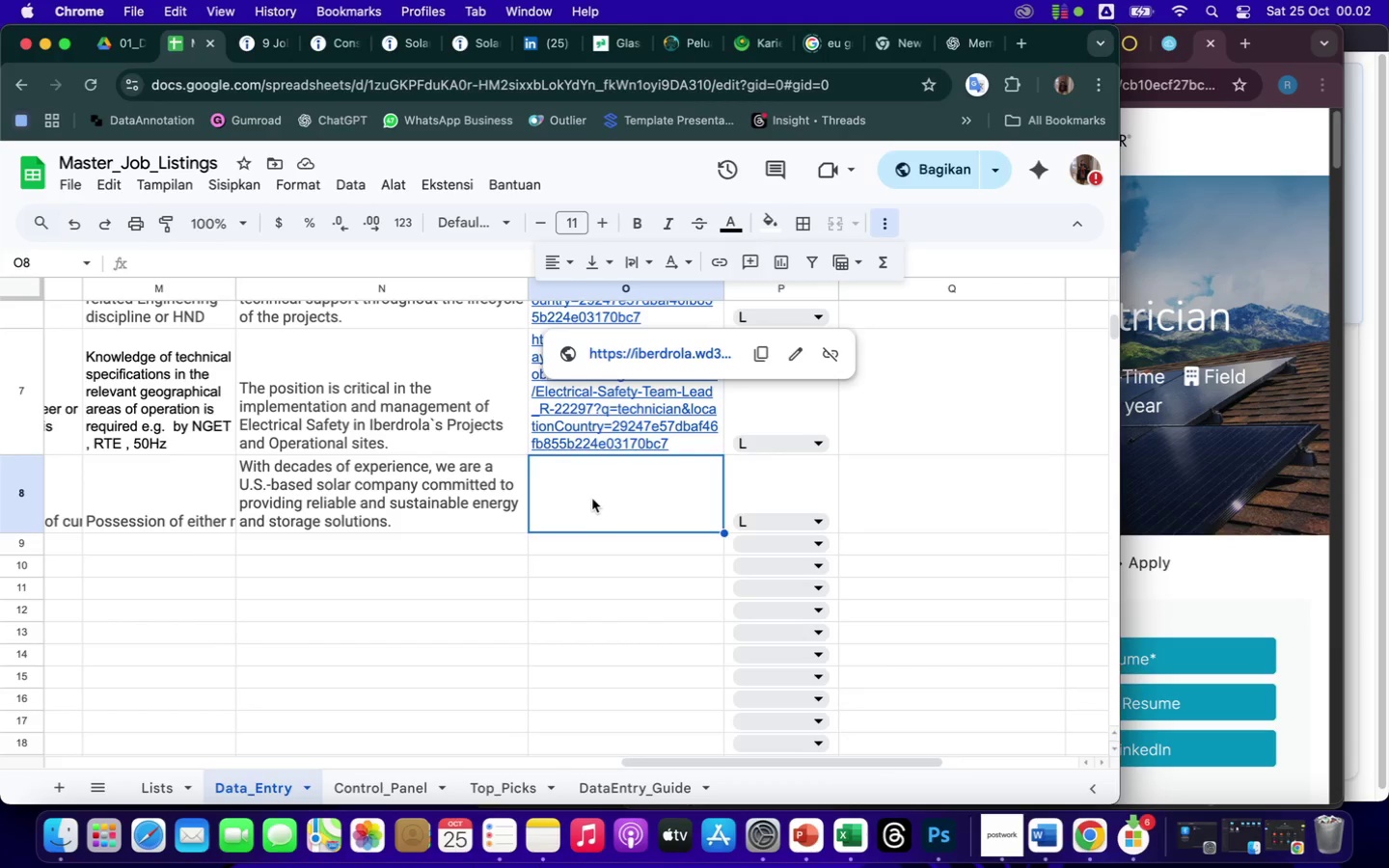 
left_click([583, 492])
 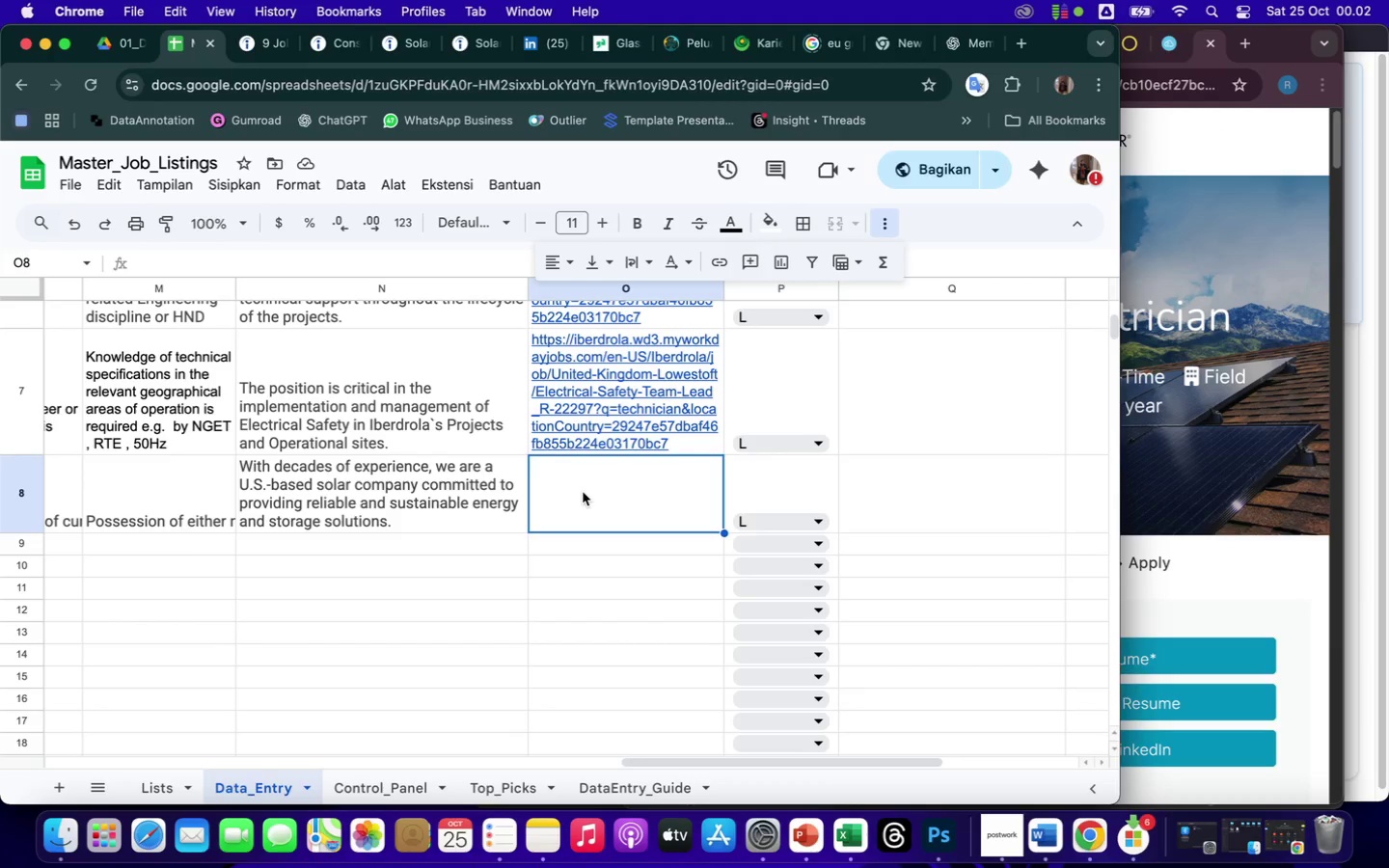 
right_click([583, 492])
 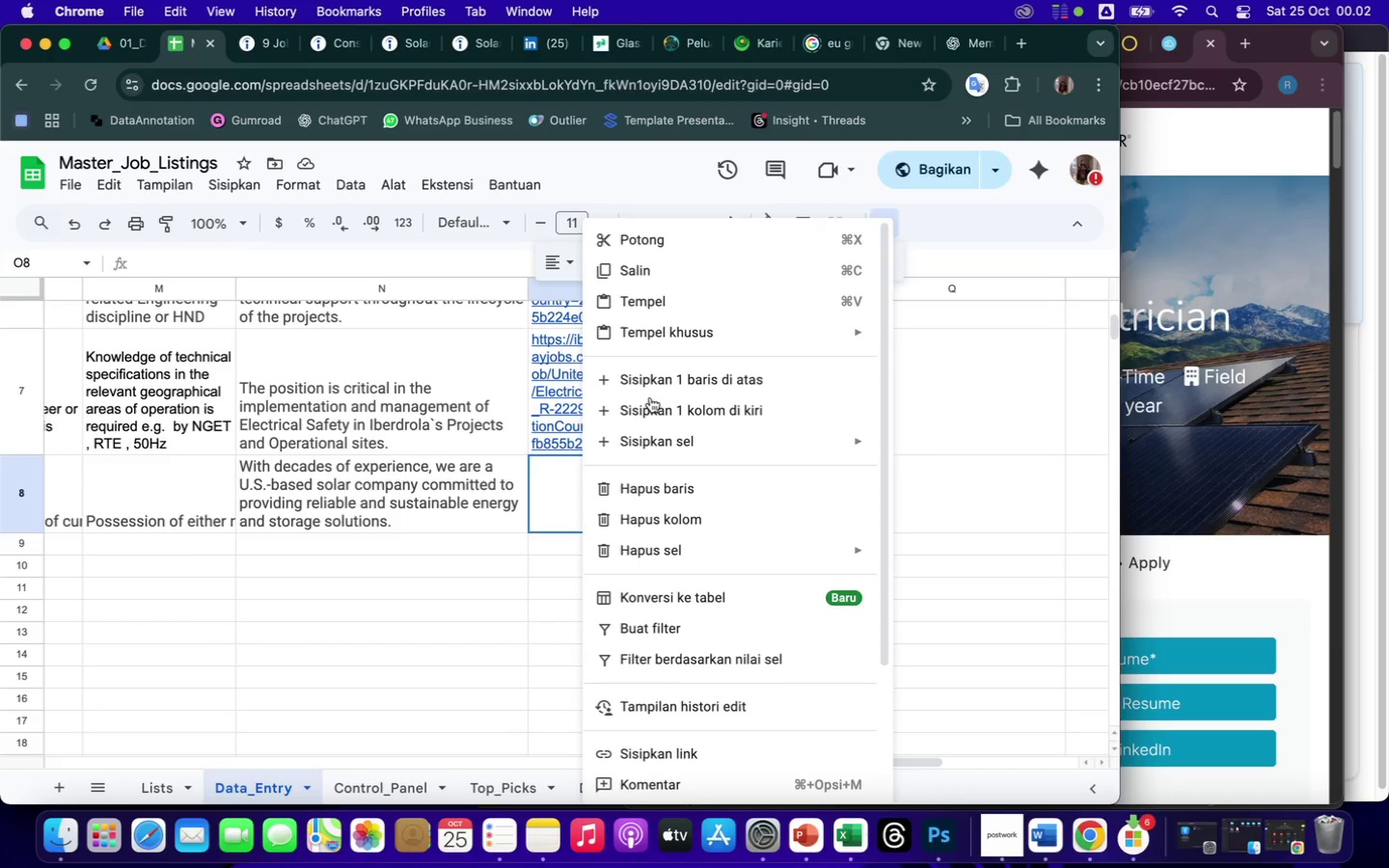 
left_click([663, 311])
 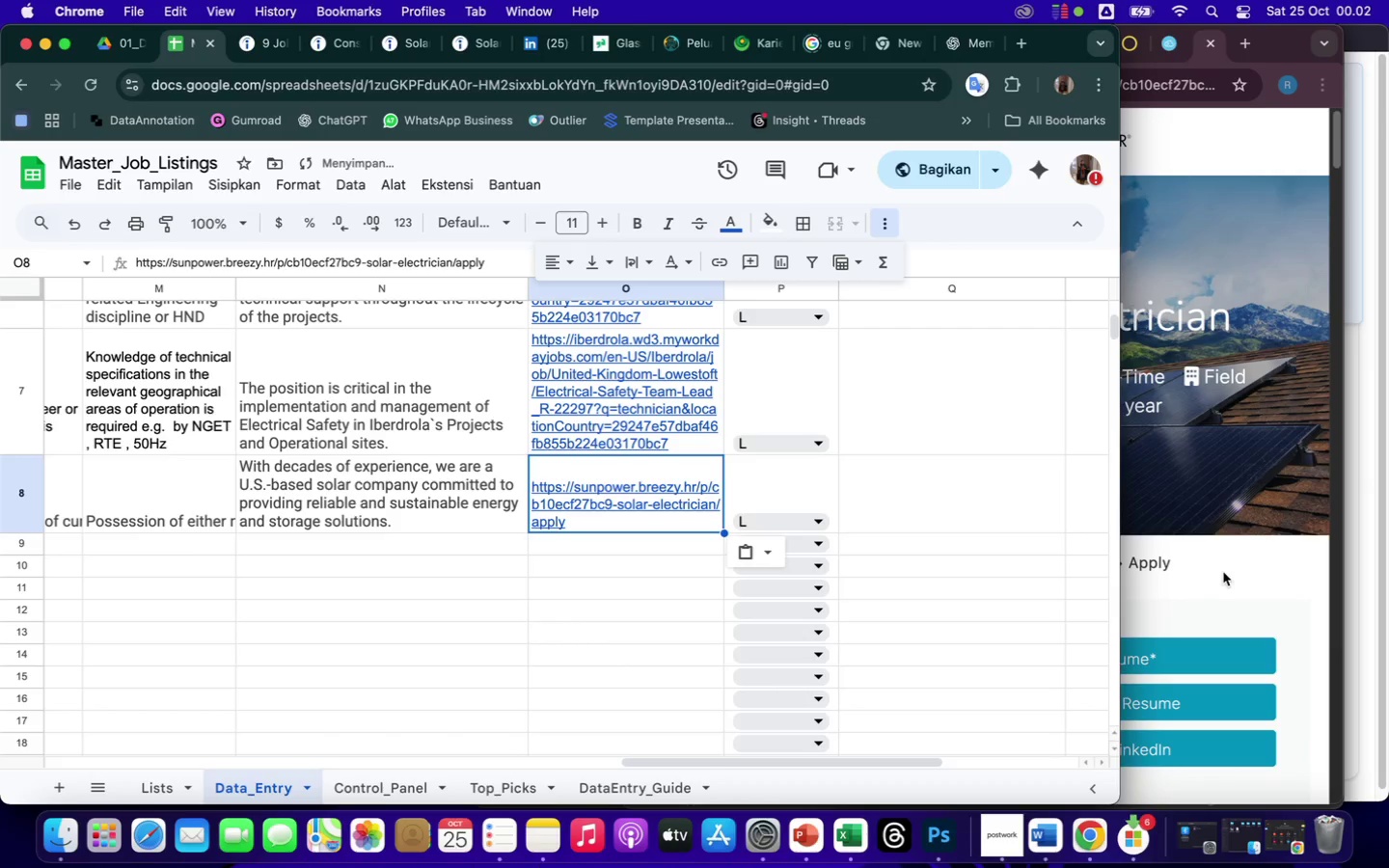 
left_click([1280, 578])
 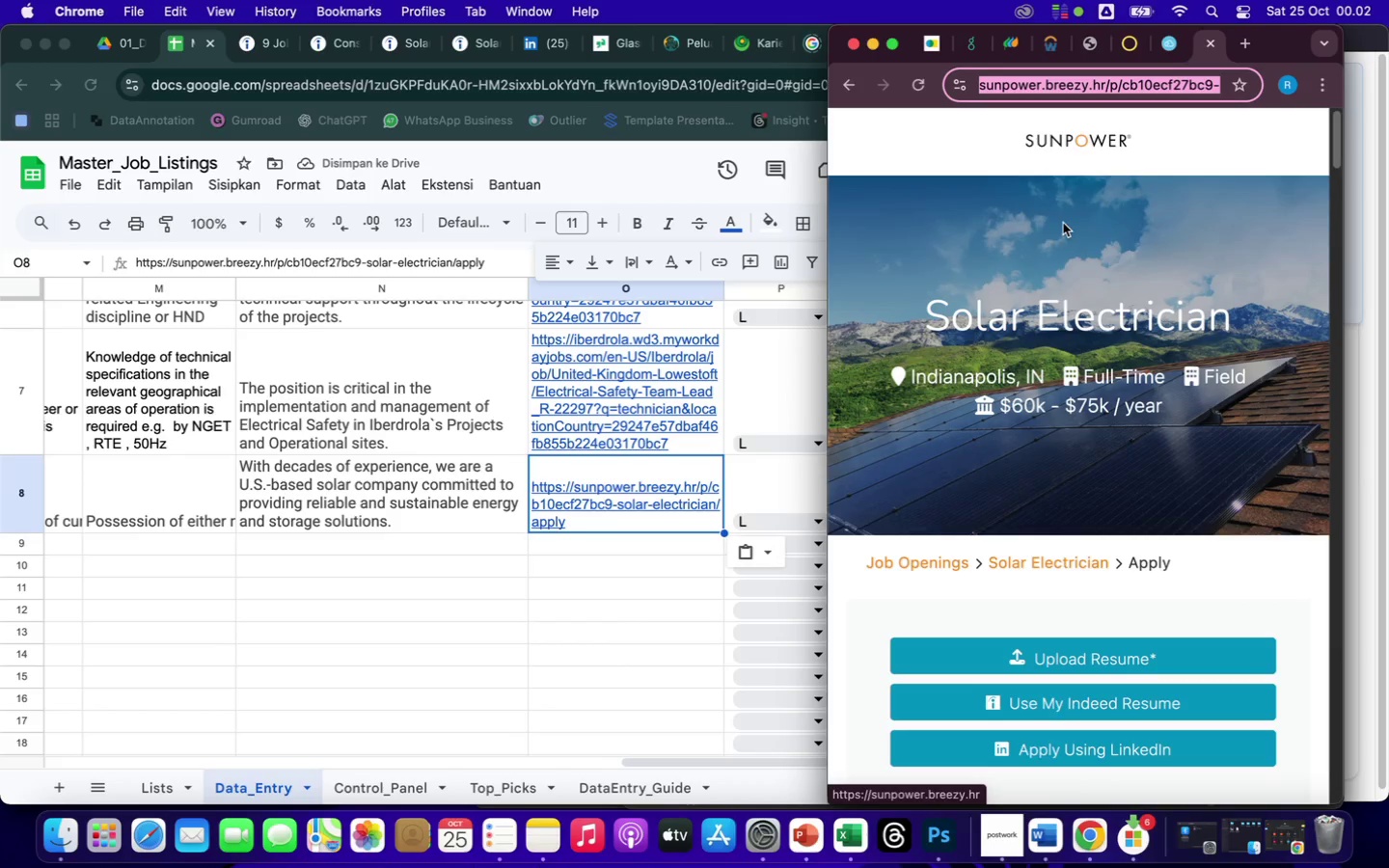 
scroll: coordinate [1062, 350], scroll_direction: down, amount: 253.0
 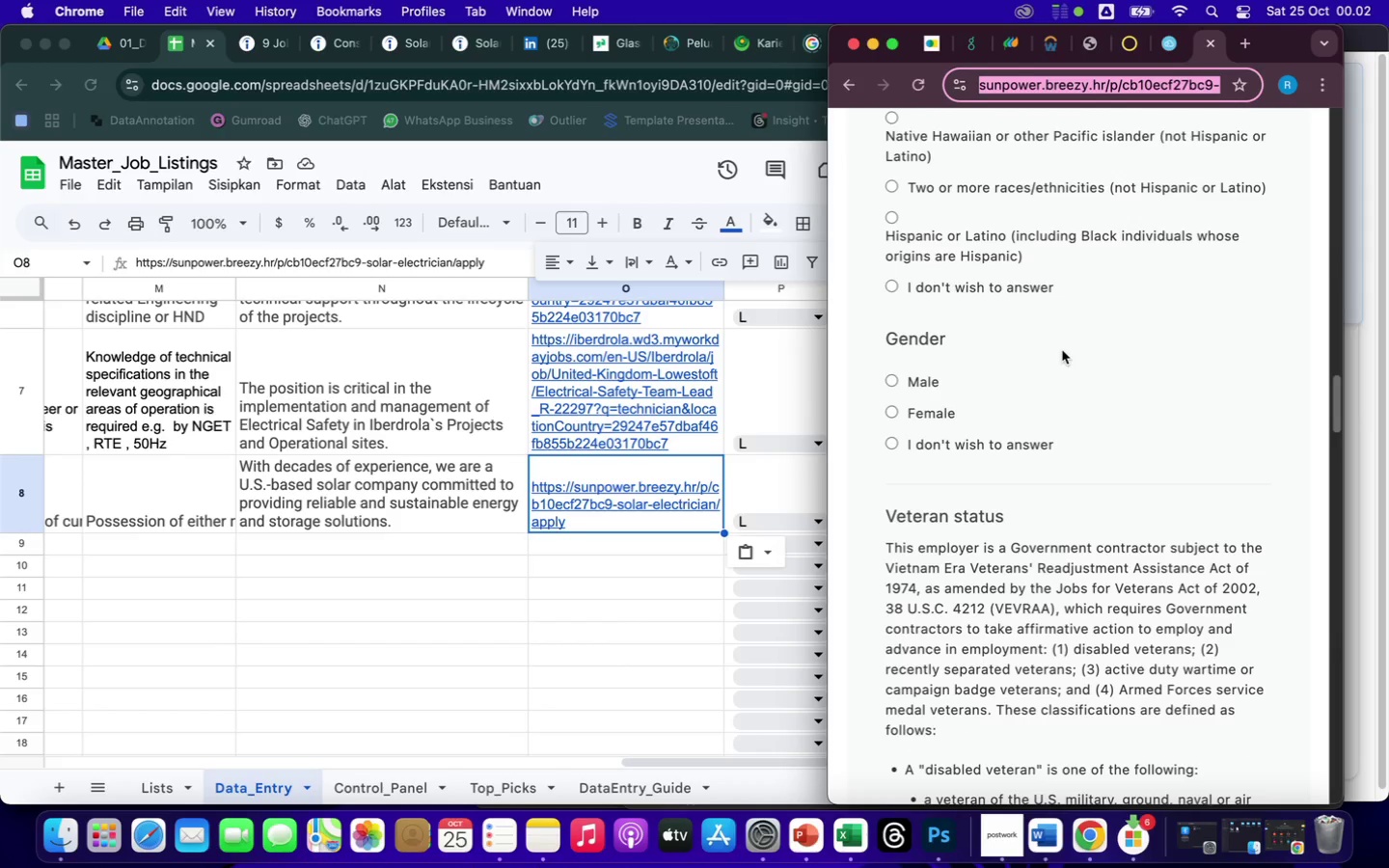 
scroll: coordinate [1062, 350], scroll_direction: up, amount: 467.0
 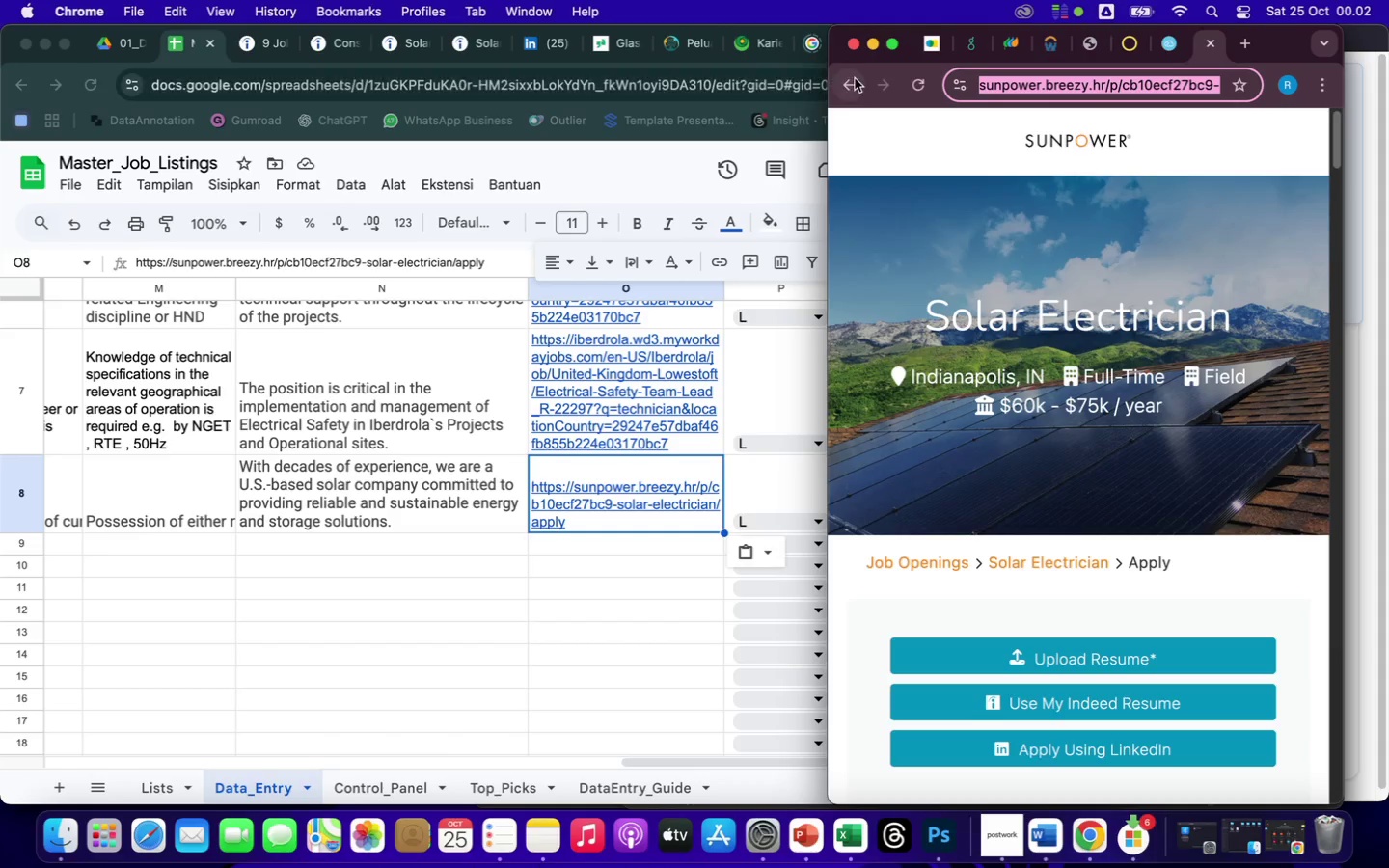 
left_click([848, 67])
 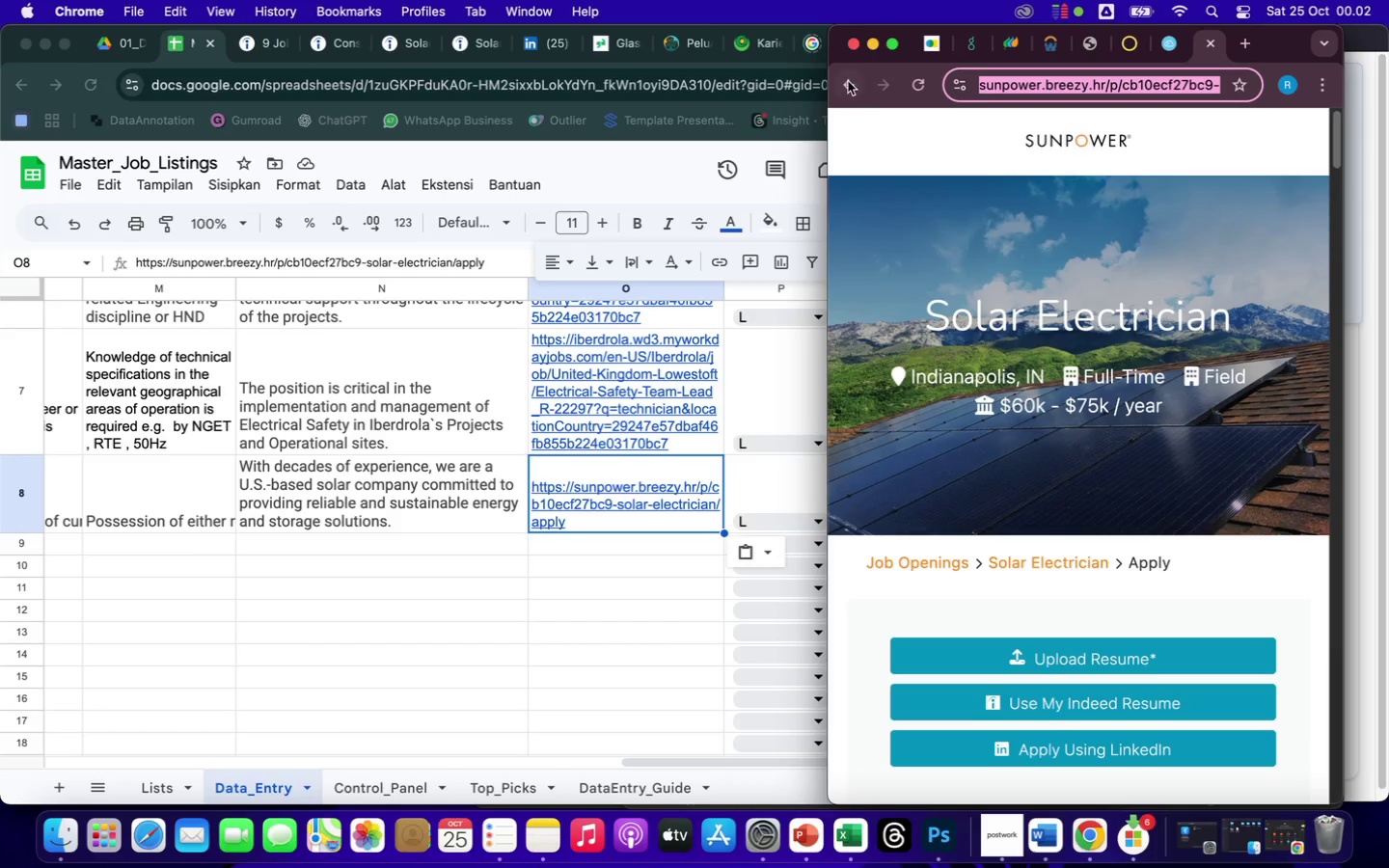 
left_click([852, 89])
 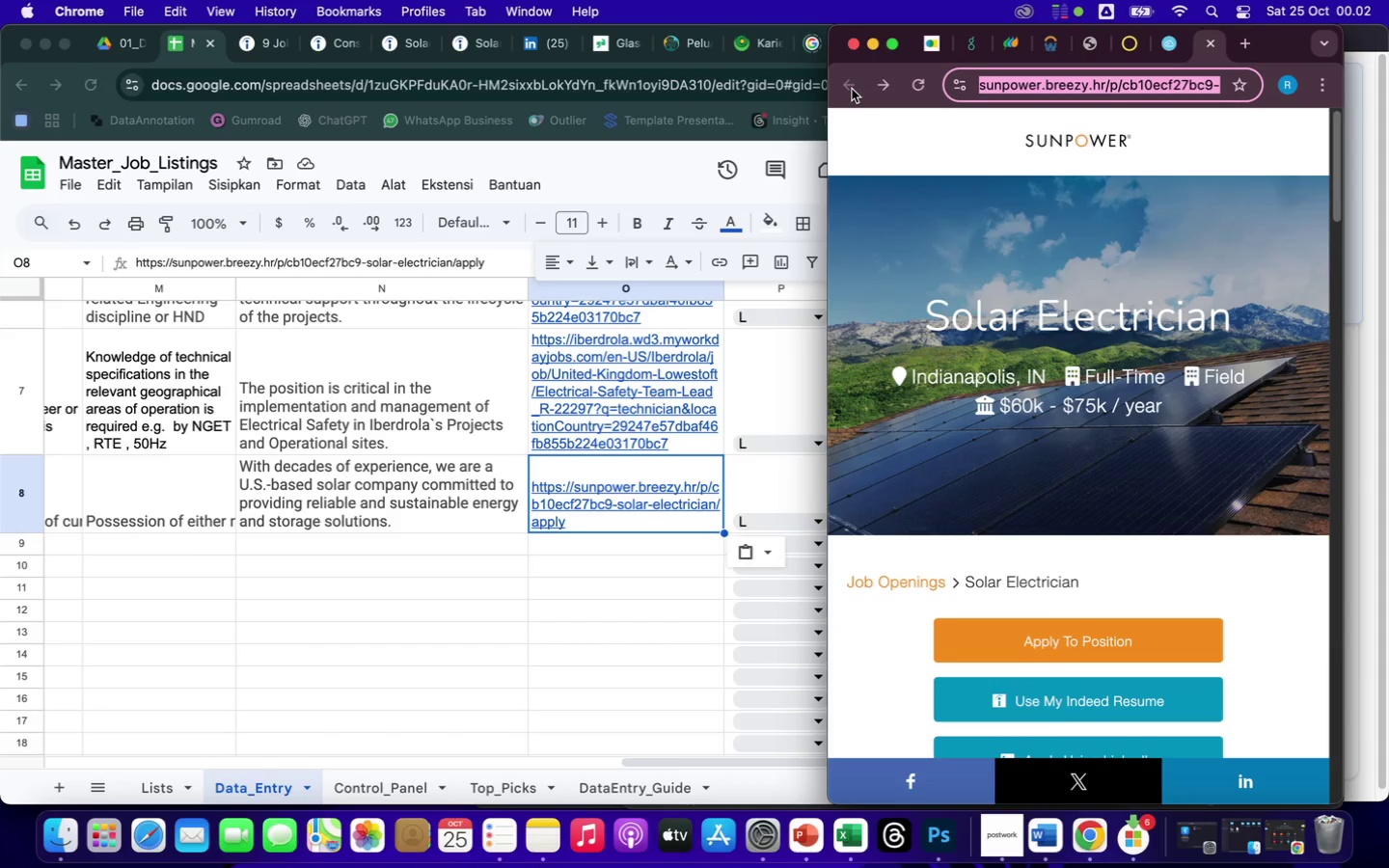 
wait(9.53)
 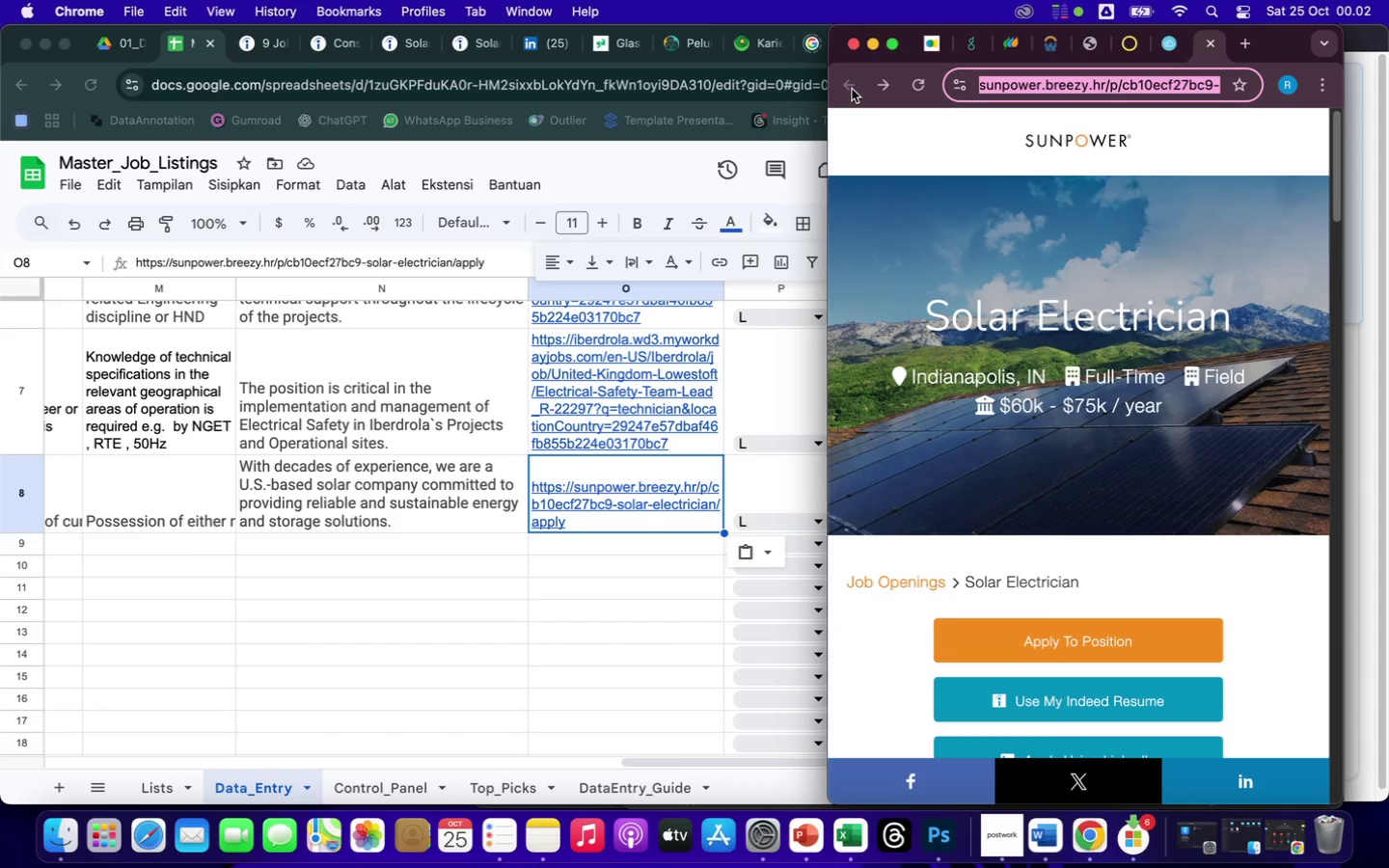 
left_click([847, 88])
 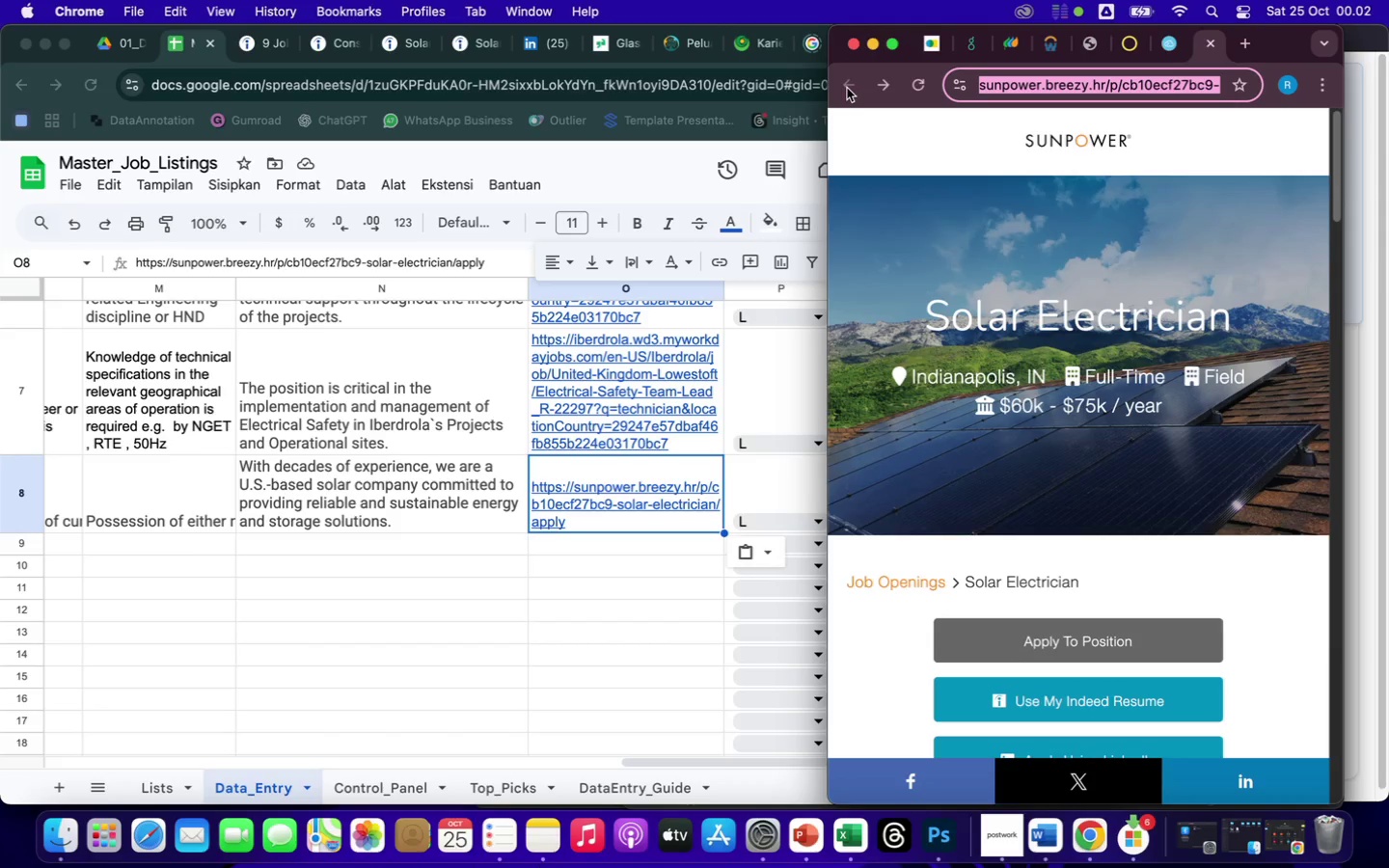 
mouse_move([927, 64])
 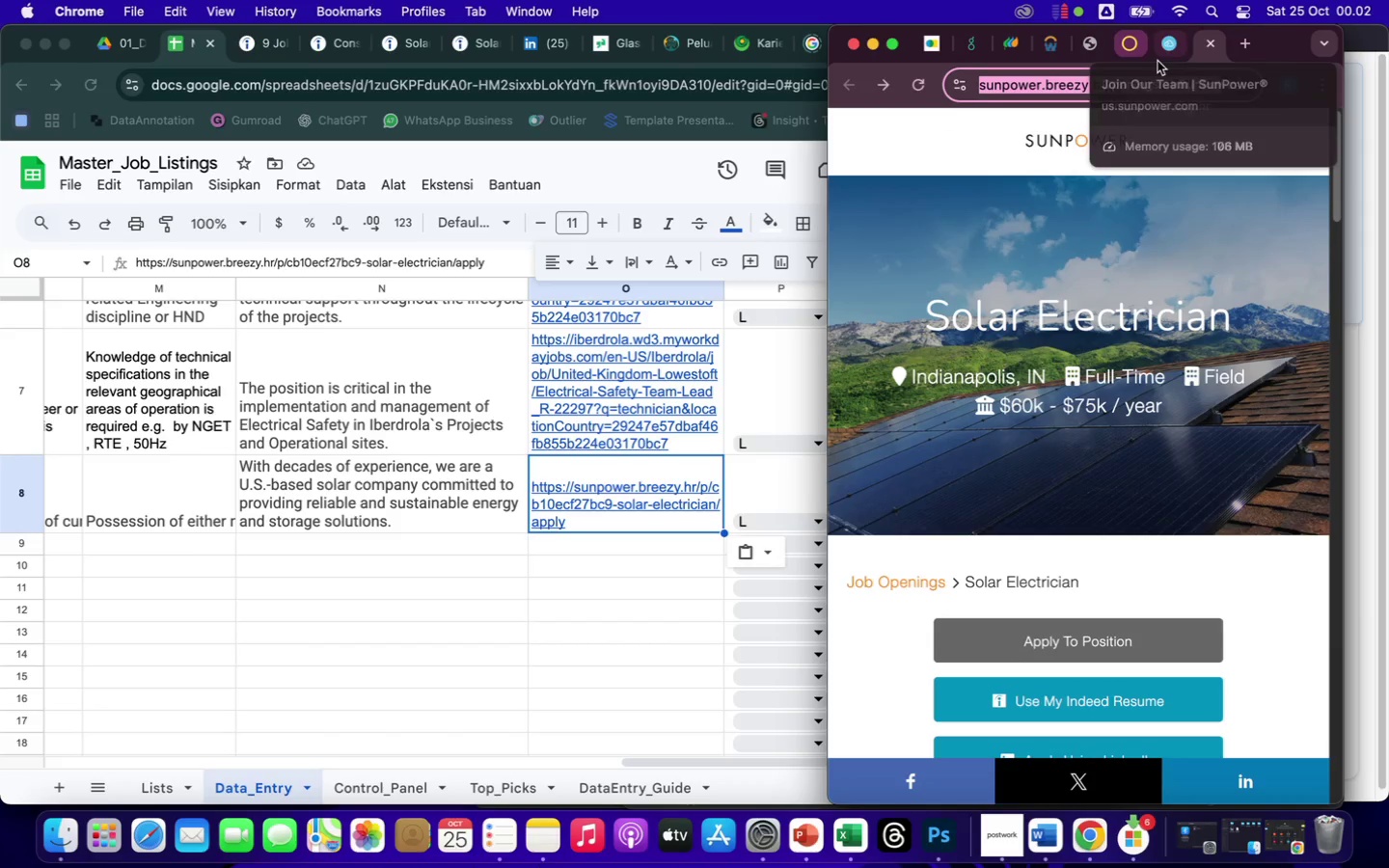 
left_click([1214, 48])
 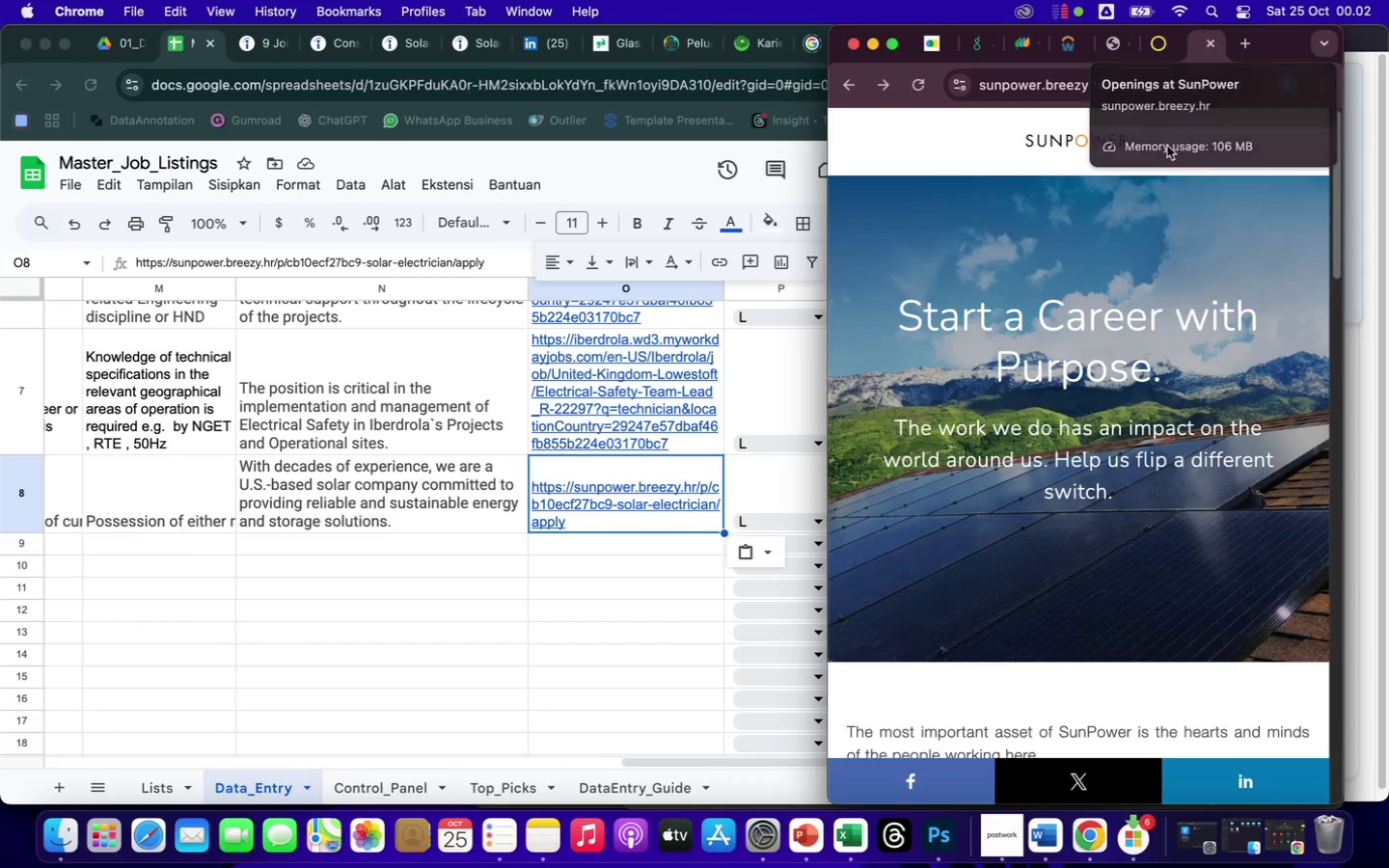 
scroll: coordinate [1172, 399], scroll_direction: down, amount: 26.0
 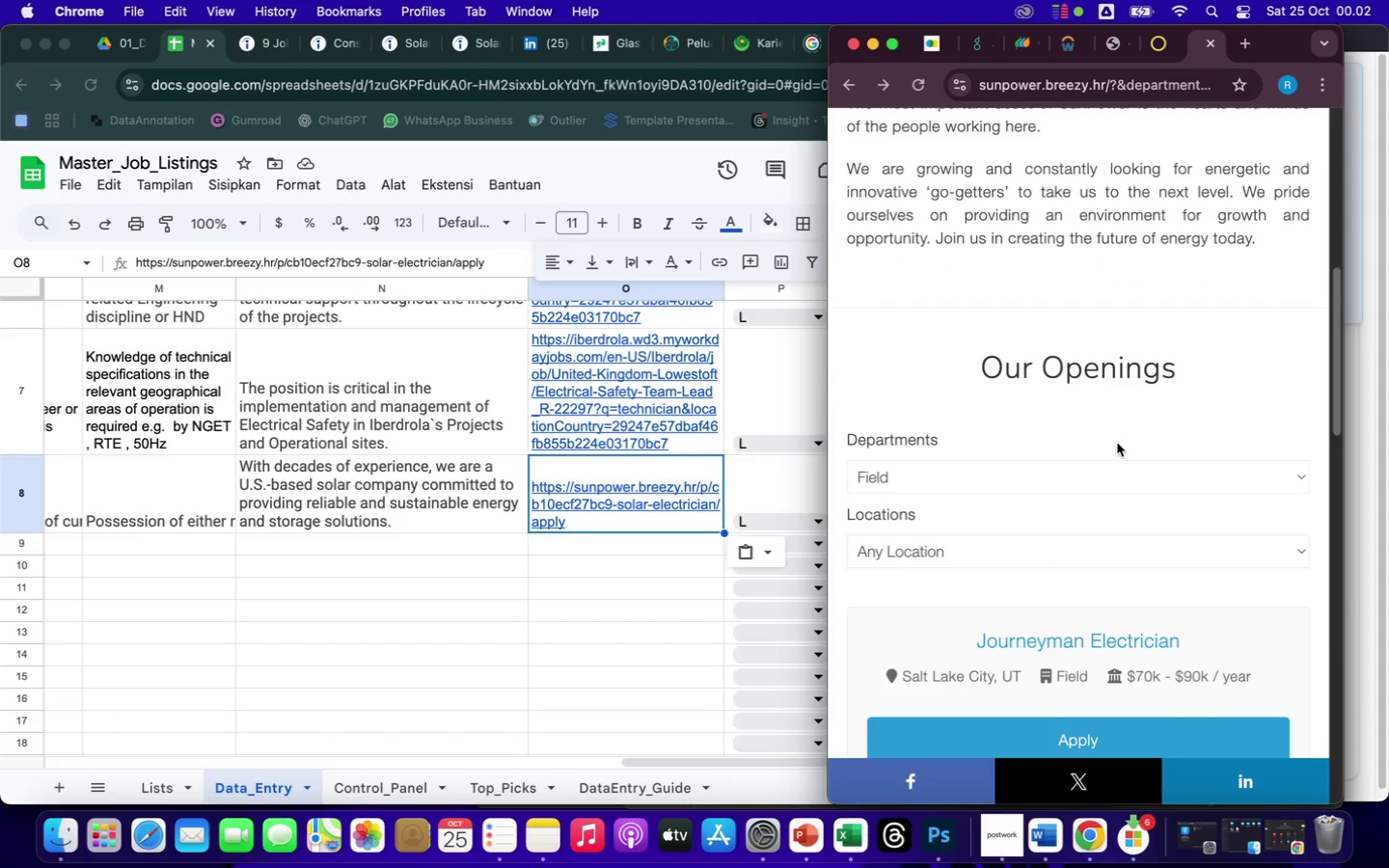 
left_click([1088, 473])
 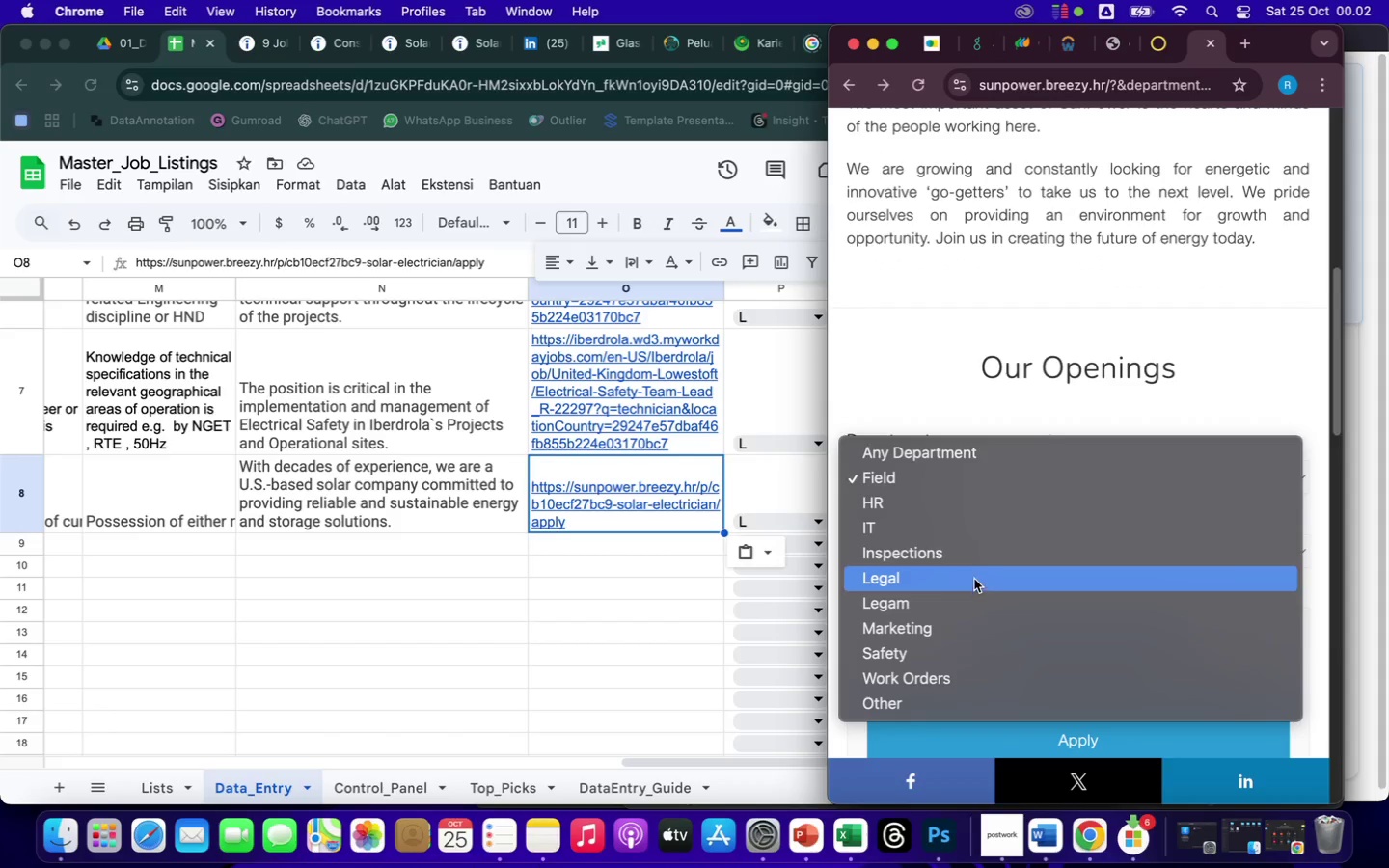 
left_click([959, 562])
 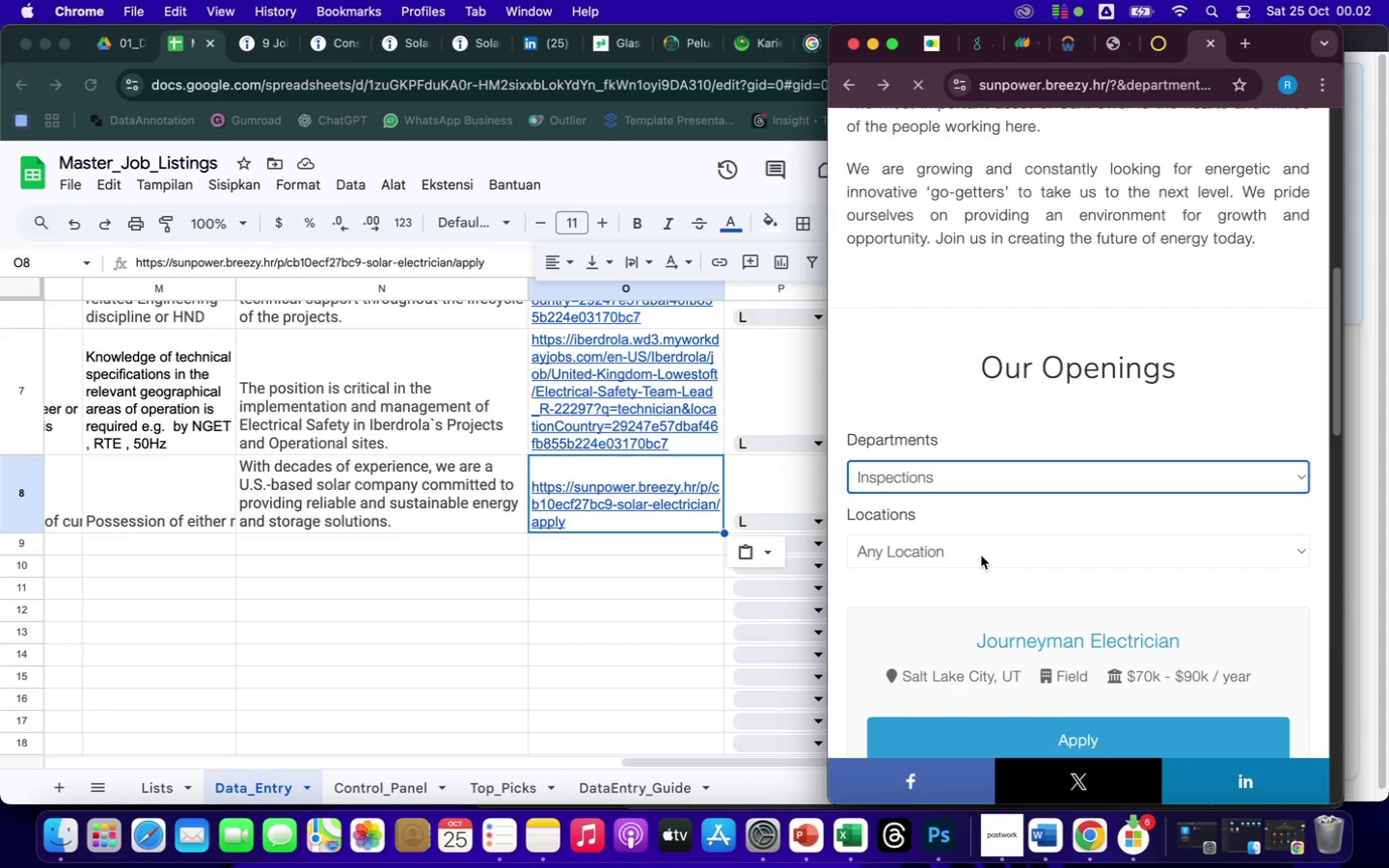 
scroll: coordinate [981, 556], scroll_direction: down, amount: 30.0
 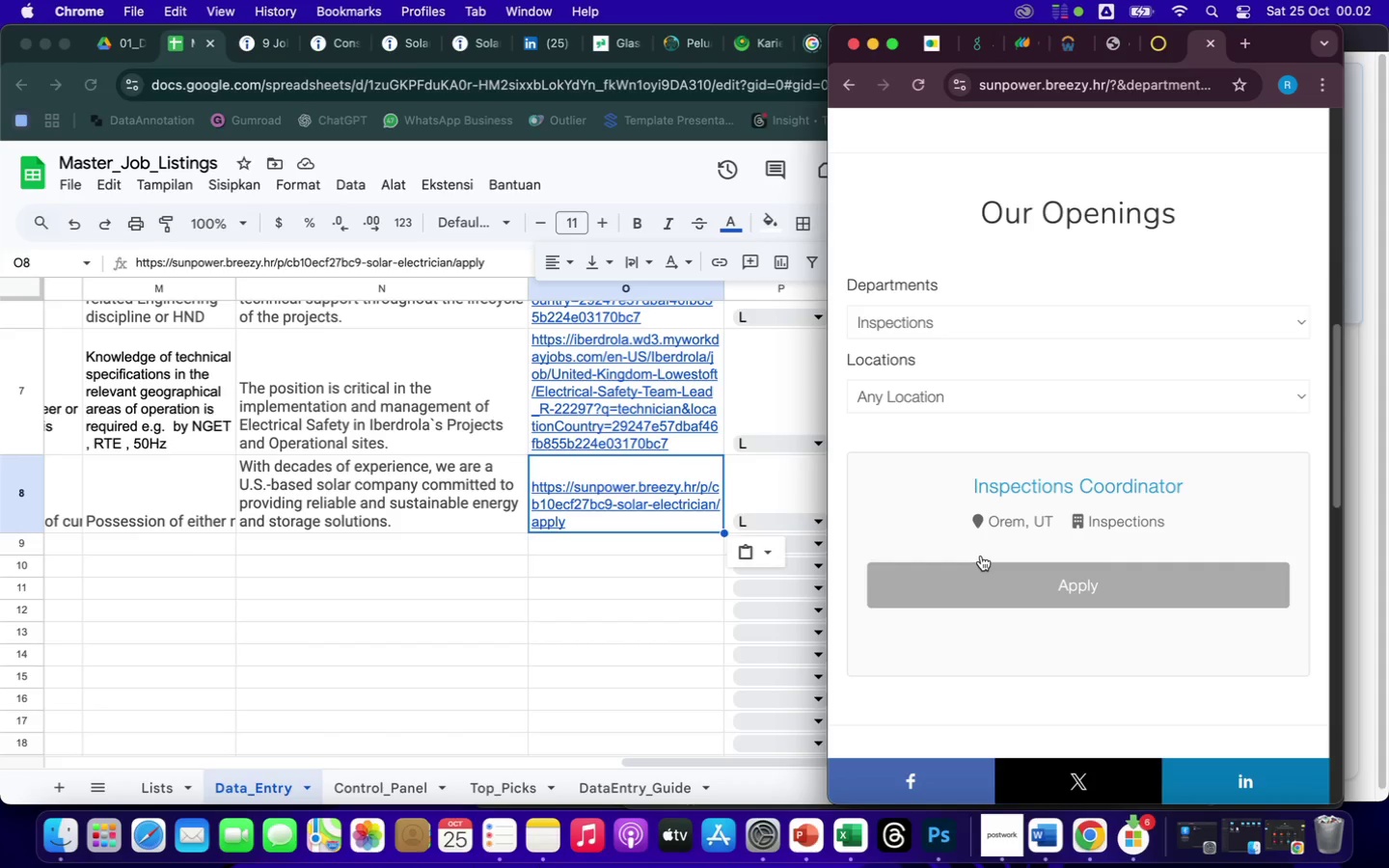 
wait(11.01)
 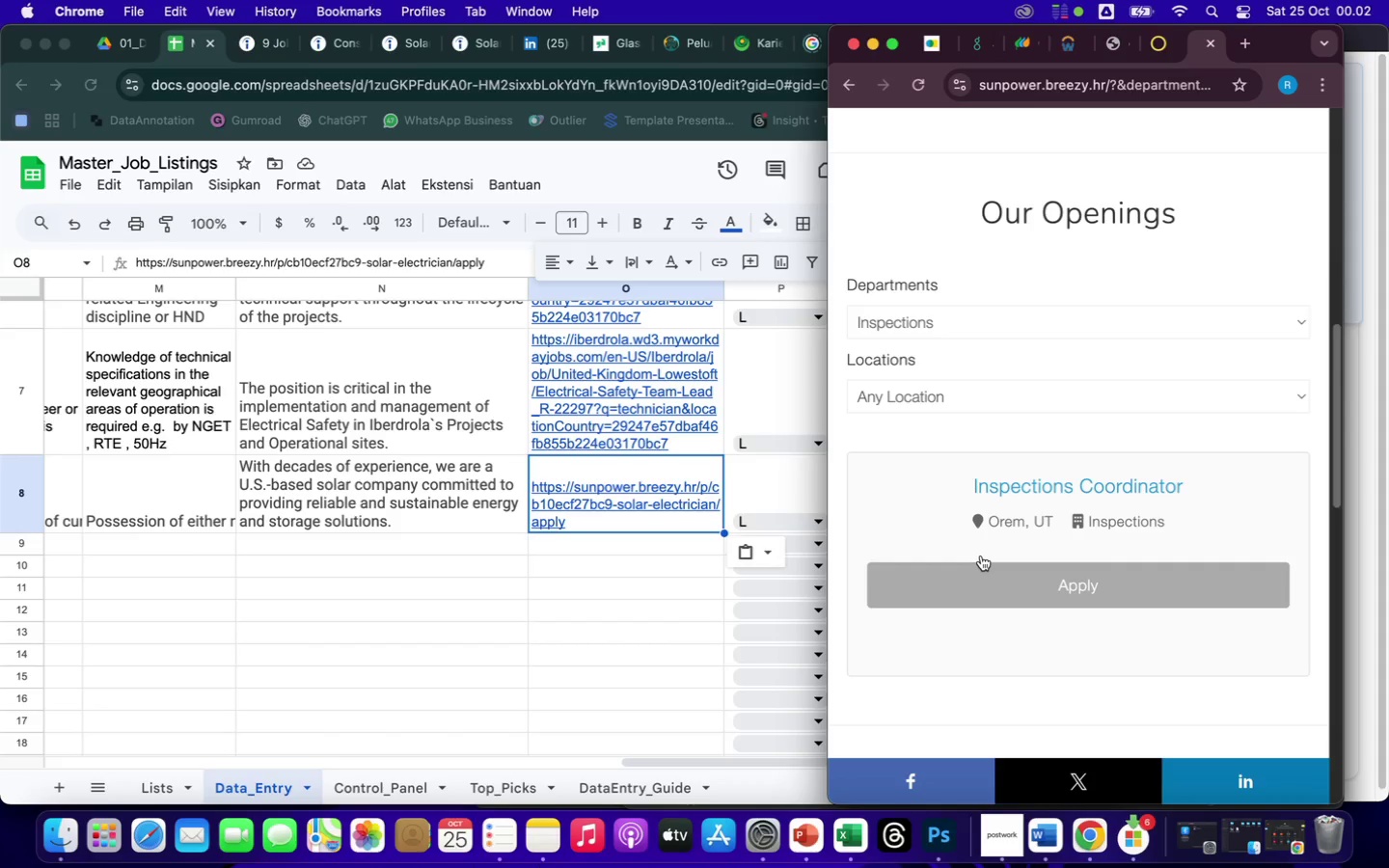 
left_click([1056, 480])
 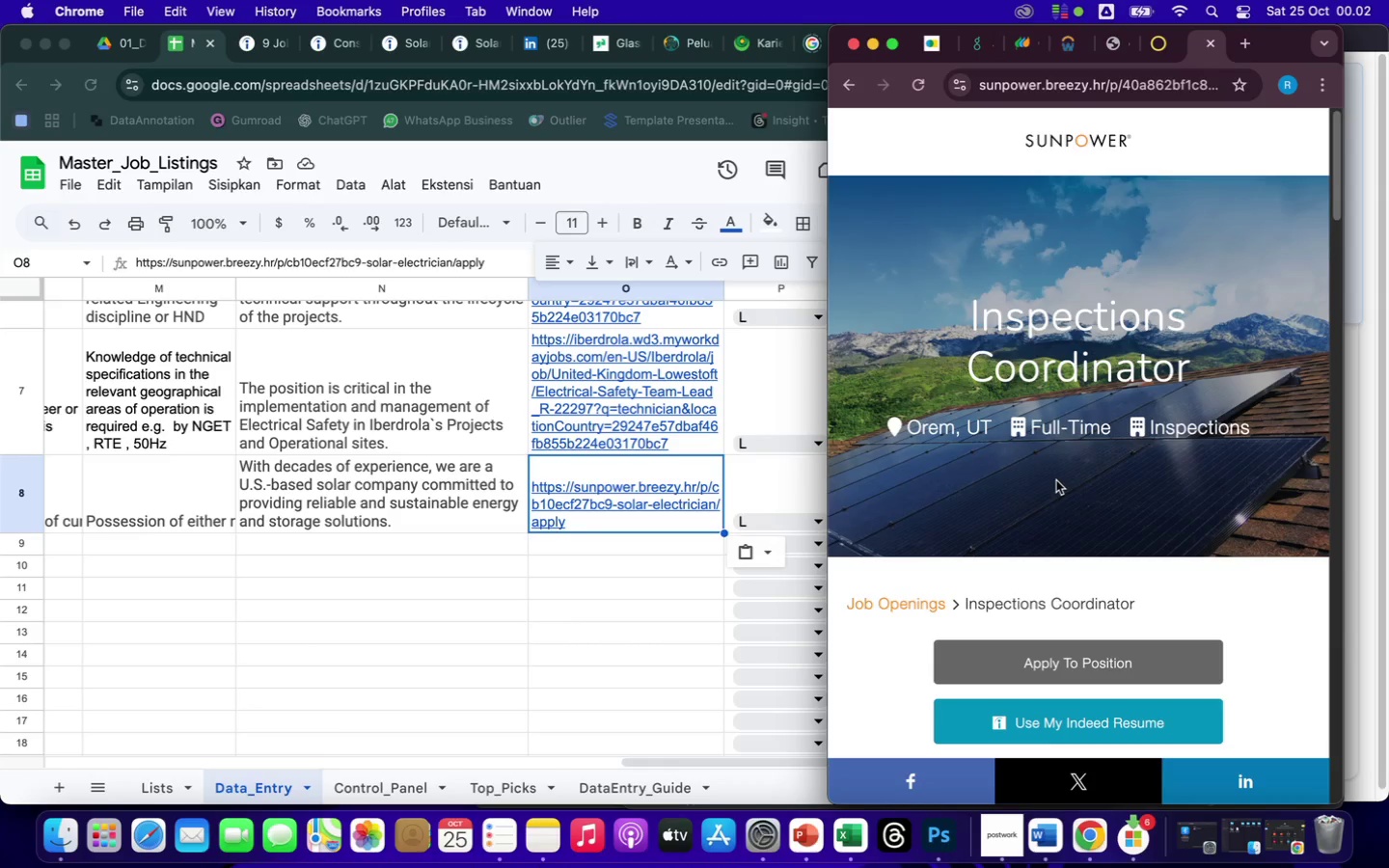 
scroll: coordinate [1161, 578], scroll_direction: down, amount: 137.0
 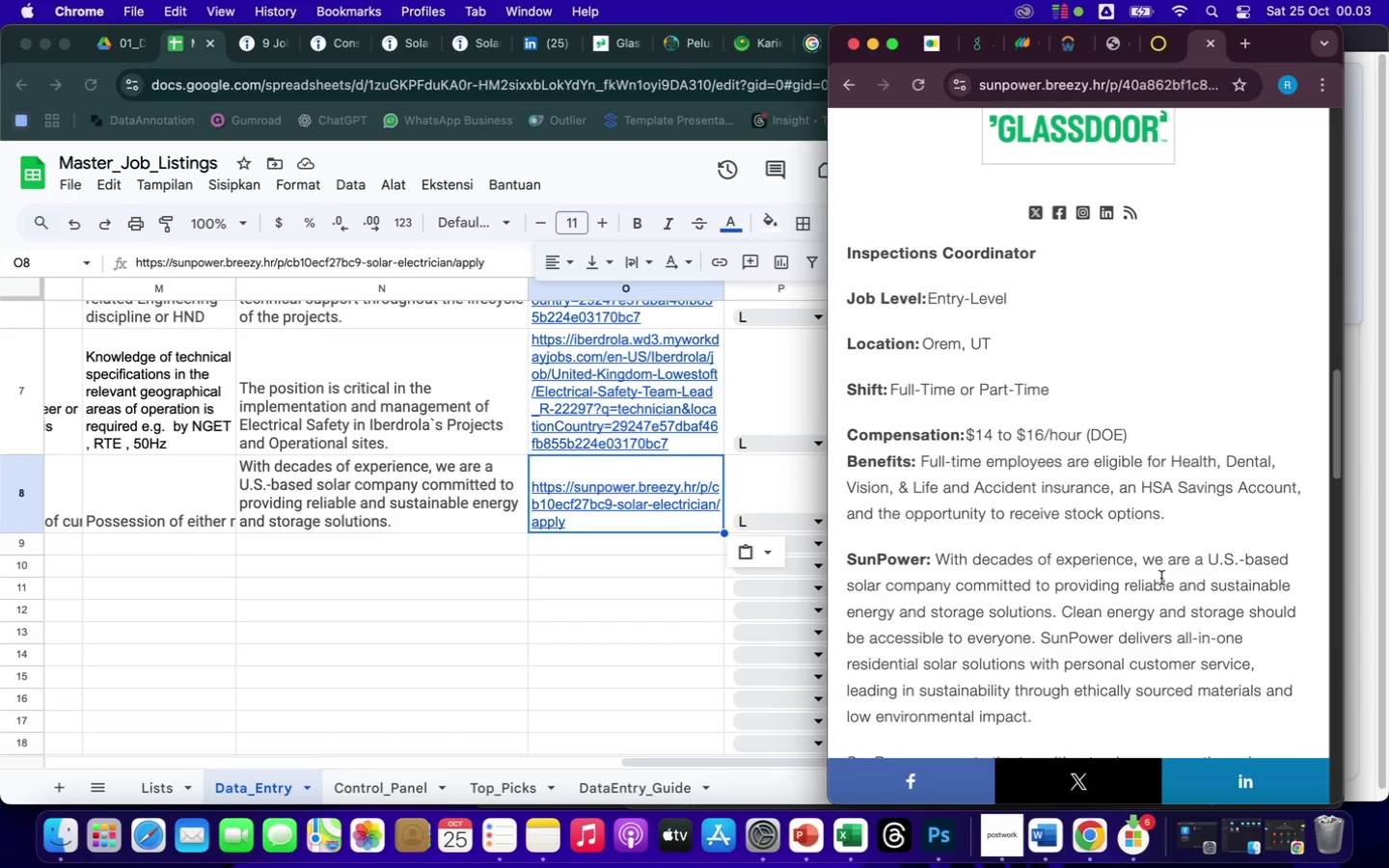 
wait(16.71)
 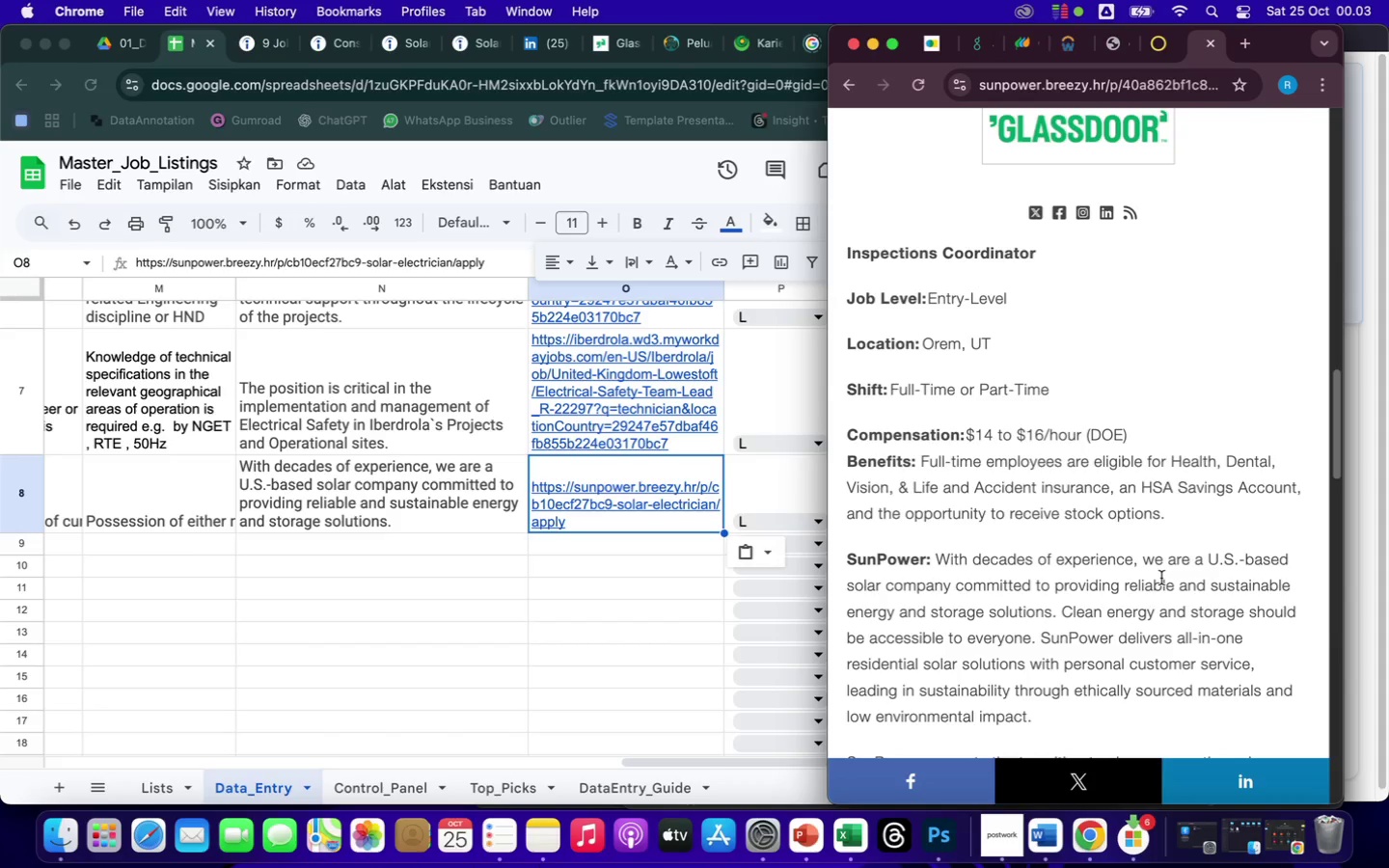 
scroll: coordinate [1032, 609], scroll_direction: up, amount: 20.0
 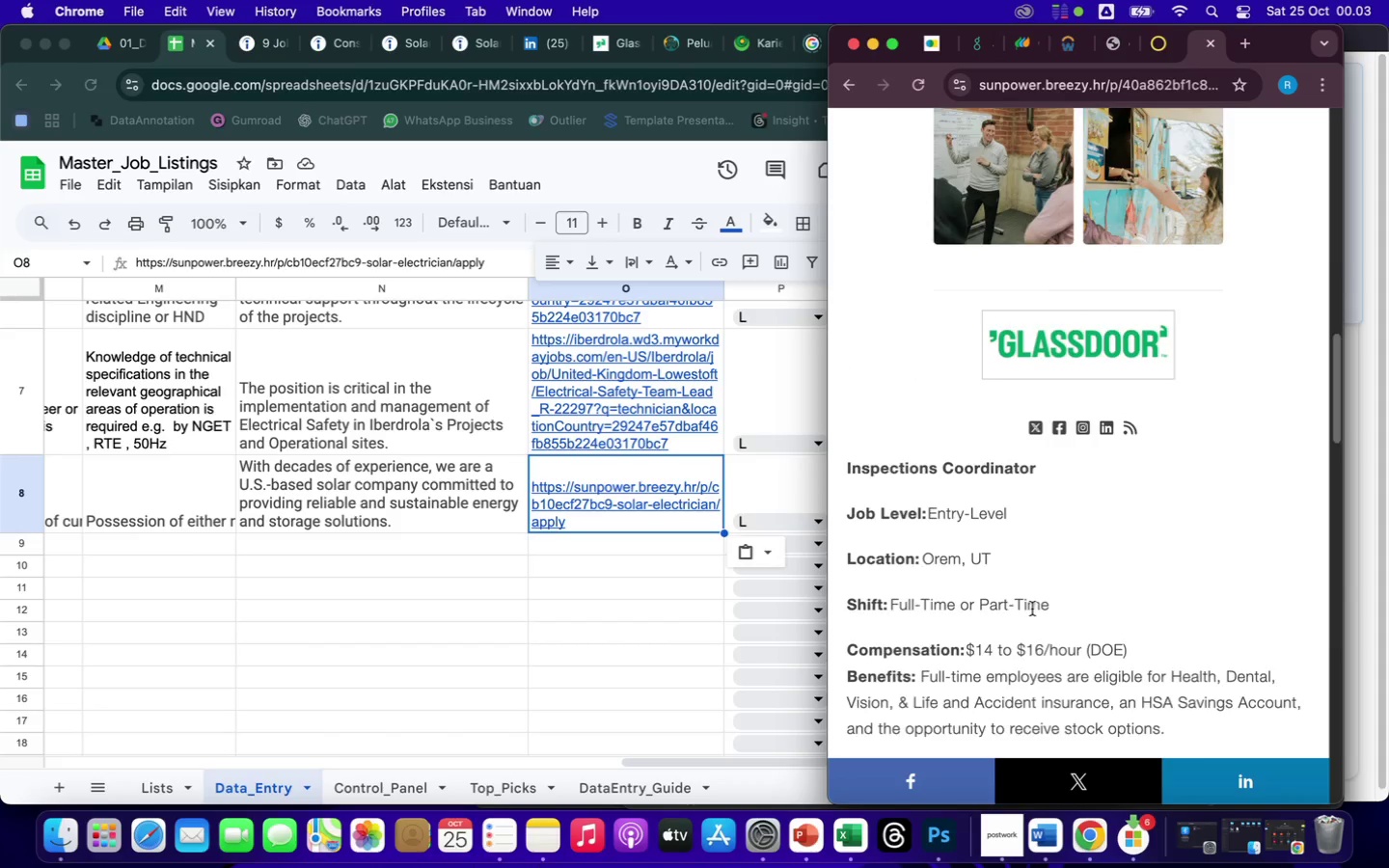 
scroll: coordinate [1032, 609], scroll_direction: down, amount: 15.0
 